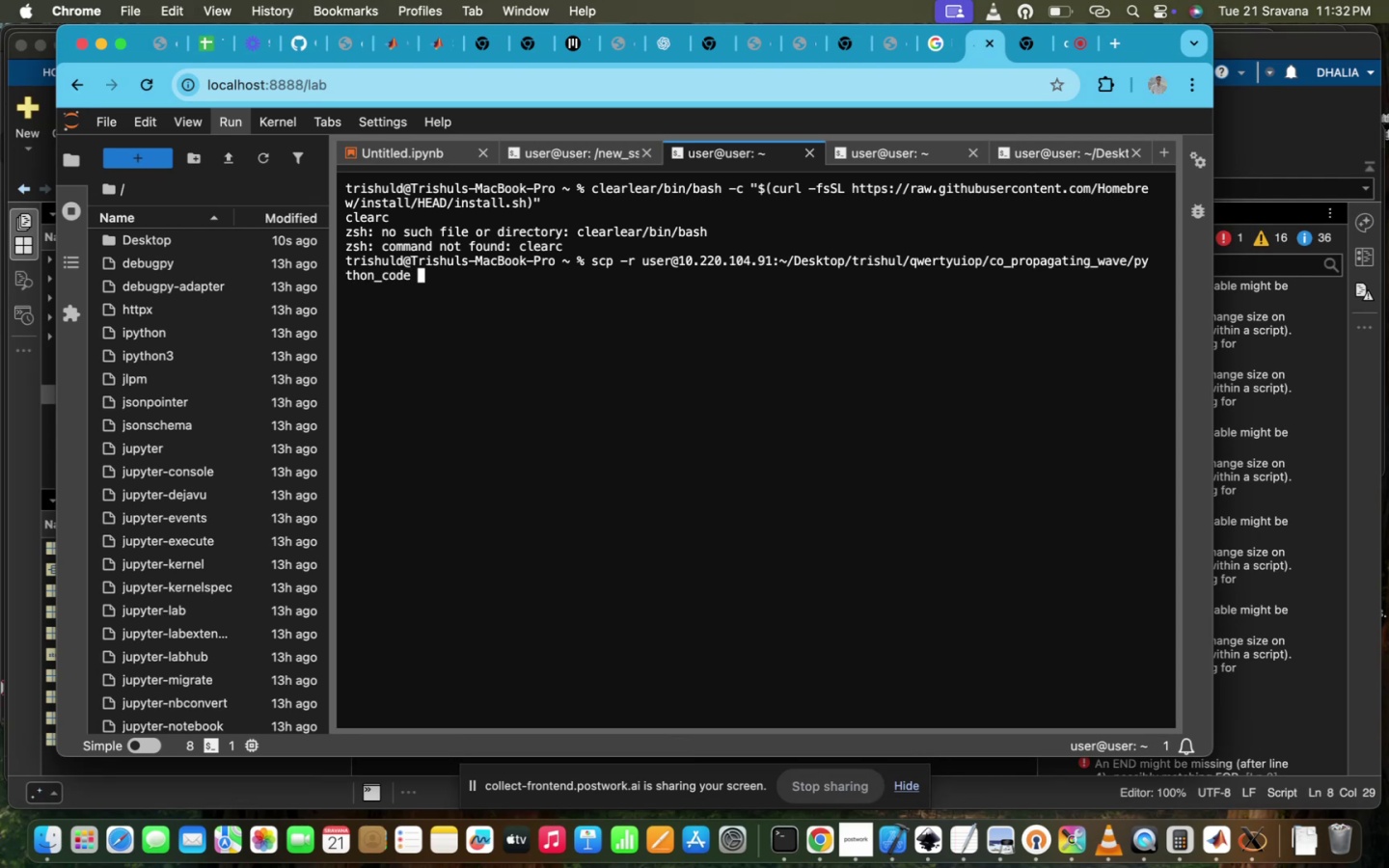 
key(CapsLock)
 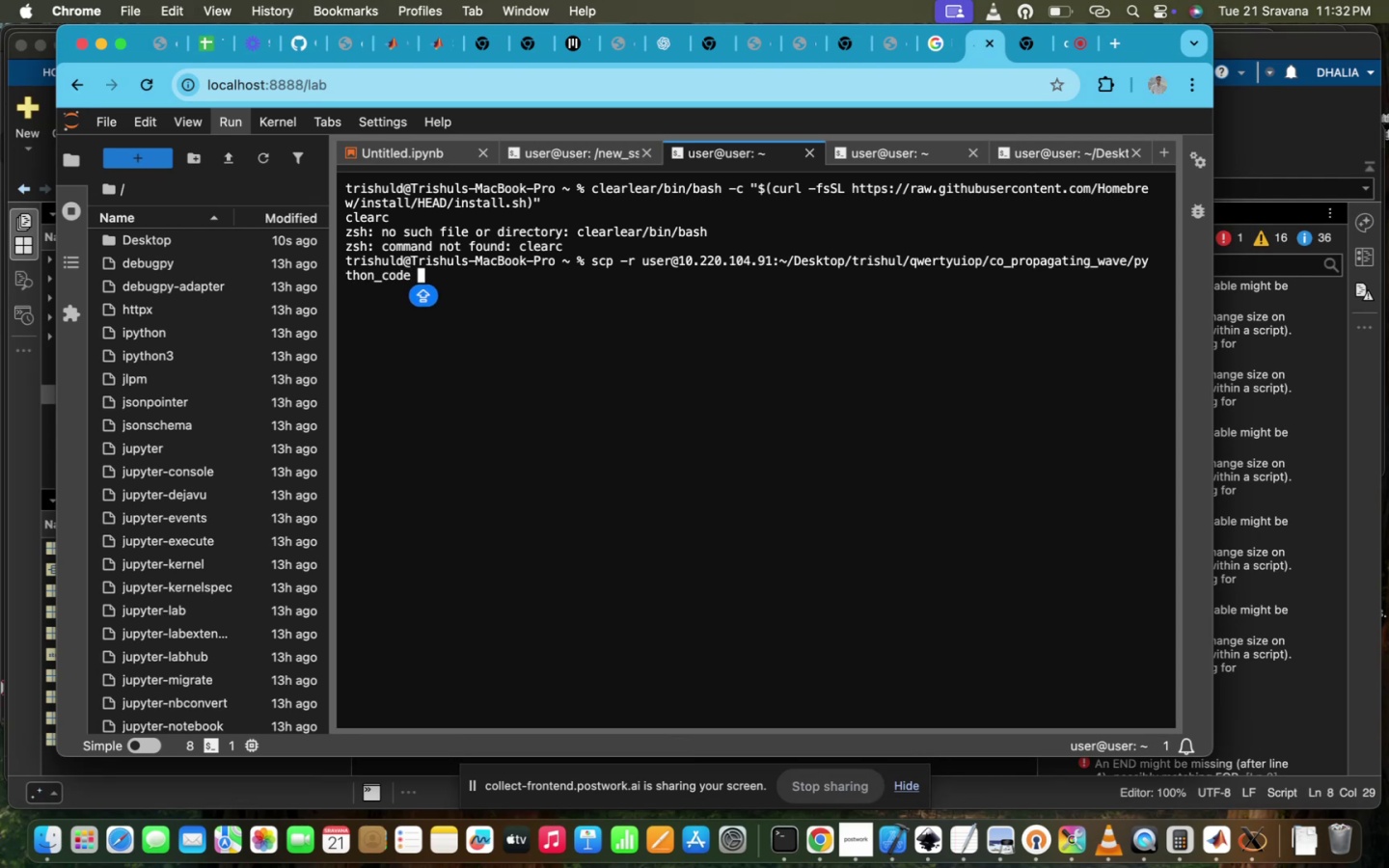 
key(D)
 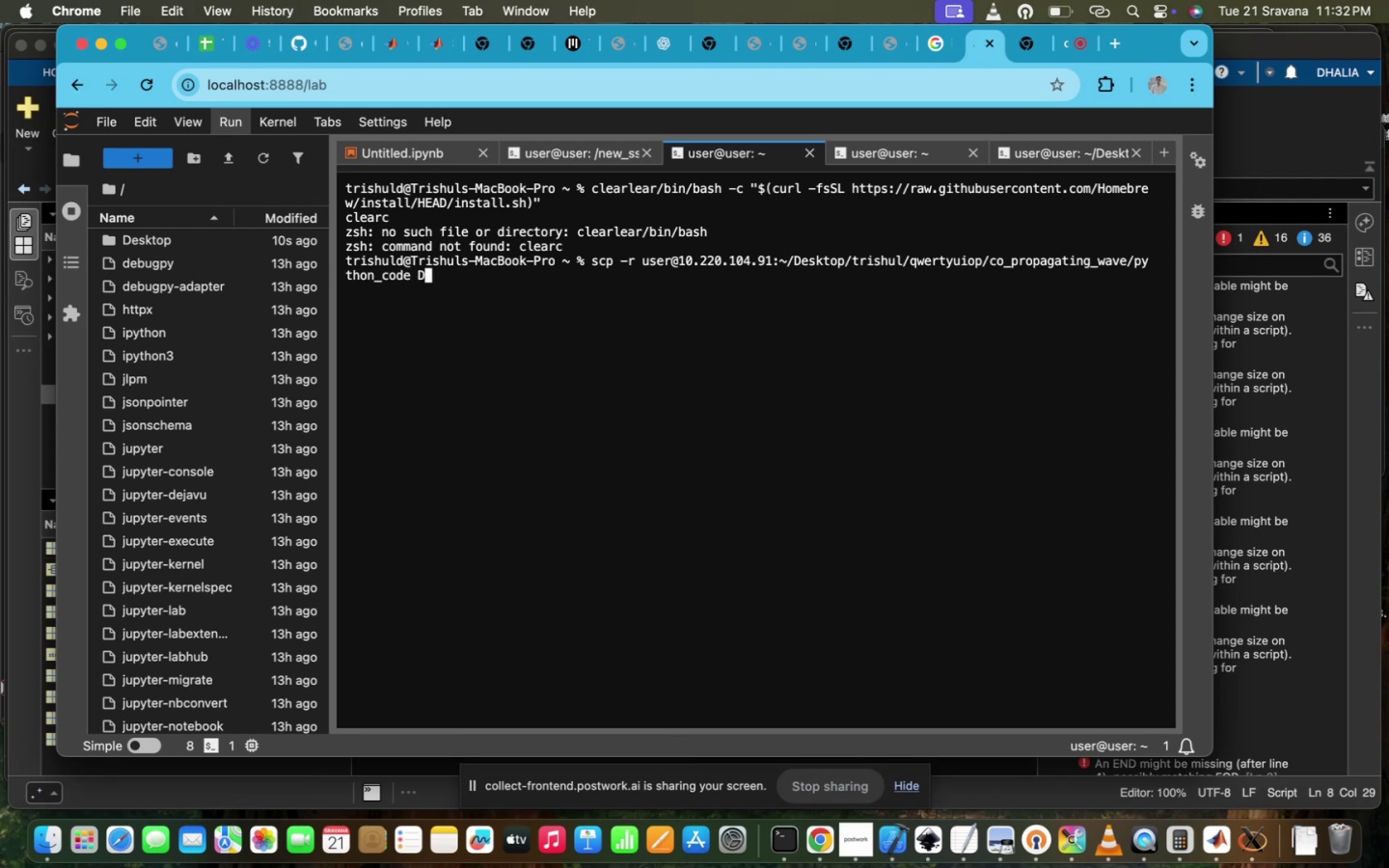 
key(CapsLock)
 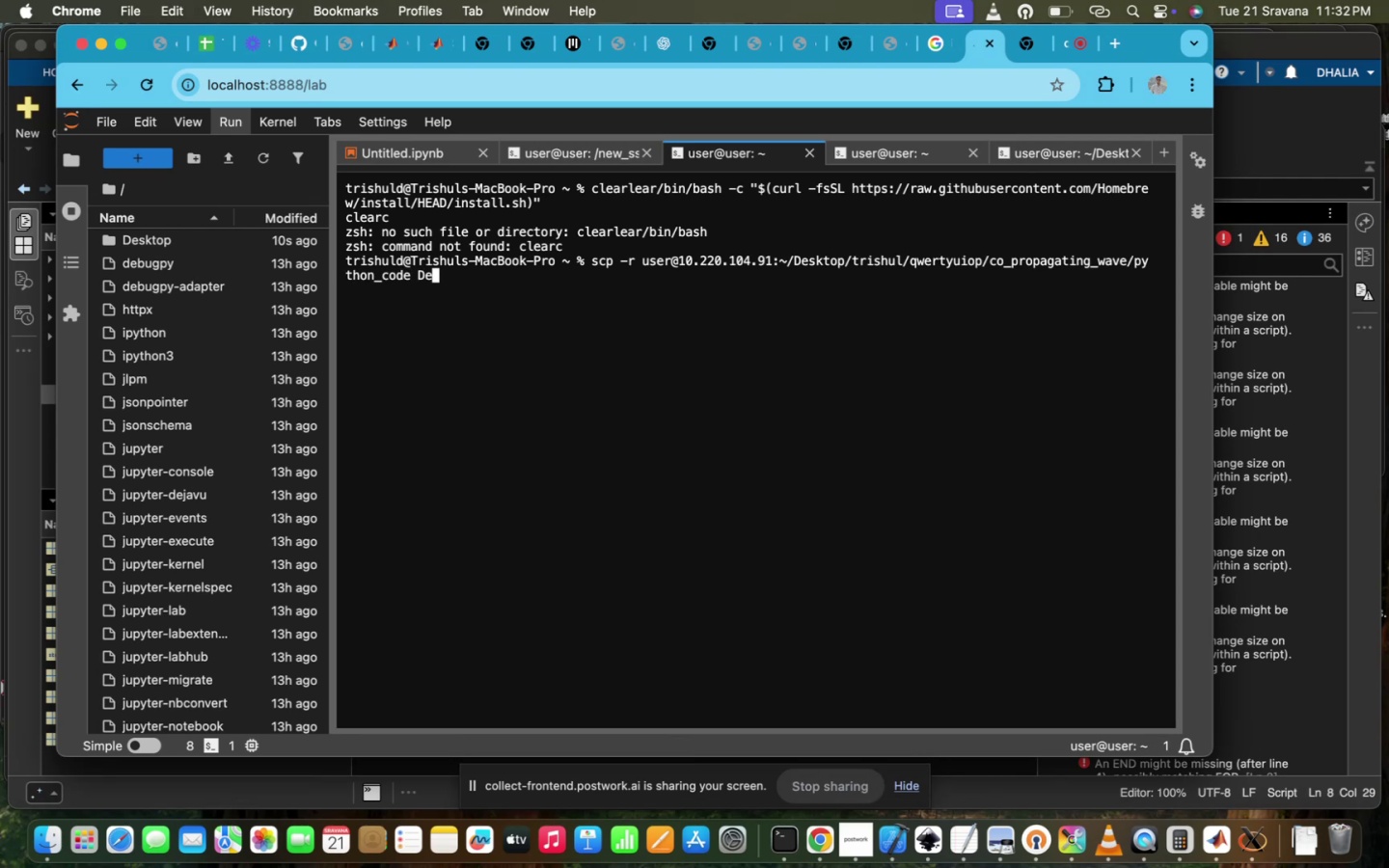 
key(E)
 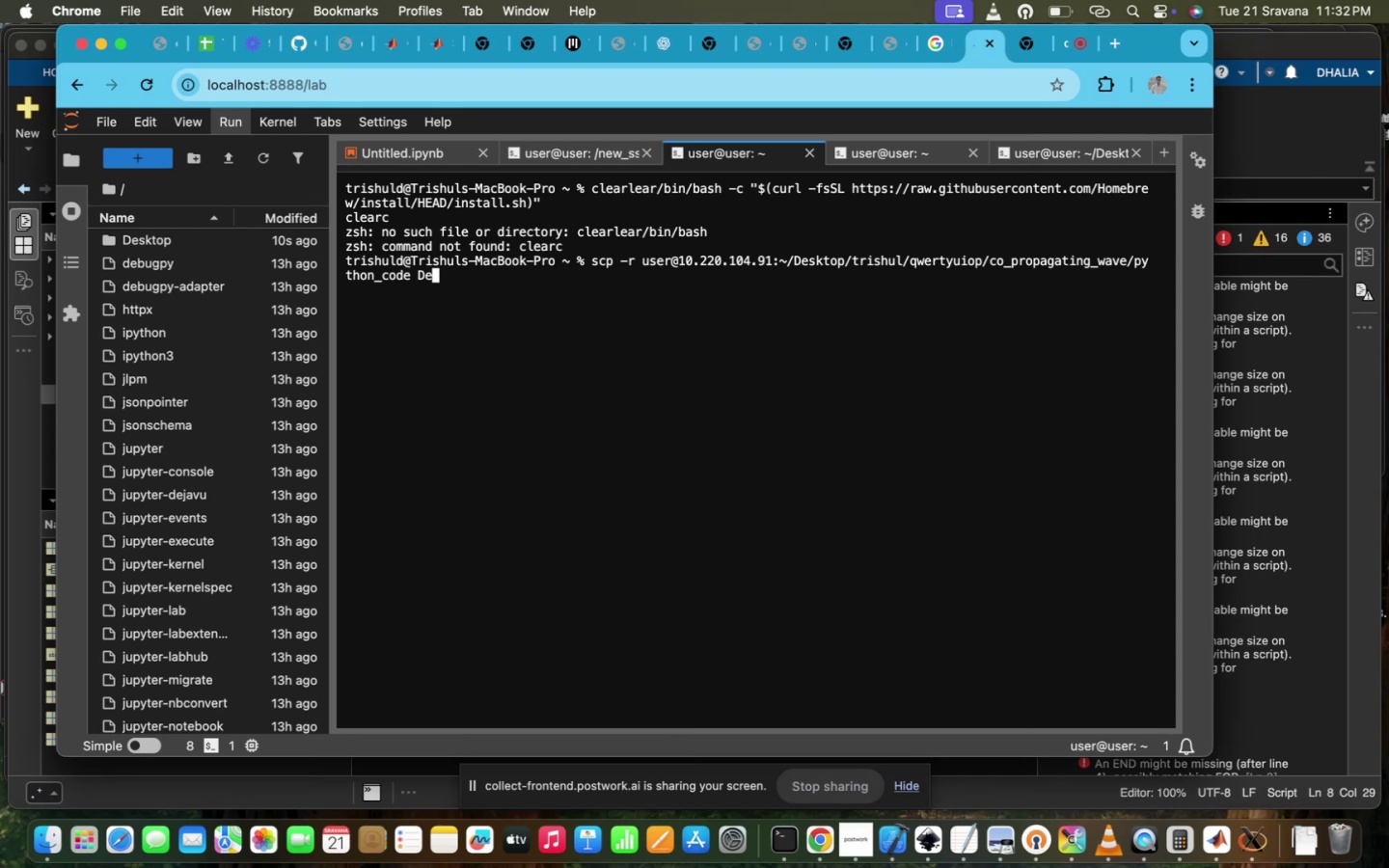 
key(Tab)
 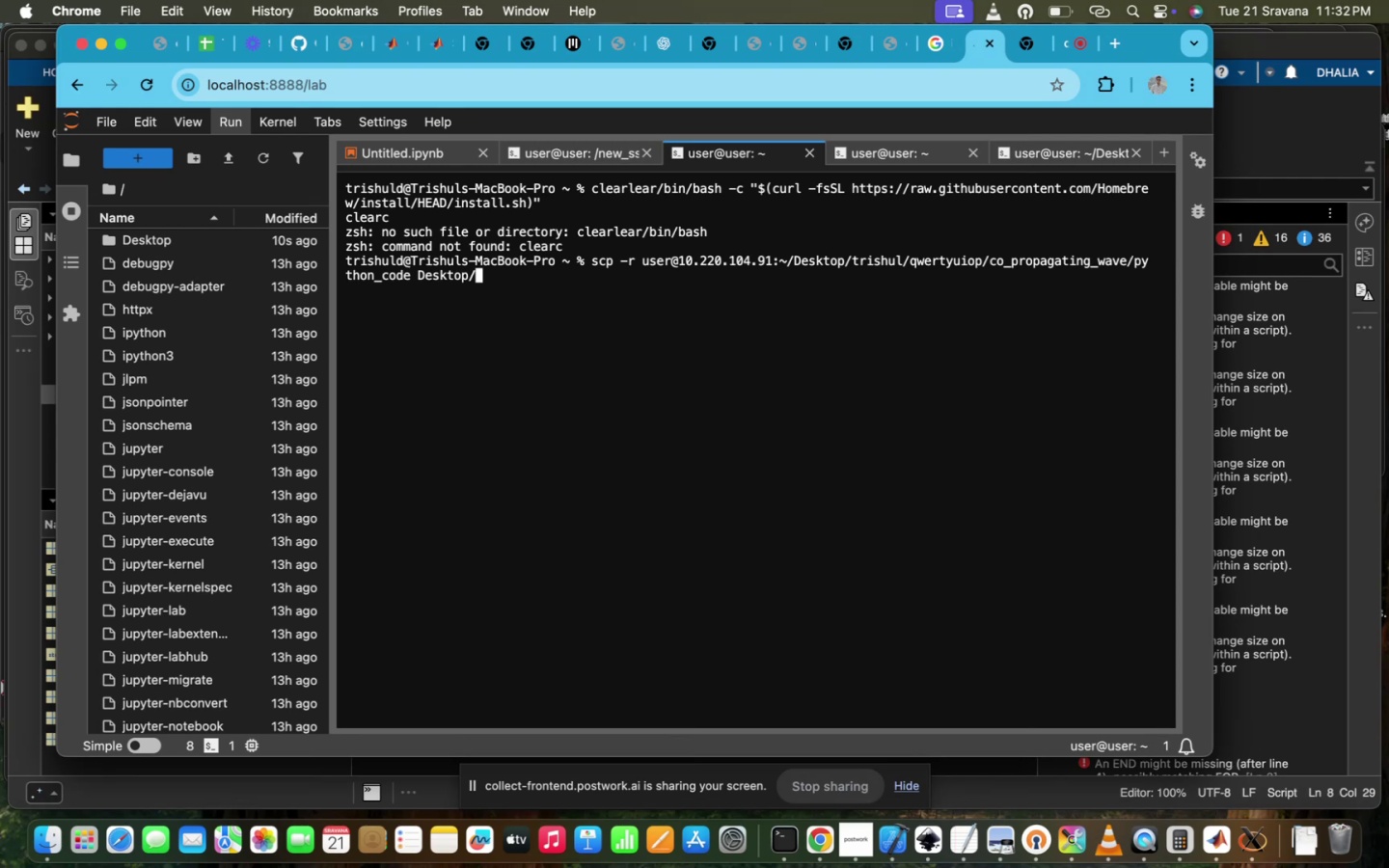 
type(cou)
key(Tab)
key(Backspace)
key(Backspace)
key(Backspace)
key(Backspace)
key(Backspace)
key(Backspace)
key(Backspace)
key(Backspace)
key(Backspace)
key(Tab)
type(co)
key(Tab)
type(_)
key(Tab)
key(Tab)
type(2`)
key(Backspace)
type(D)
key(Tab)
 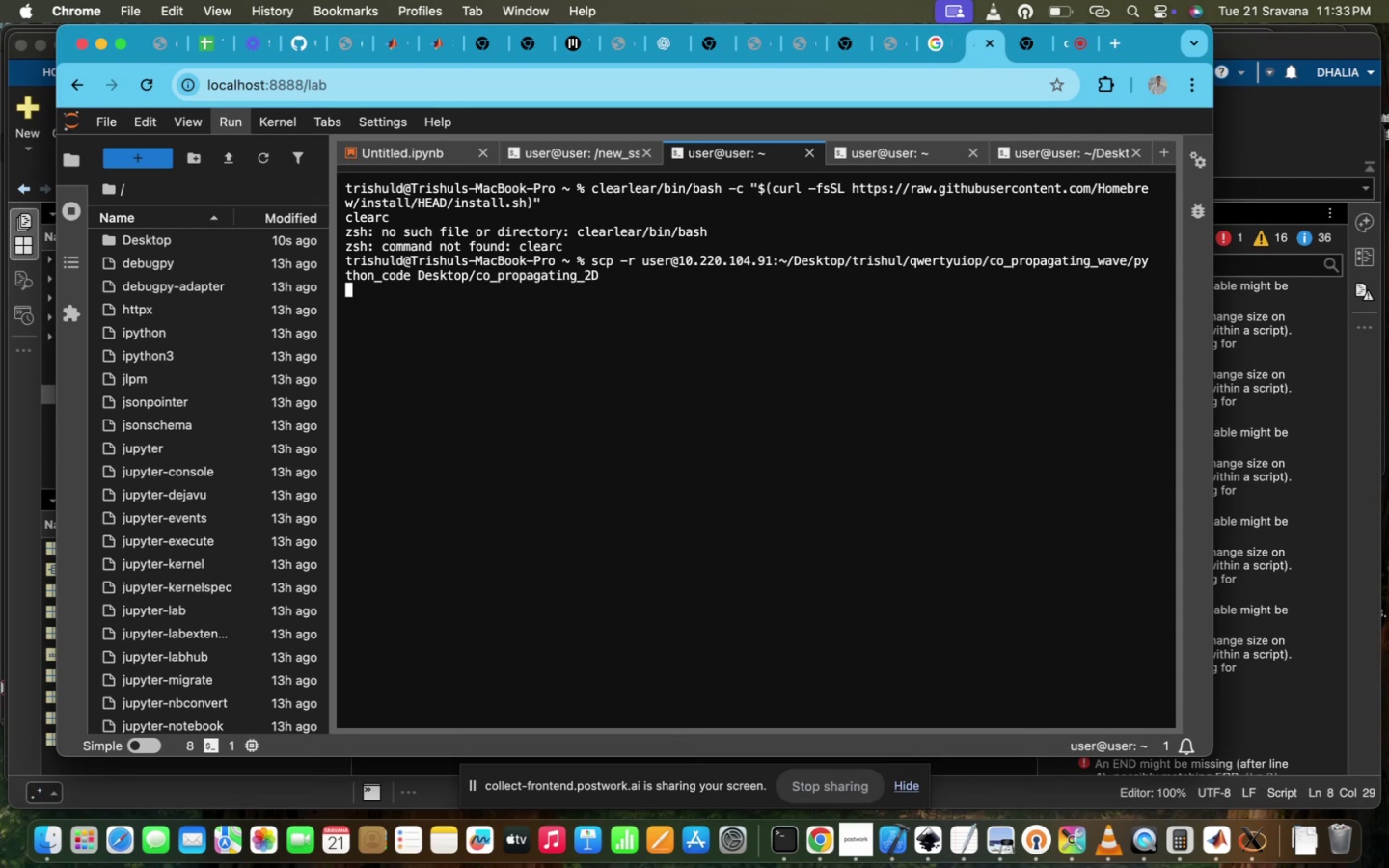 
 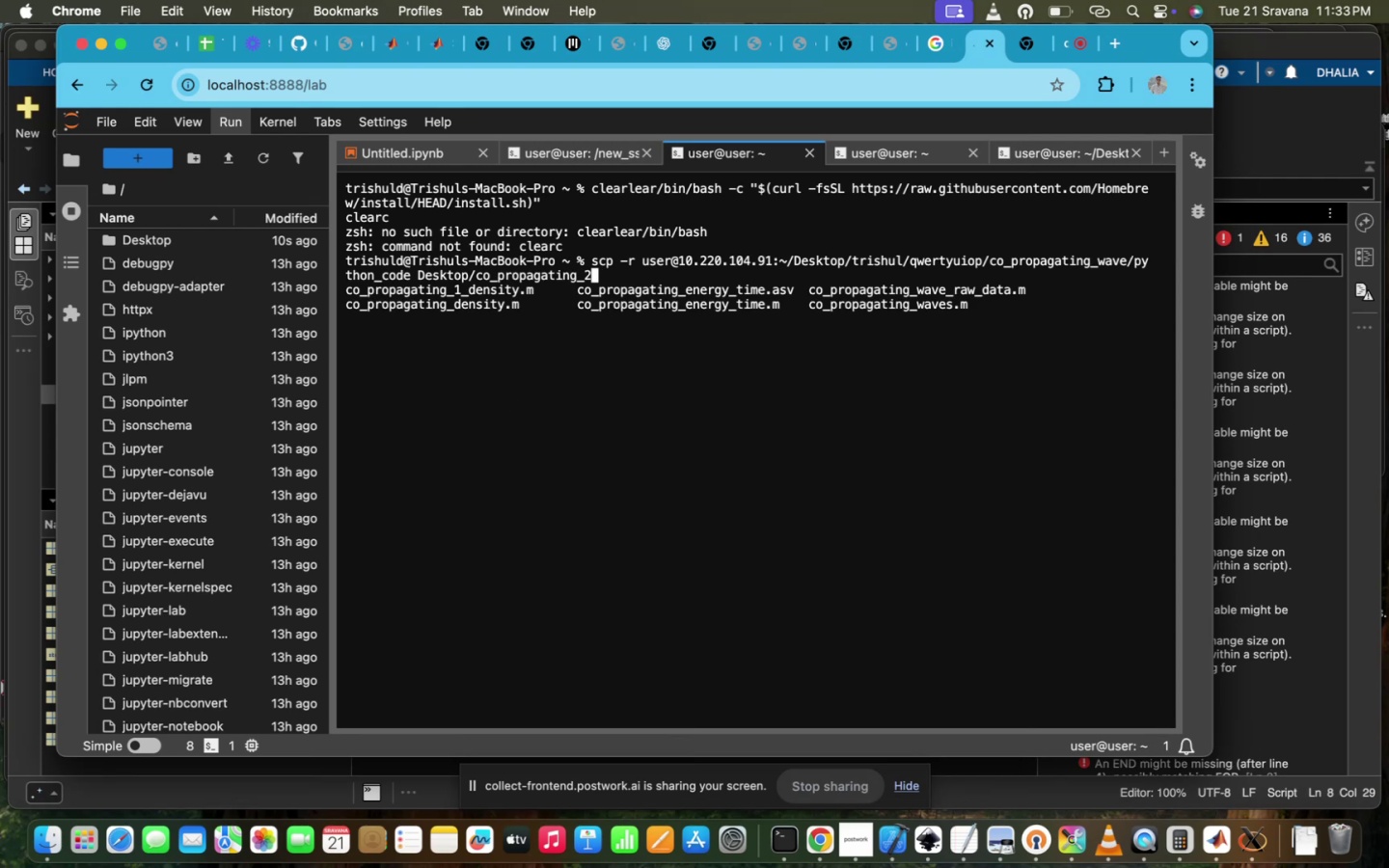 
key(Enter)
 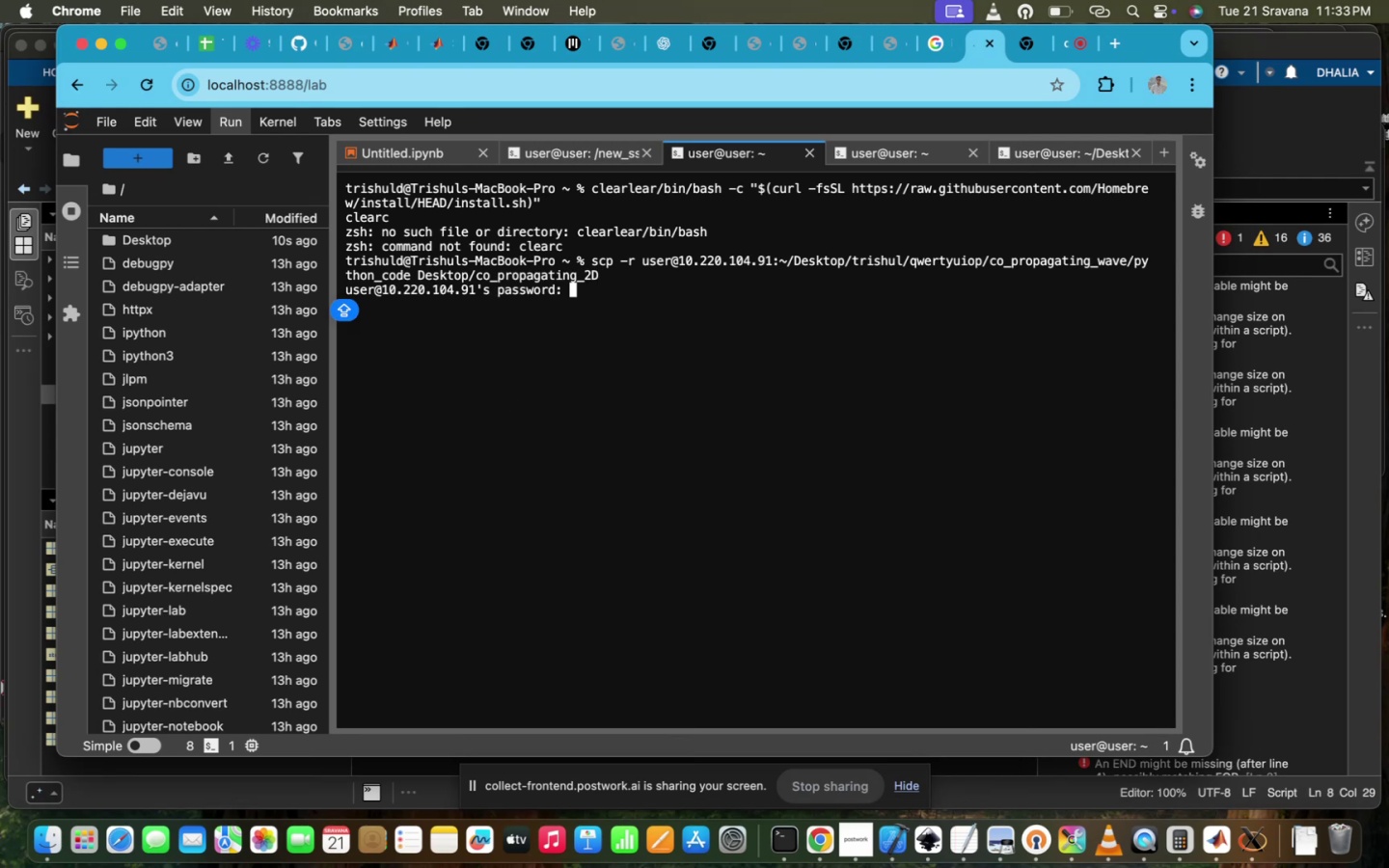 
key(Control+Z)
 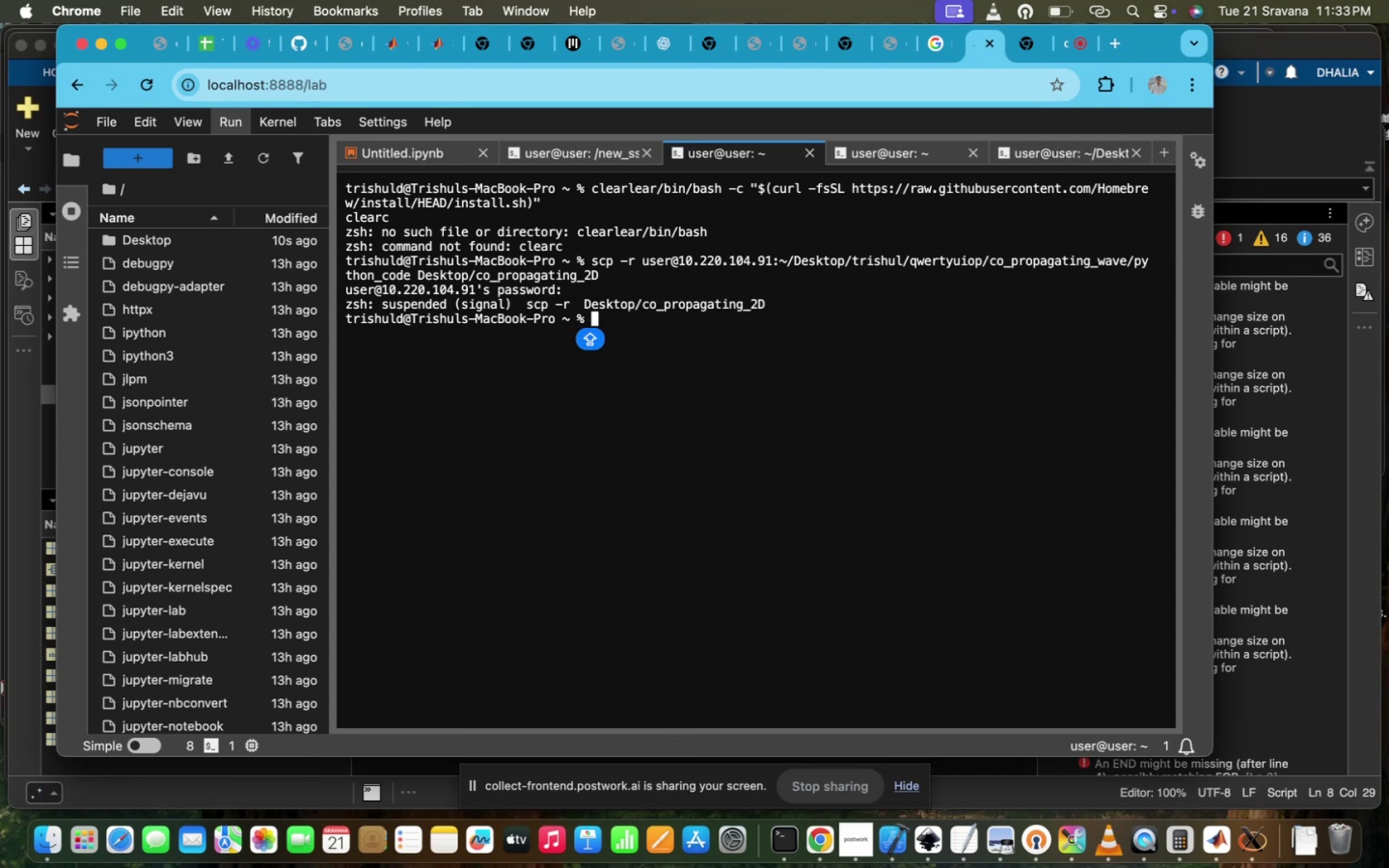 
type(MKD)
key(Backspace)
key(Backspace)
key(Backspace)
type(mkdir co_)
key(Tab)
type(p)
key(Tab)
key(Tab)
type(e)
key(Backspace)
type(ropagating_)
key(Tab)
type(2D)
 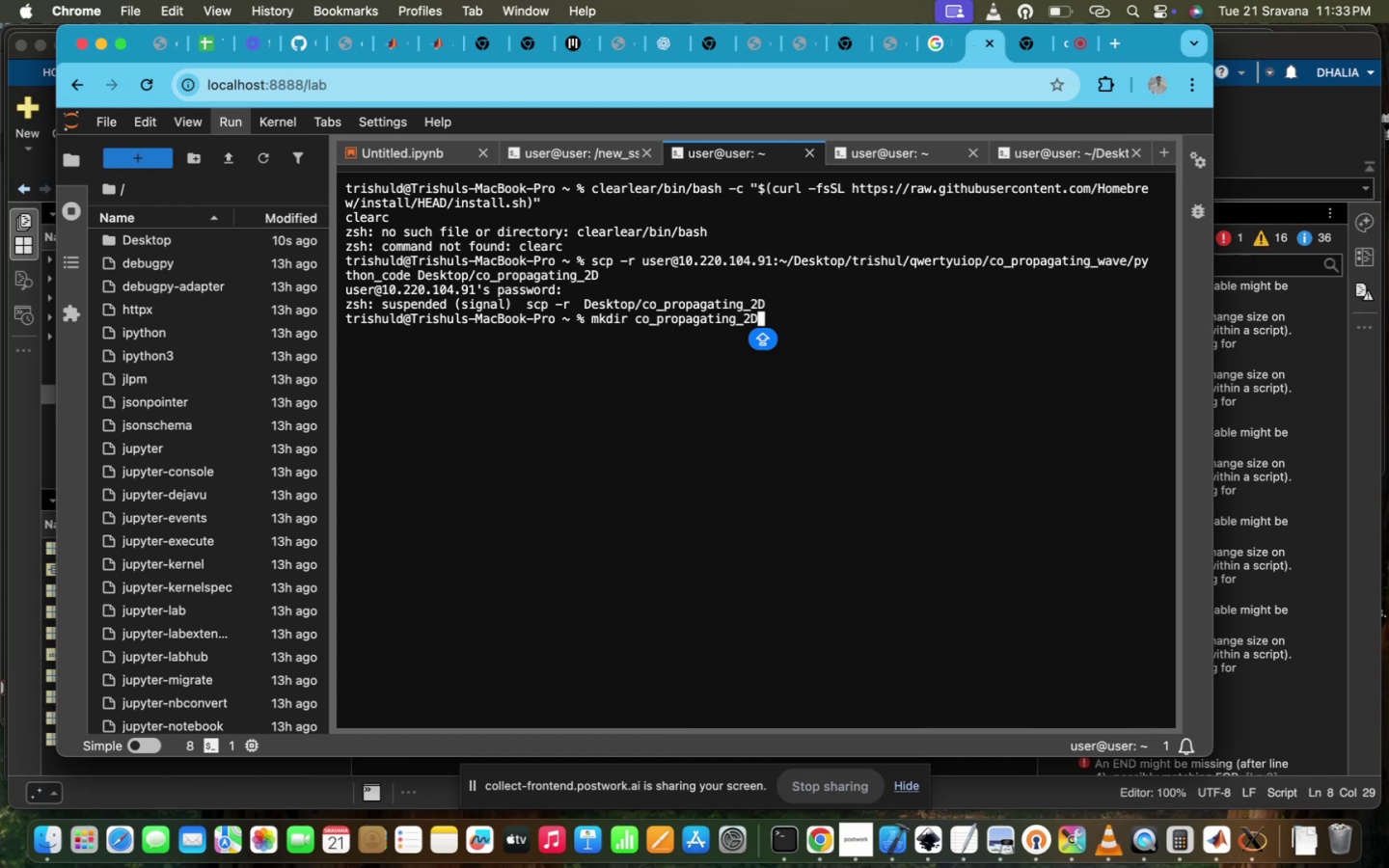 
wait(8.47)
 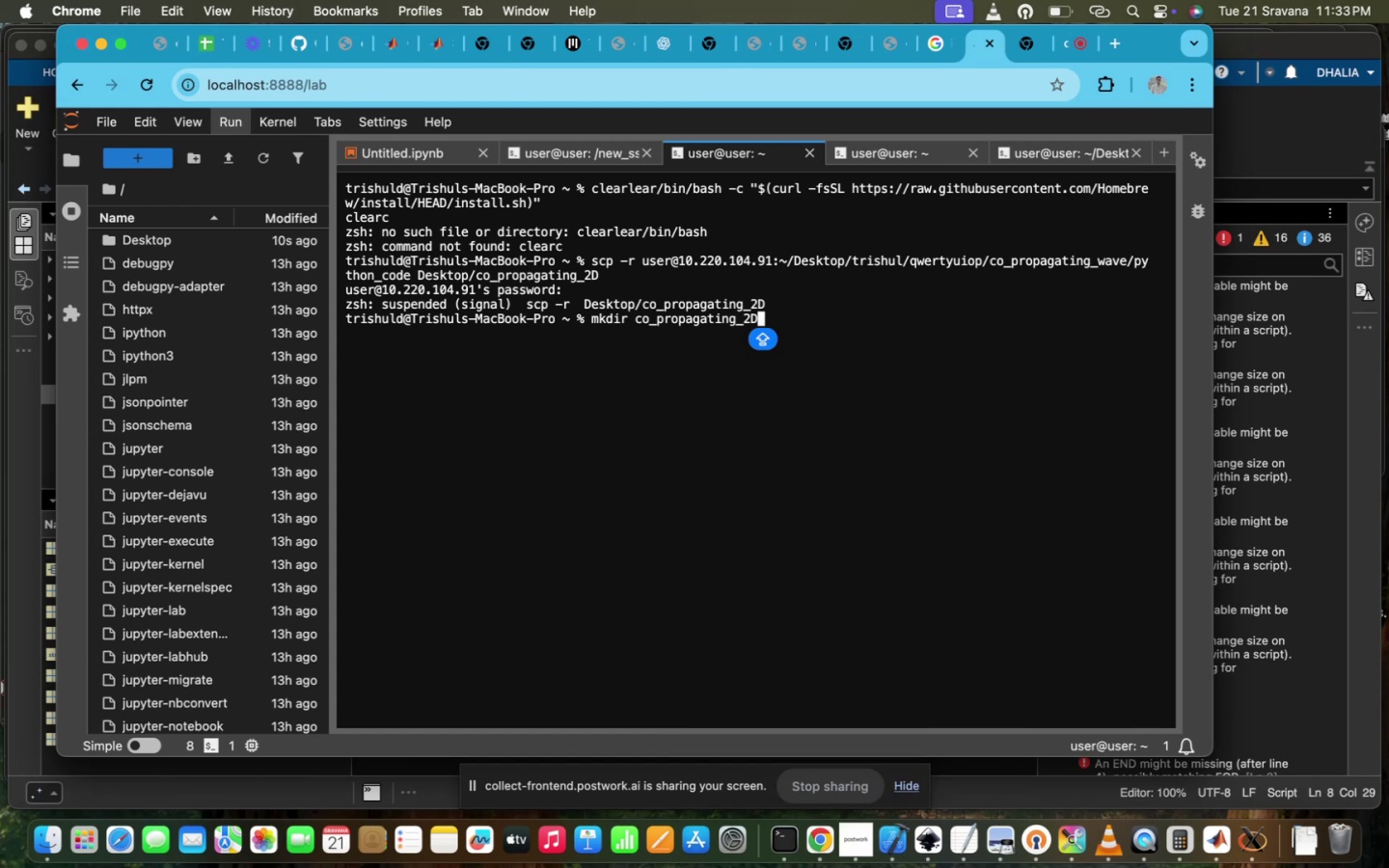 
key(Enter)
 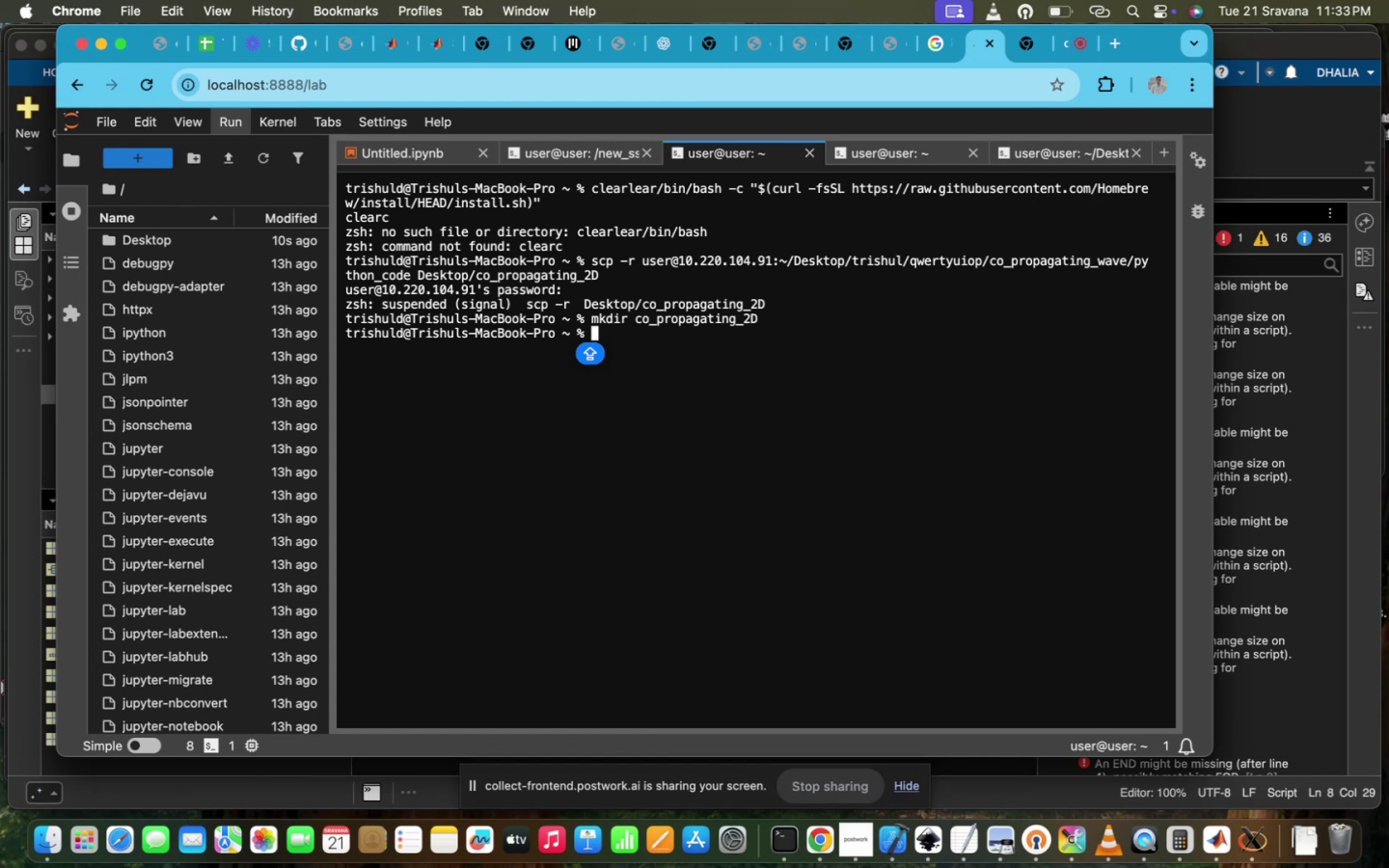 
wait(13.34)
 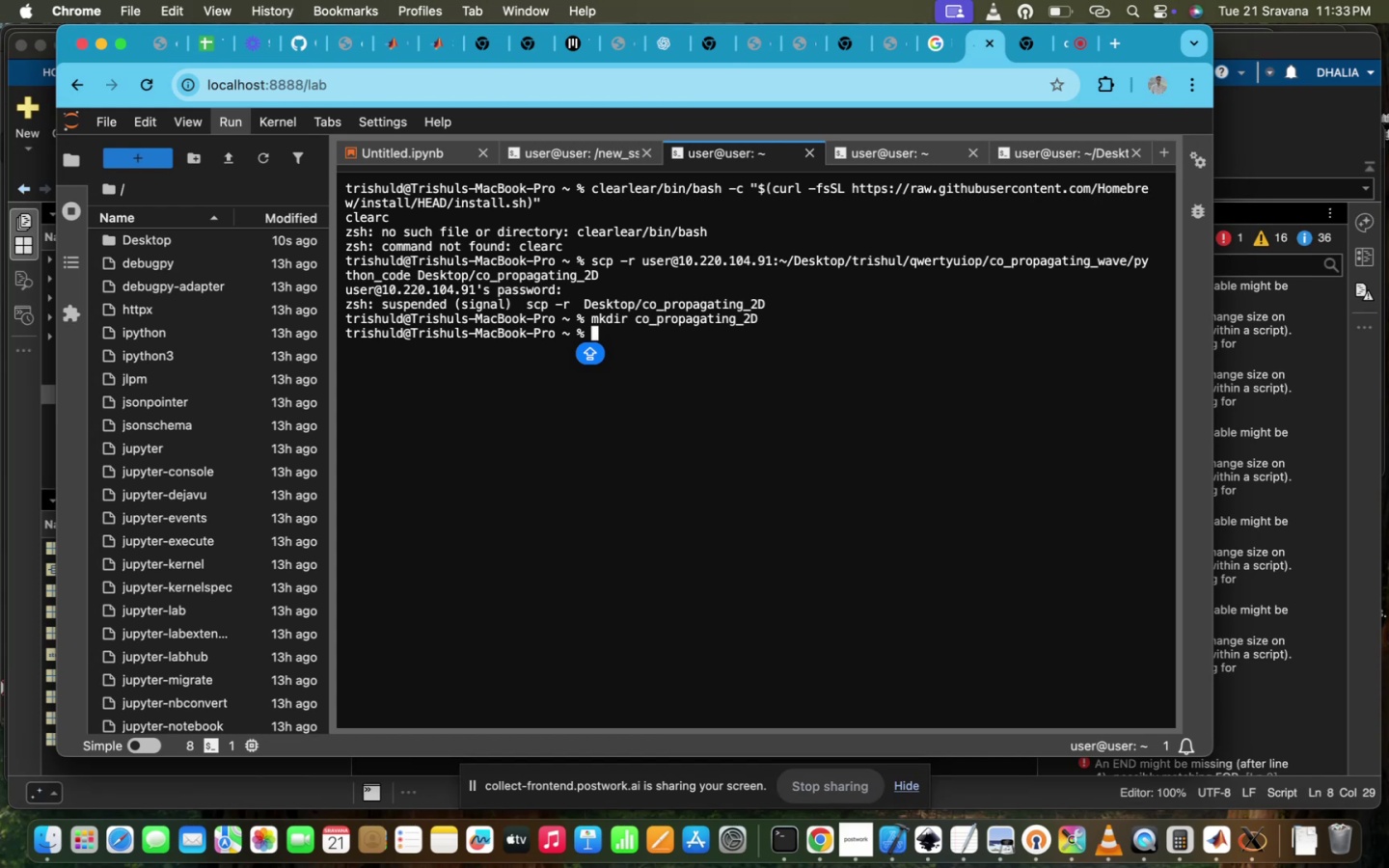 
key(ArrowUp)
 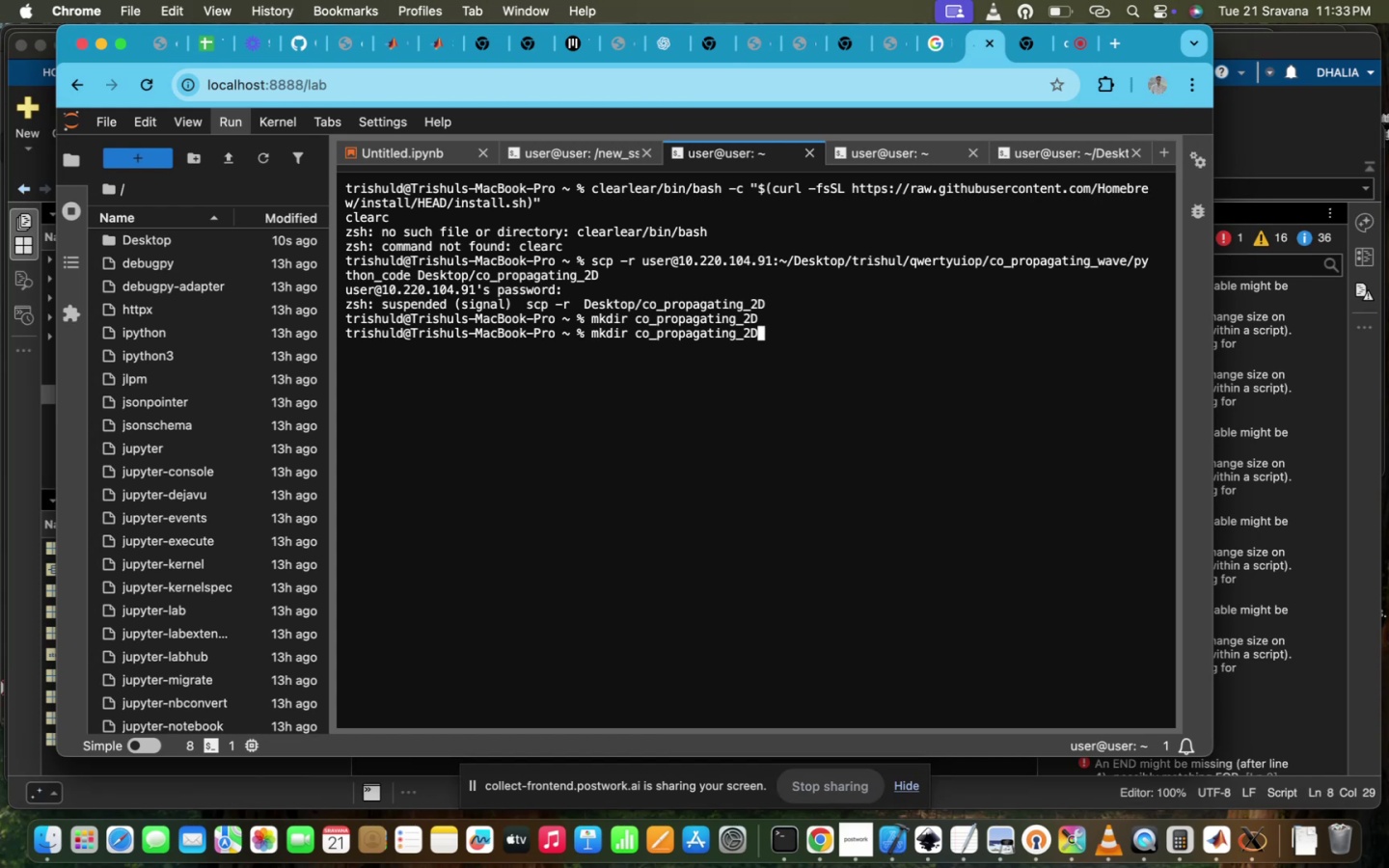 
key(ArrowUp)
 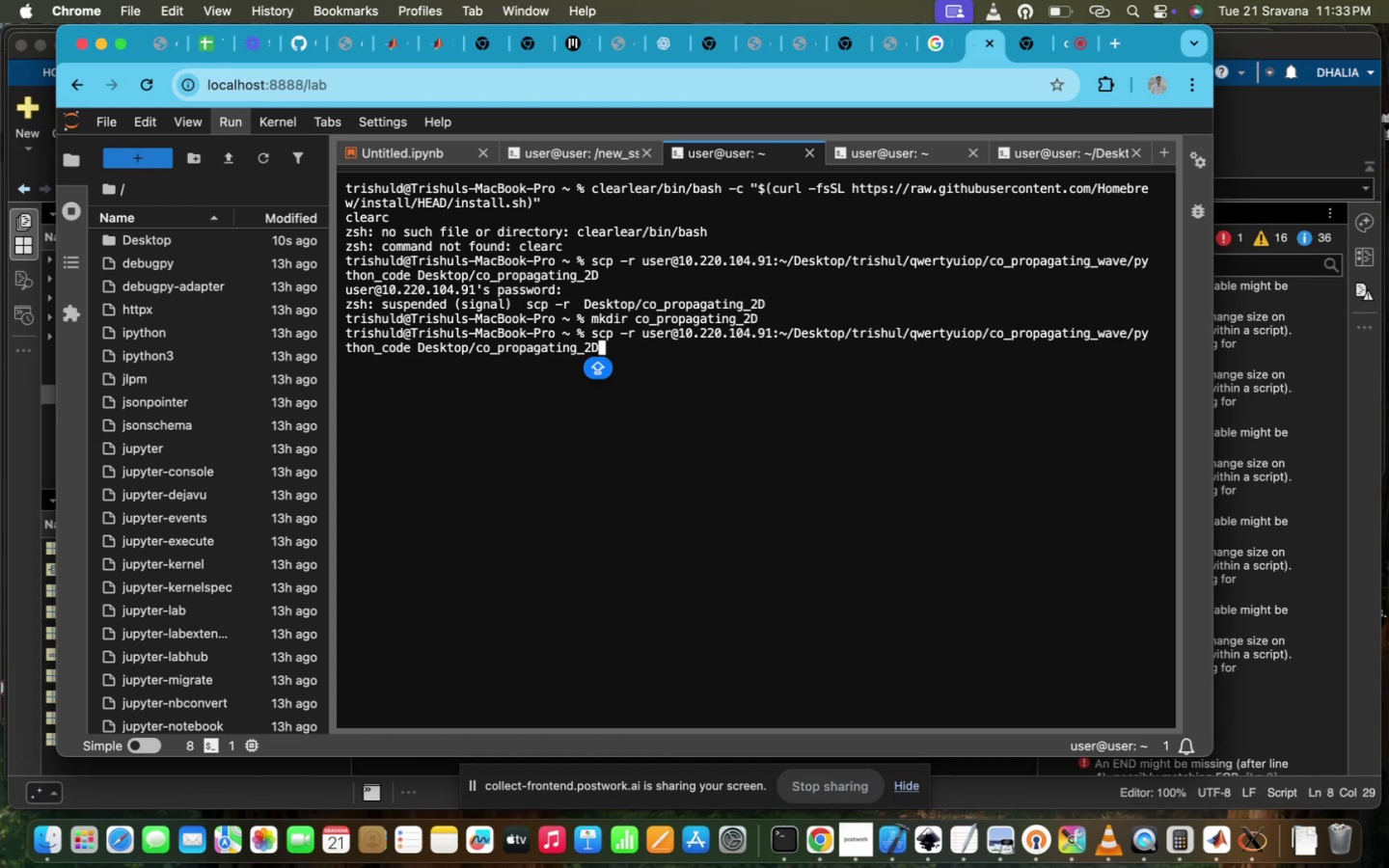 
key(Enter)
 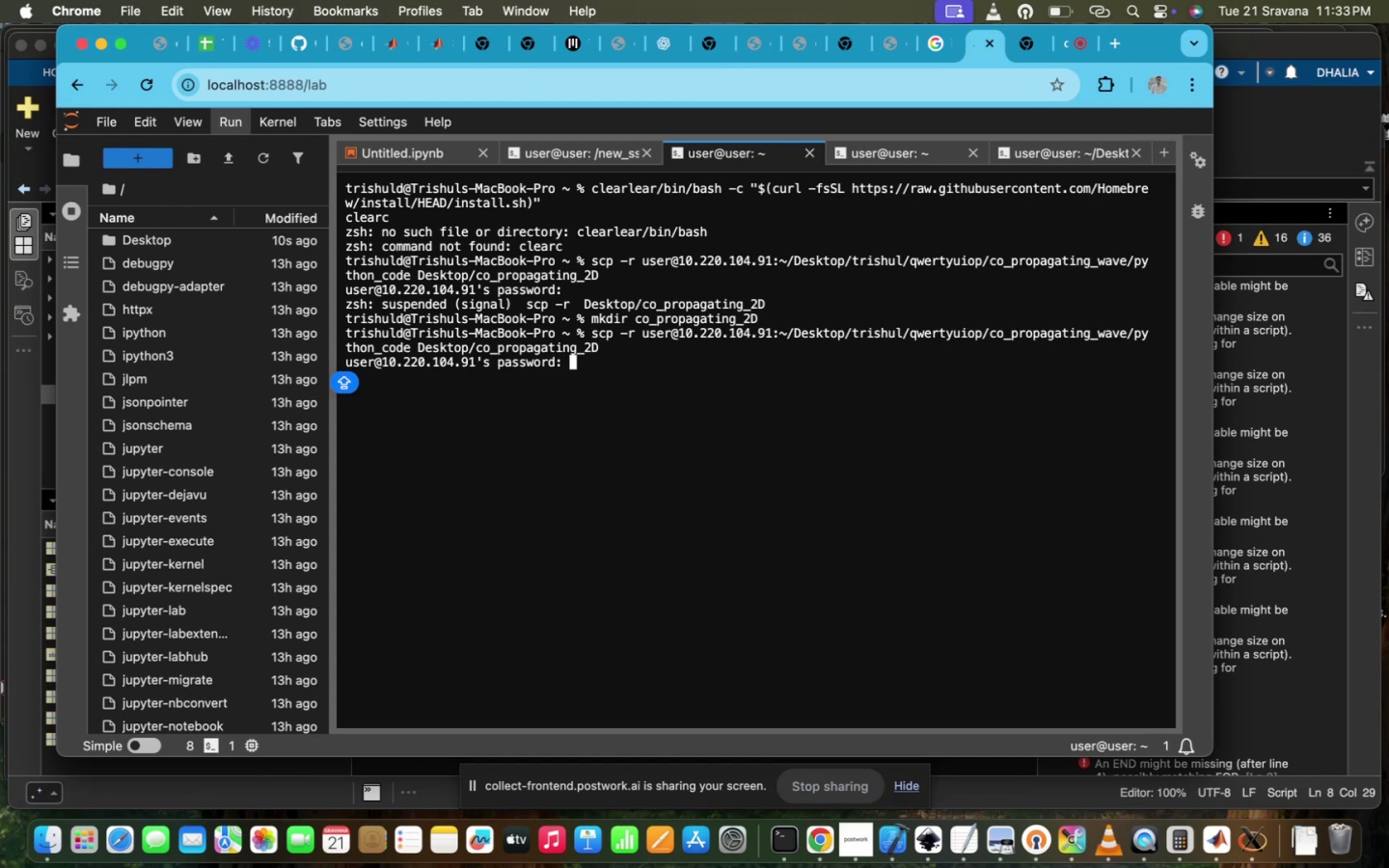 
type(PP)
key(Backspace)
key(Backspace)
key(Backspace)
key(Backspace)
key(Backspace)
type(ppl@iitd)
 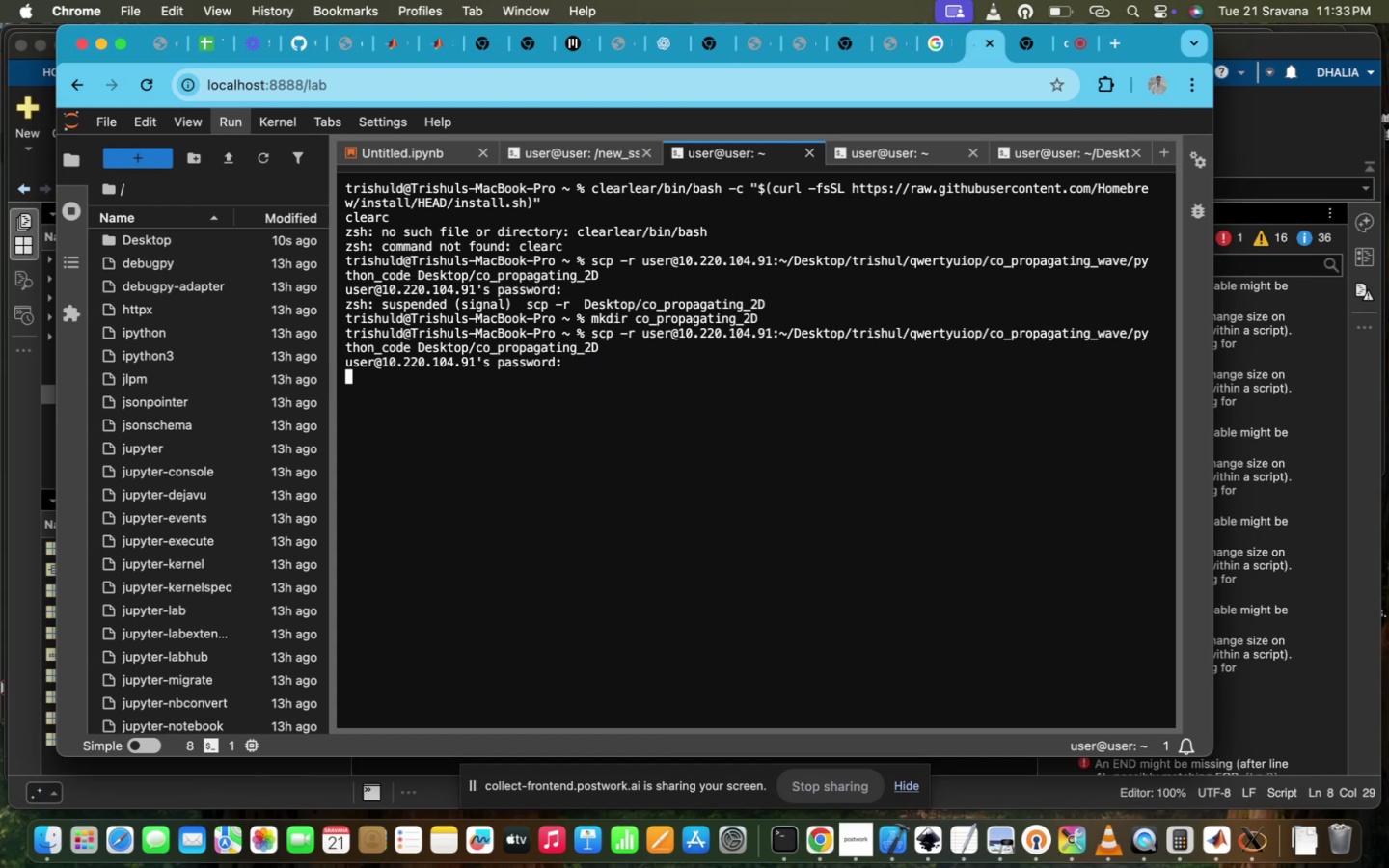 
 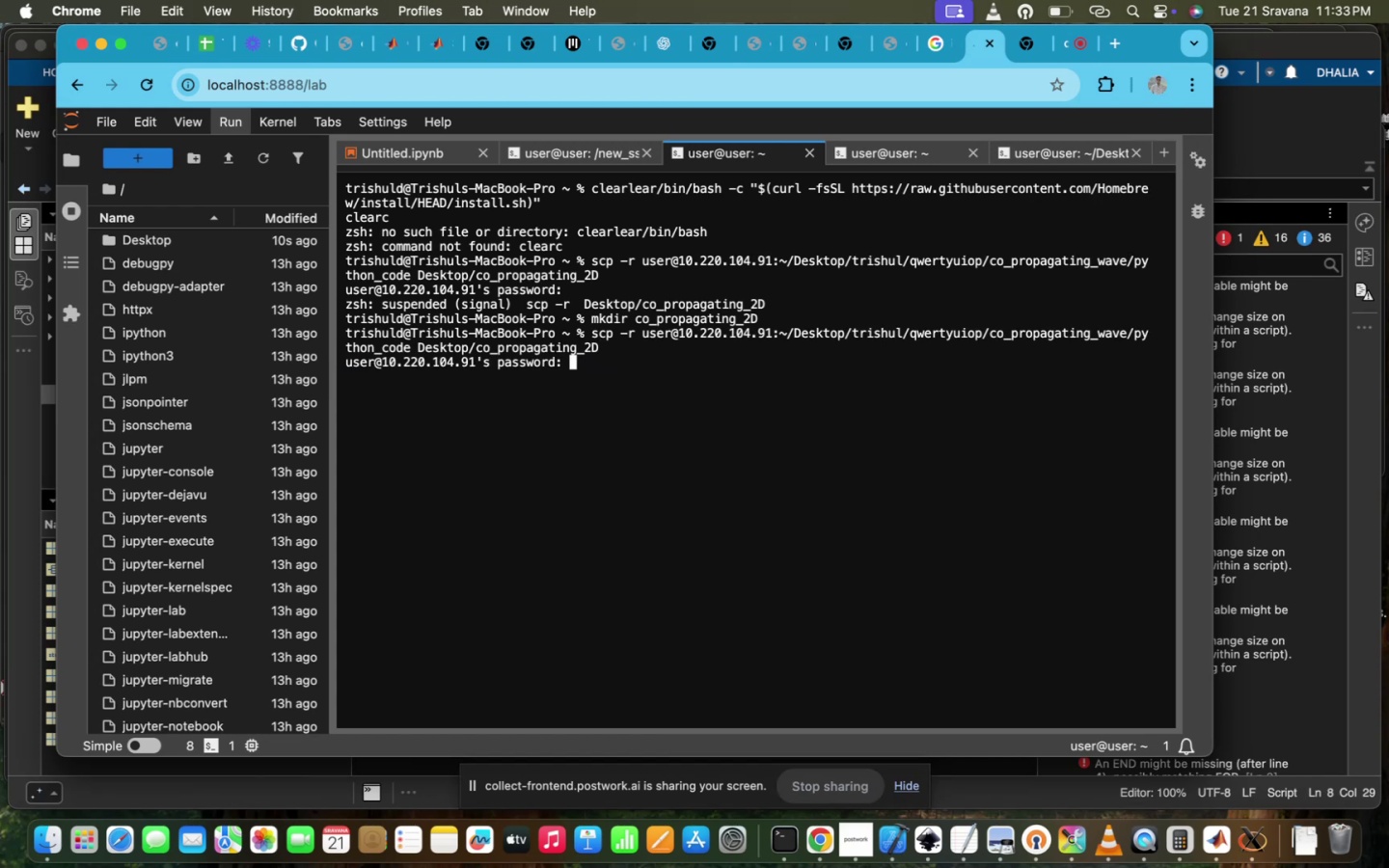 
key(Enter)
 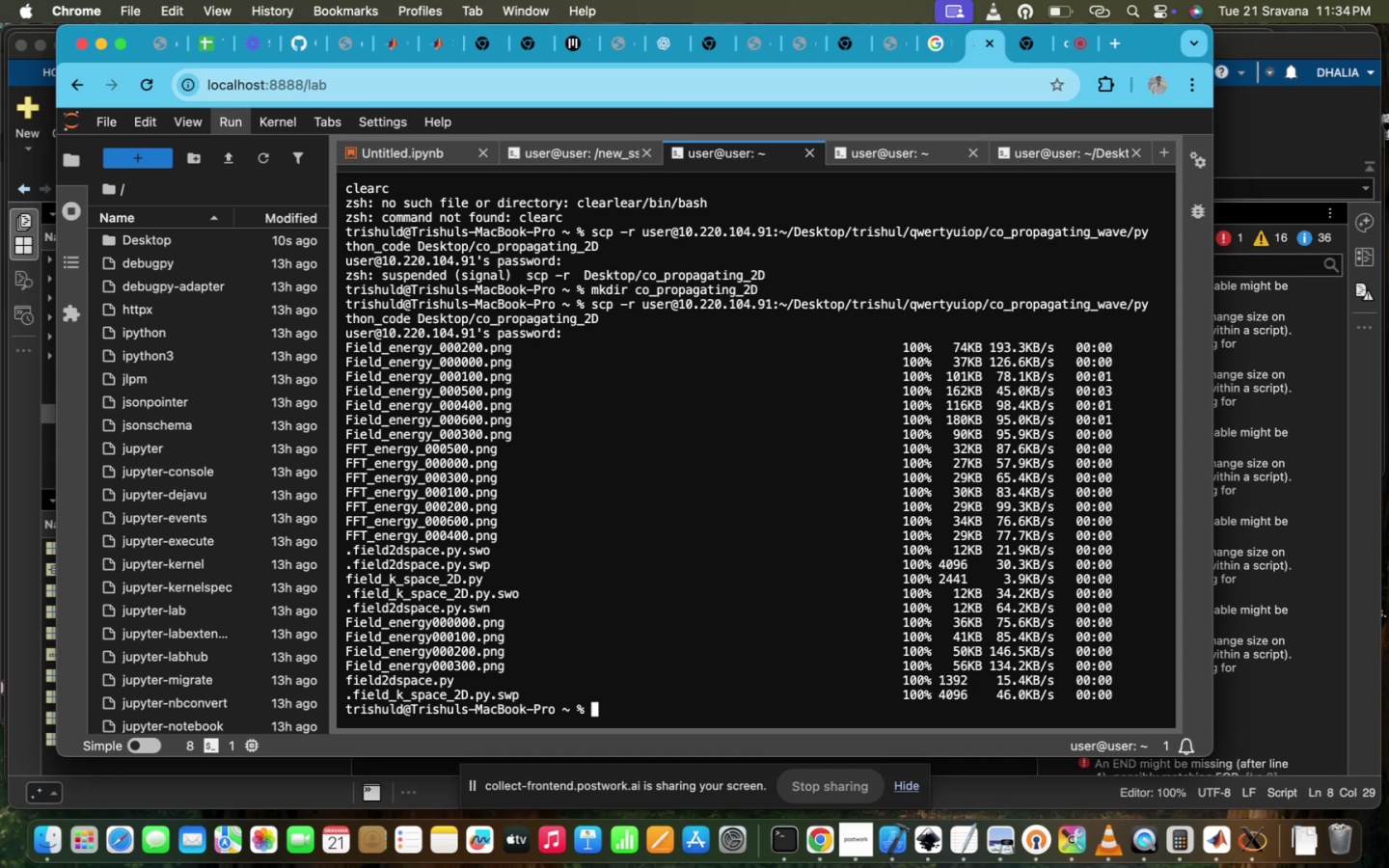 
wait(33.47)
 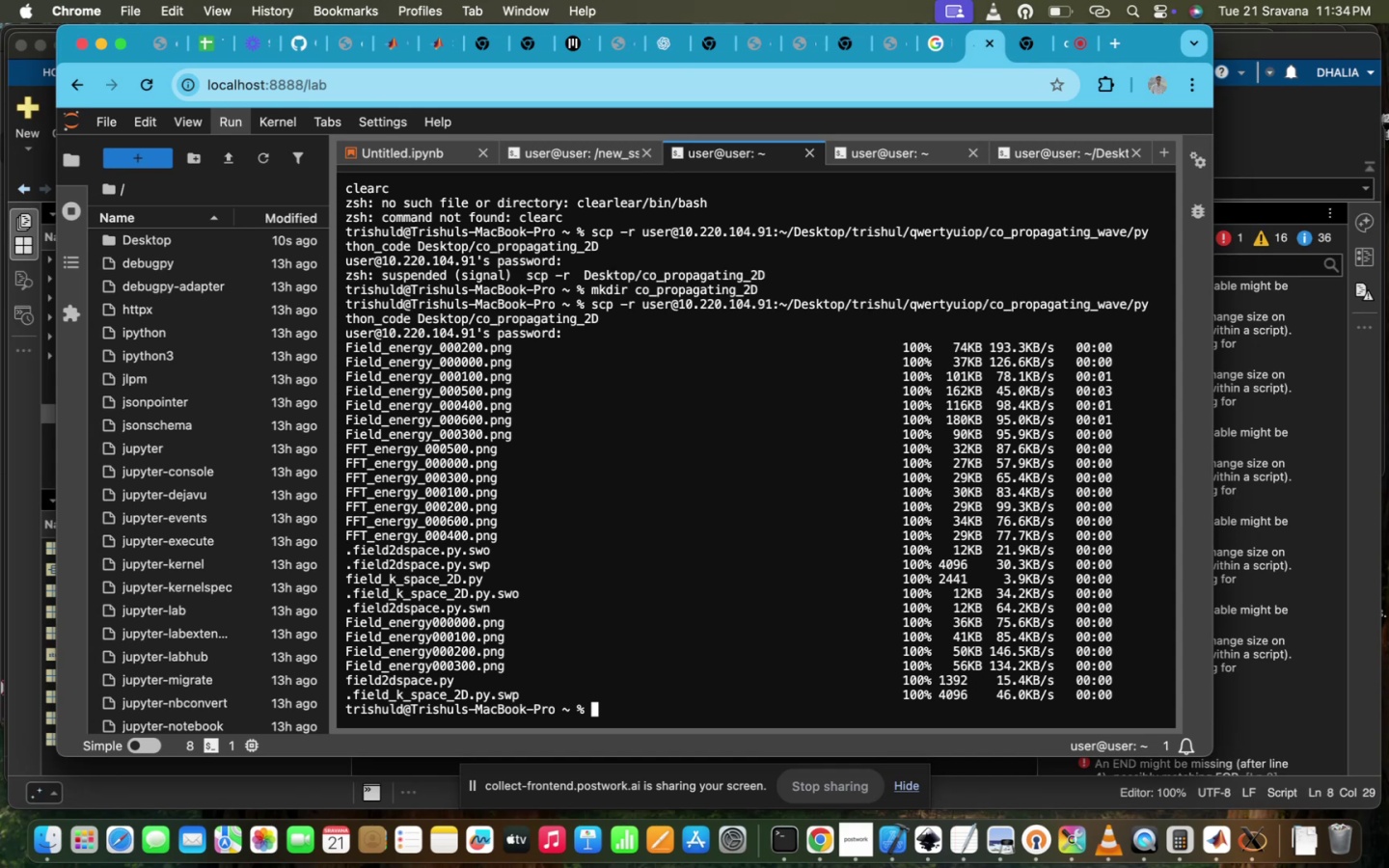 
scroll: coordinate [836, 406], scroll_direction: down, amount: 6.0
 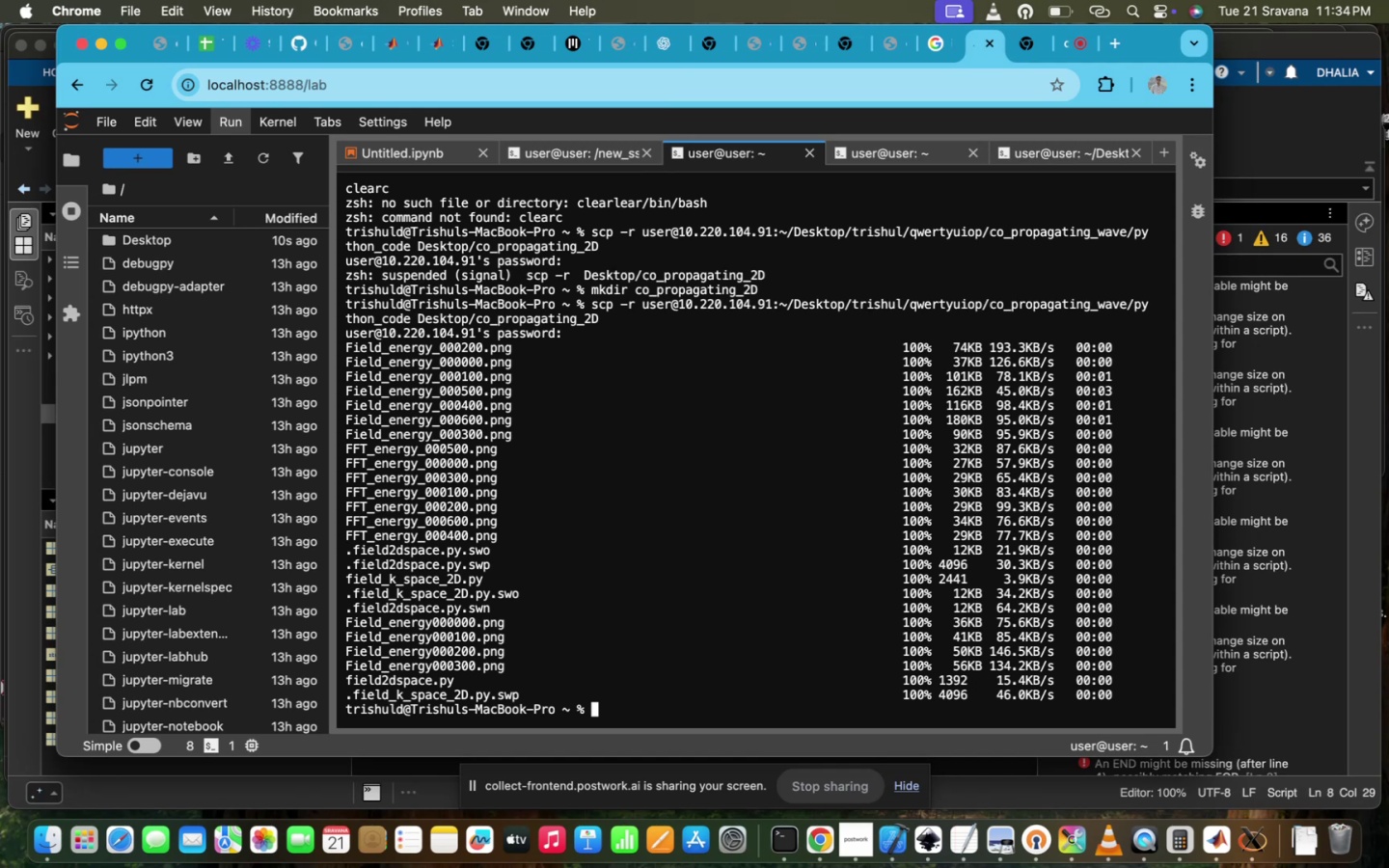 
scroll: coordinate [836, 406], scroll_direction: up, amount: 32.0
 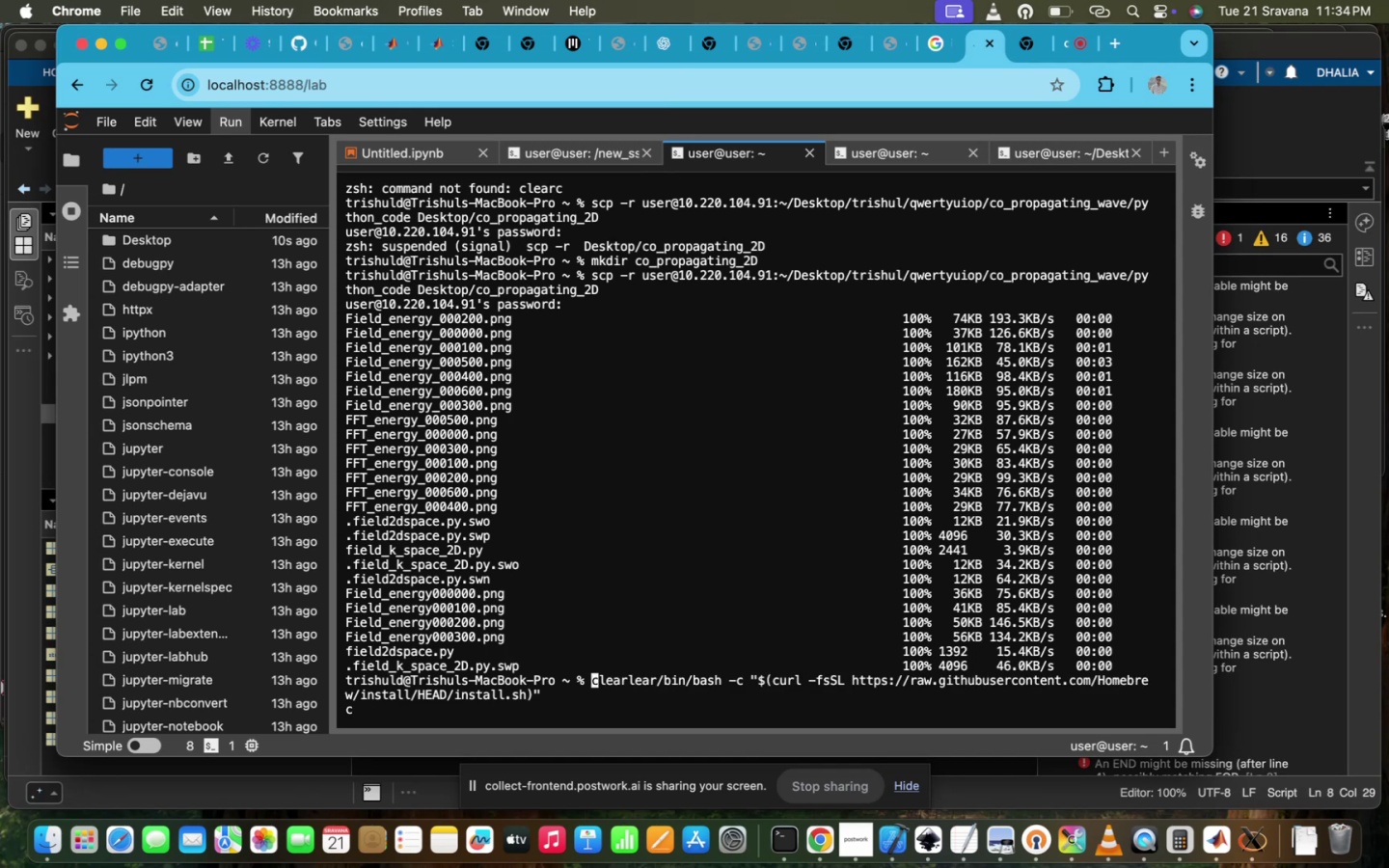 
key(ArrowDown)
 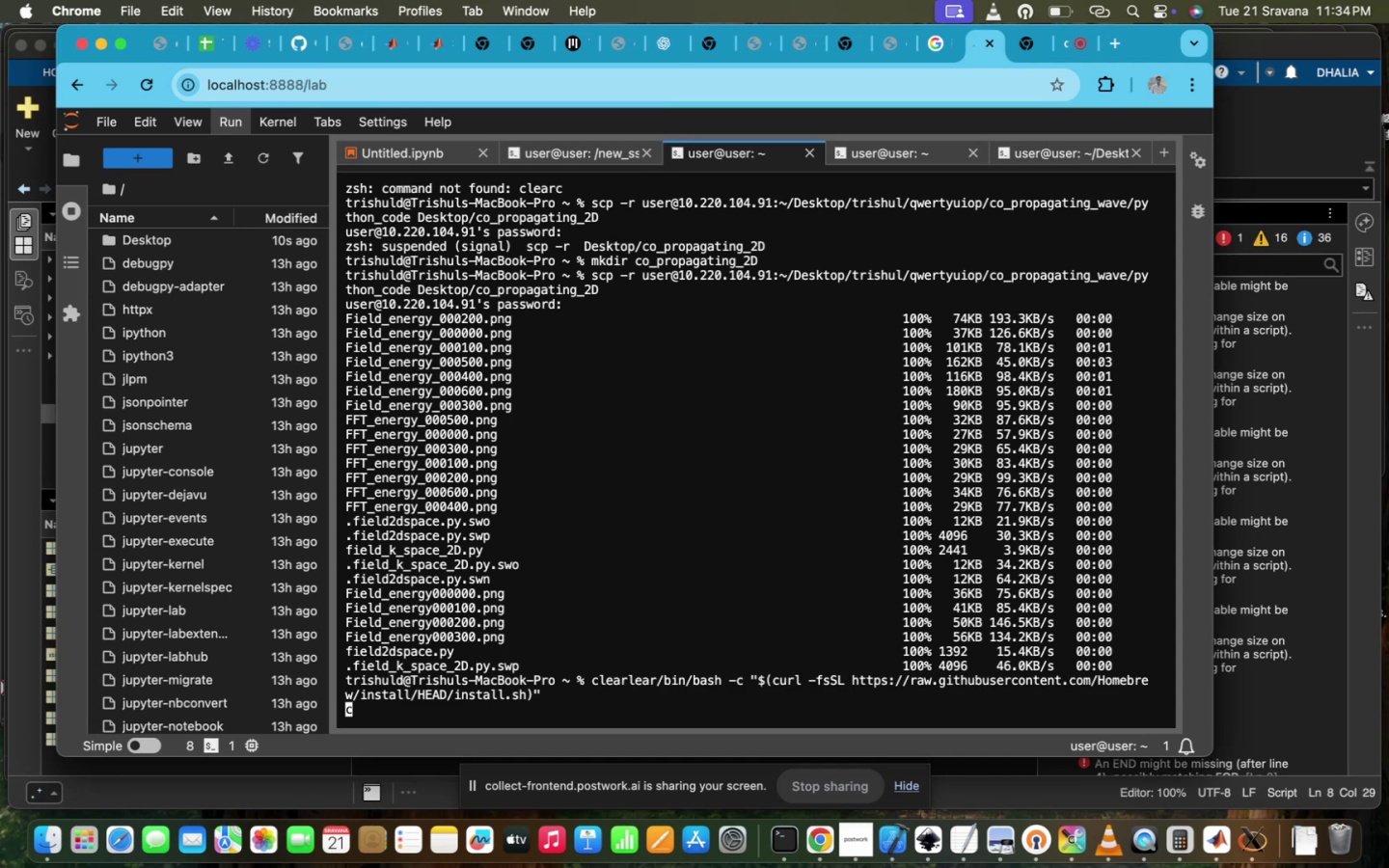 
key(ArrowUp)
 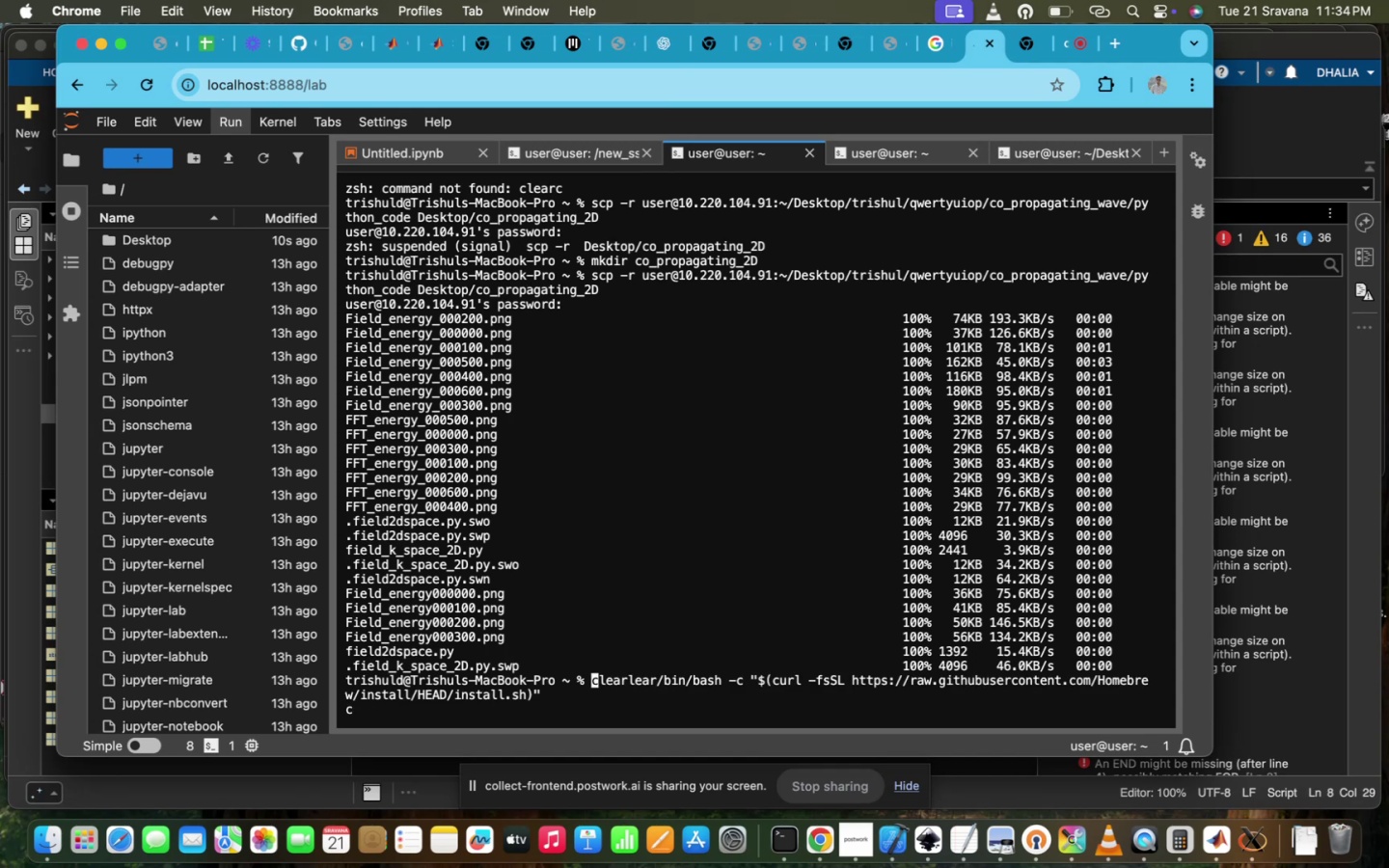 
key(Shift+ShiftRight)
 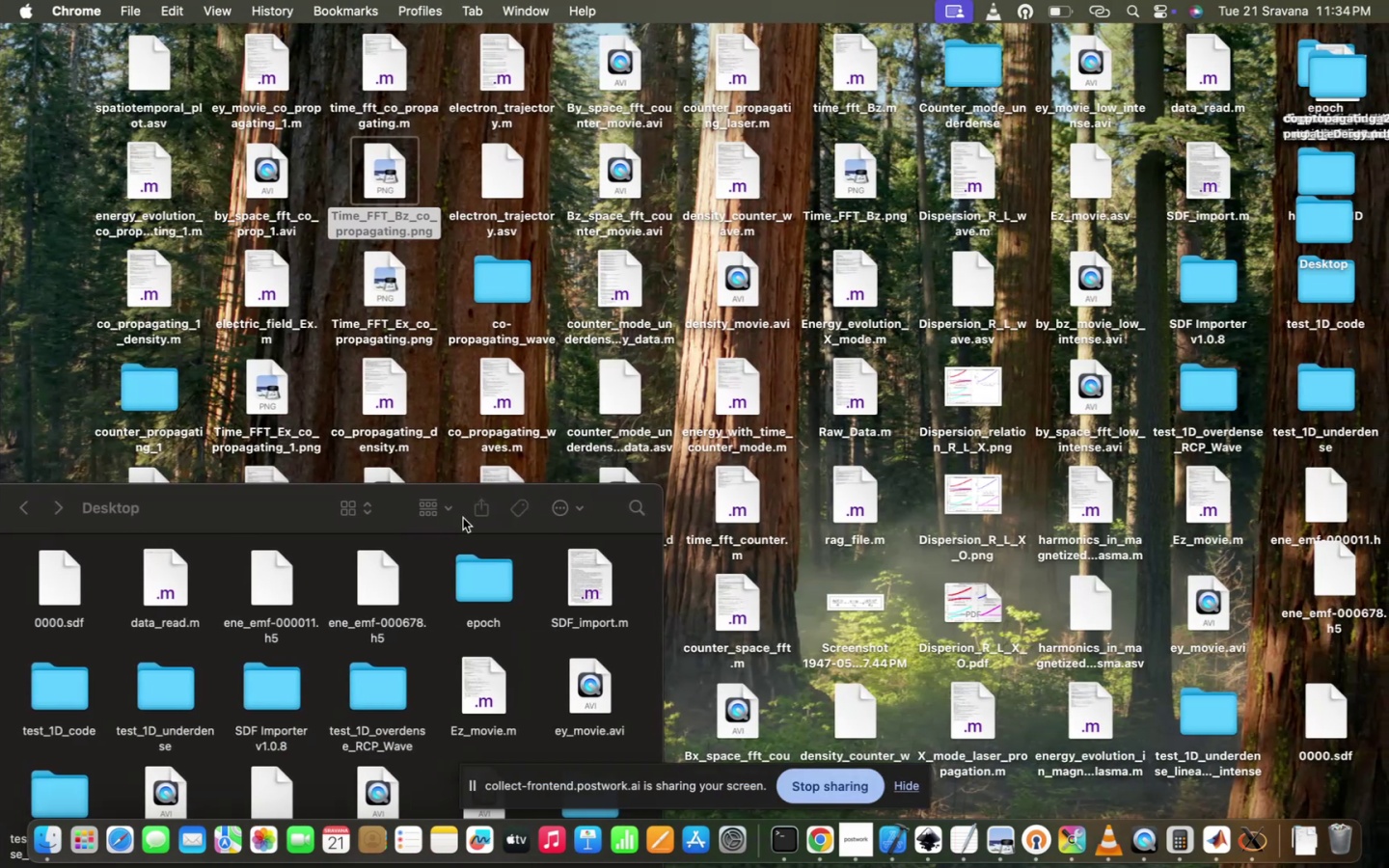 
left_click_drag(start_coordinate=[290, 497], to_coordinate=[791, 121])
 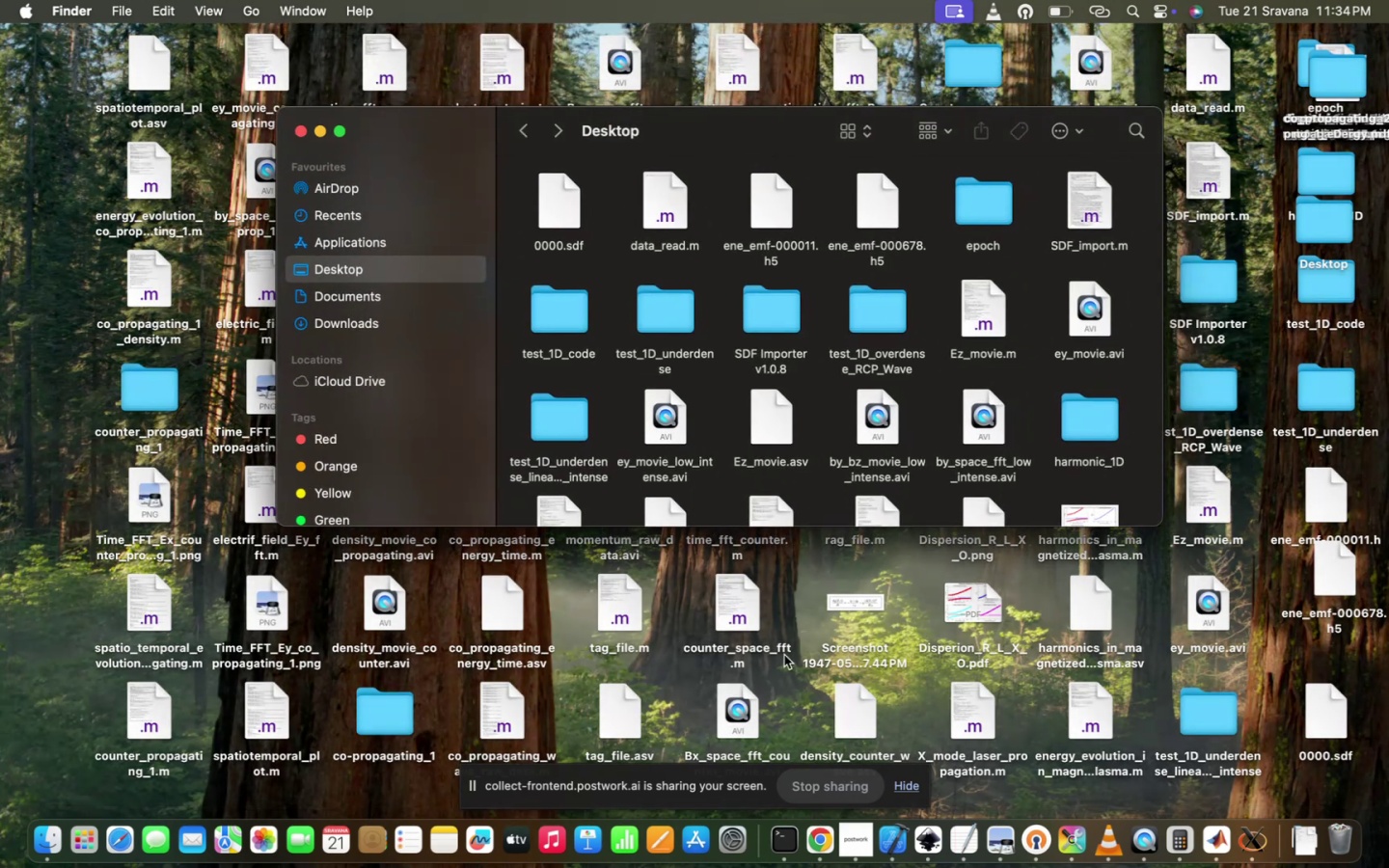 
scroll: coordinate [899, 449], scroll_direction: down, amount: 121.0
 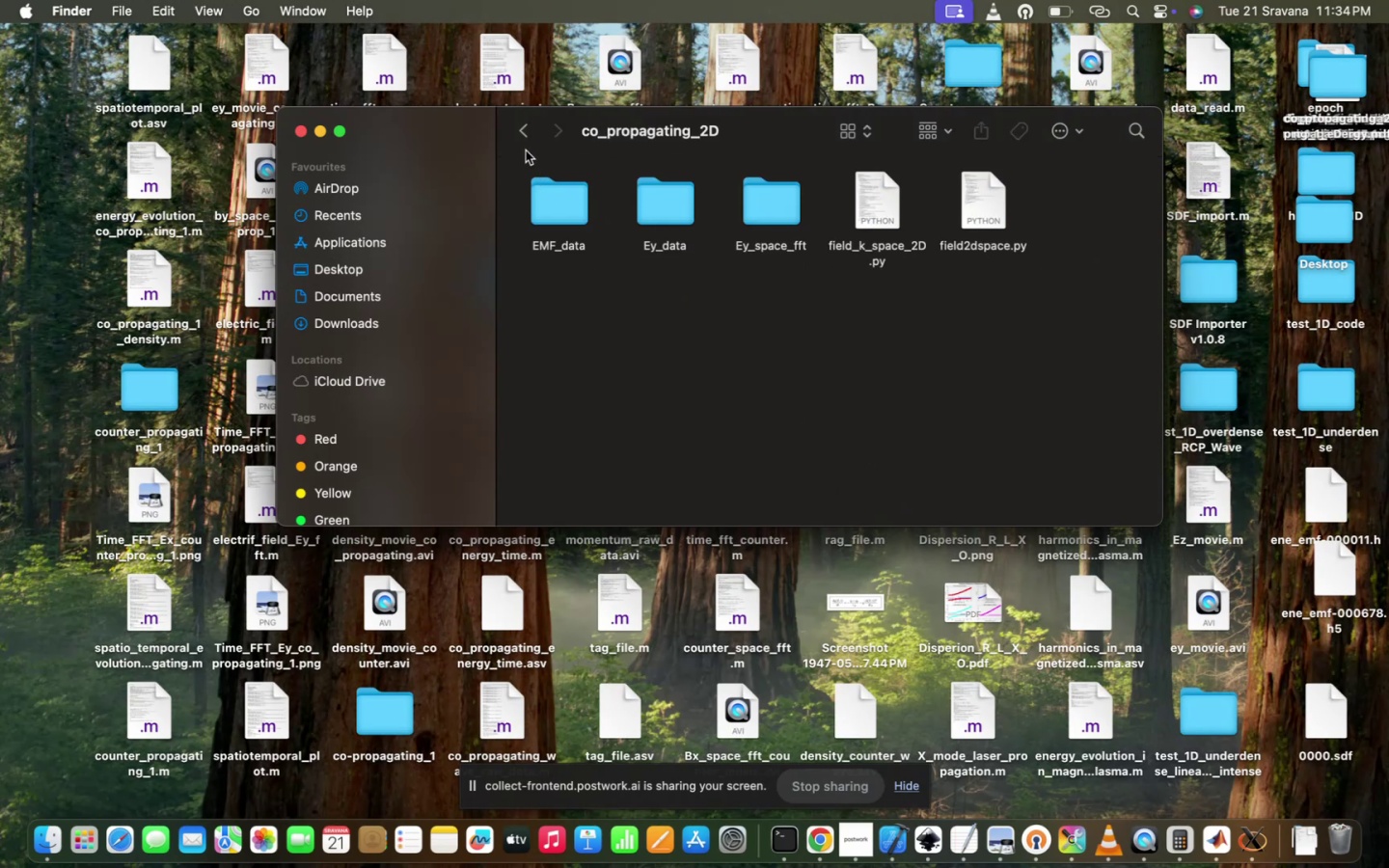 
wait(9.03)
 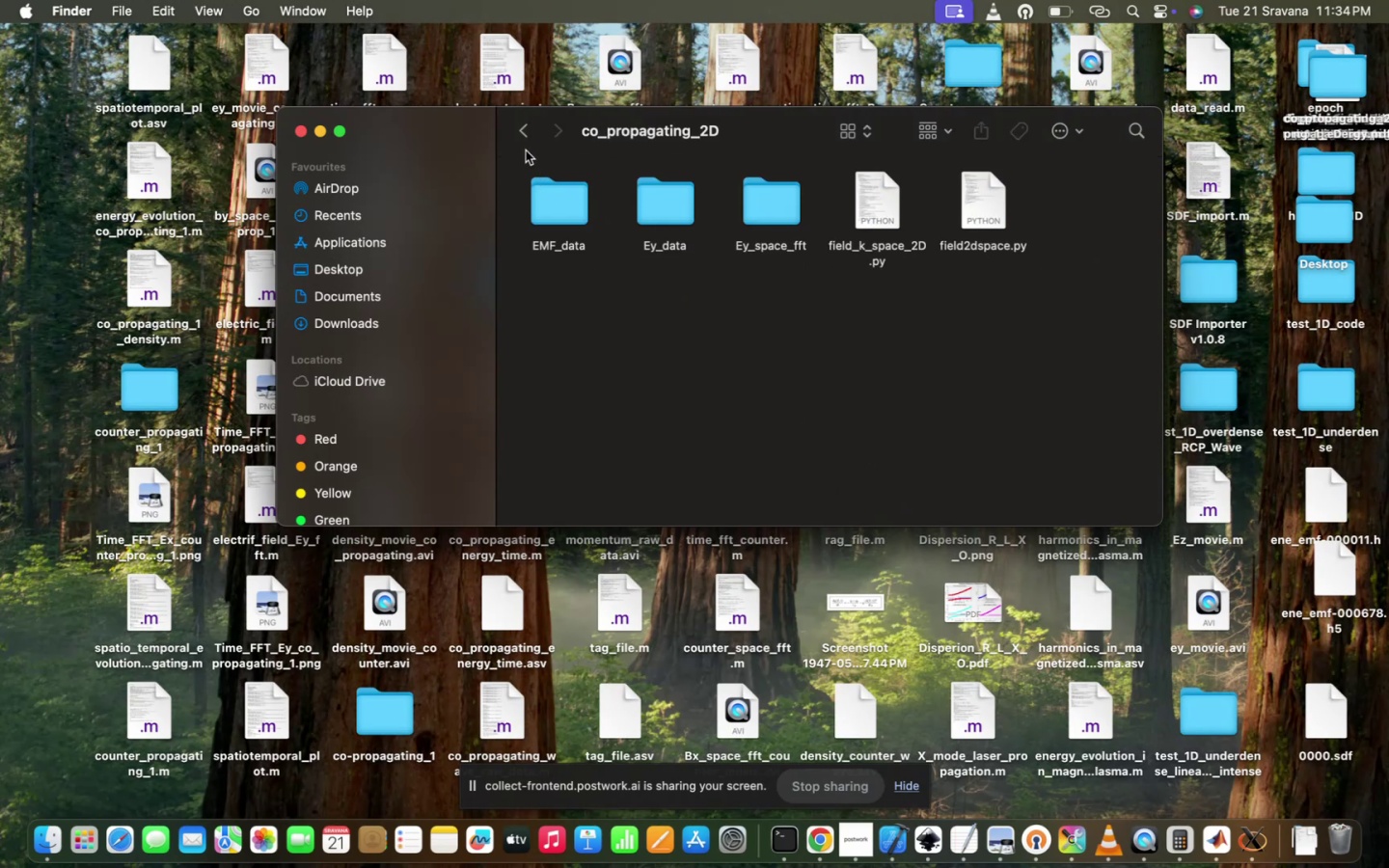 
left_click([695, 311])
 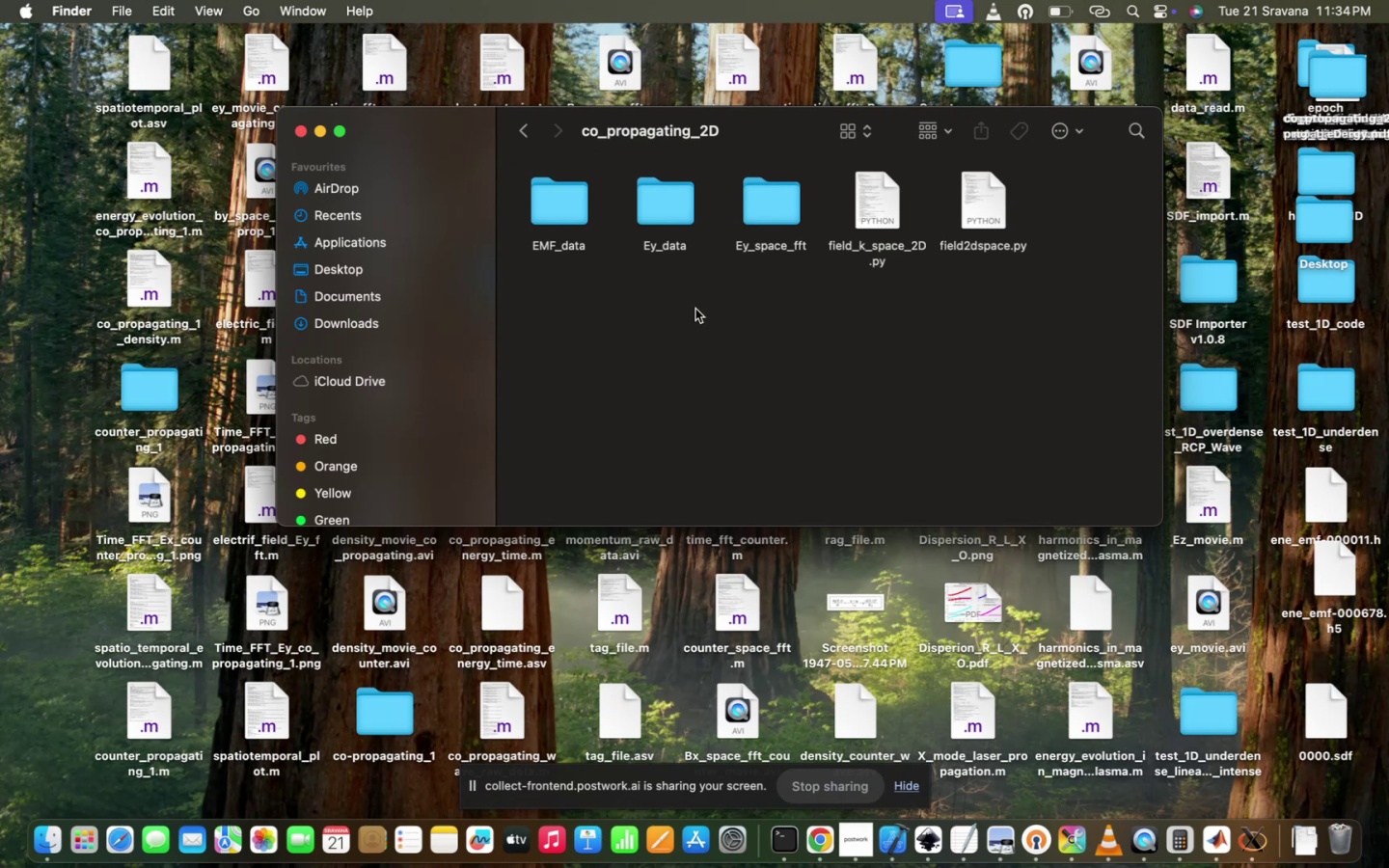 
wait(11.0)
 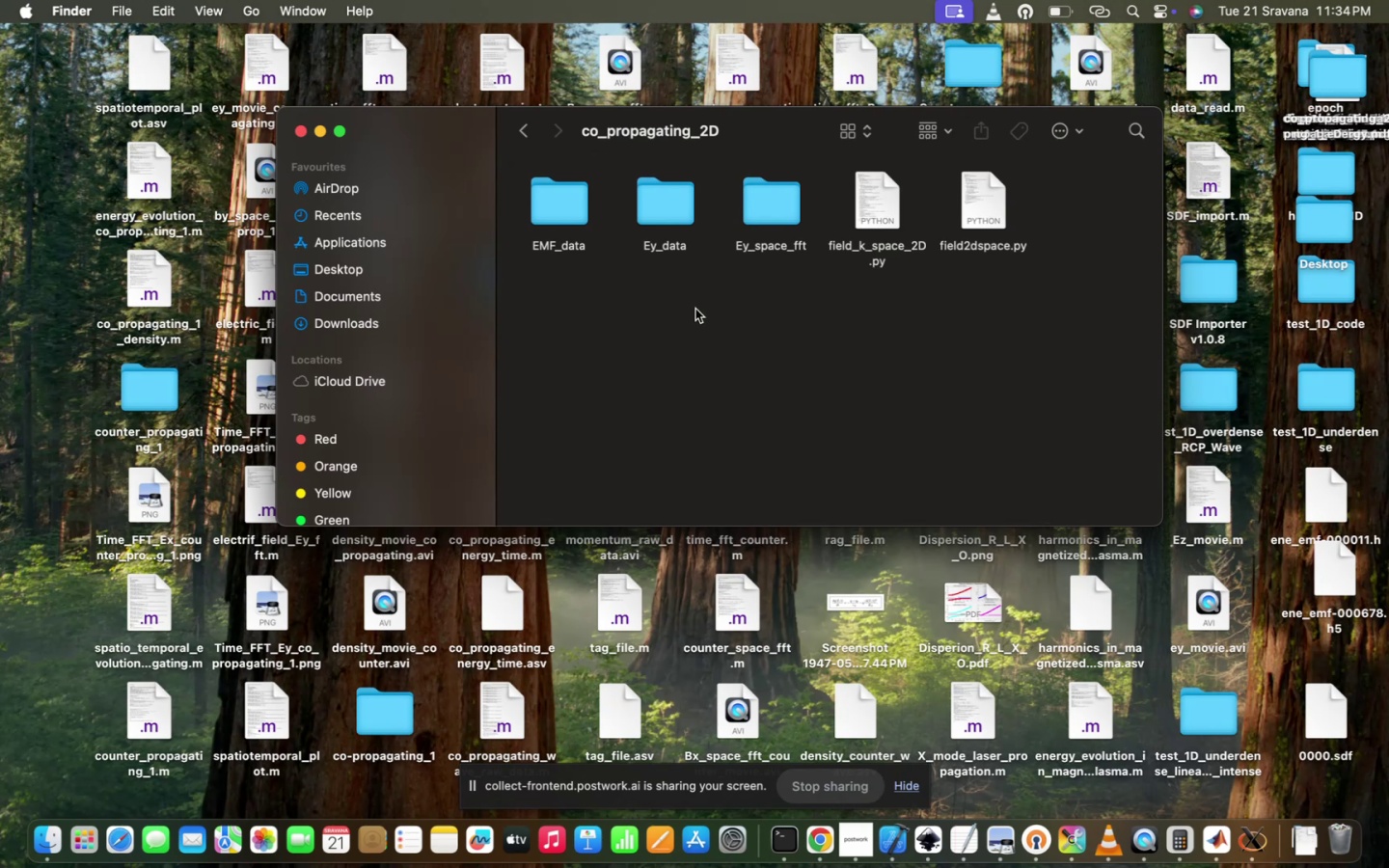 
left_click_drag(start_coordinate=[596, 413], to_coordinate=[1138, 163])
 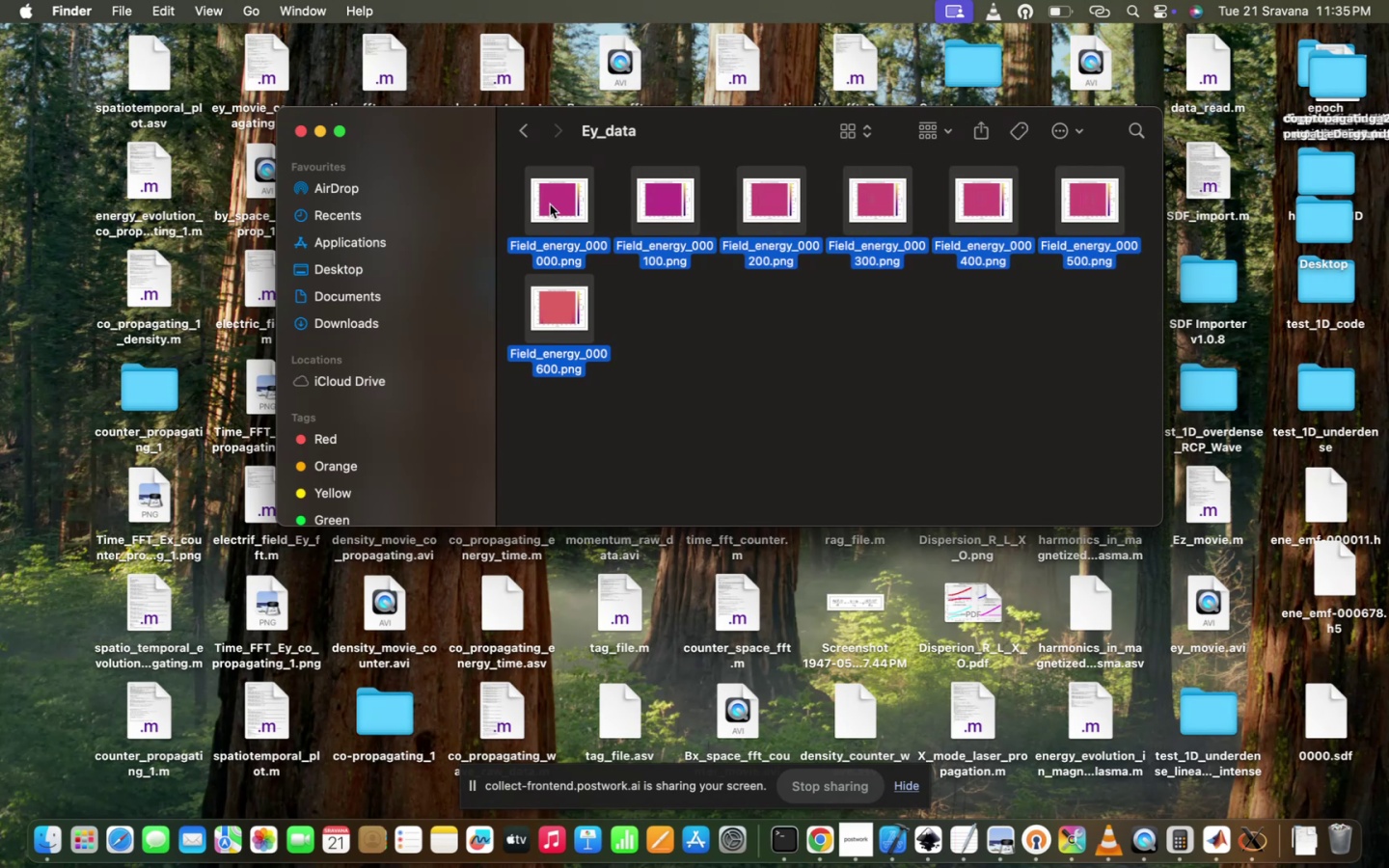 
double_click([550, 204])
 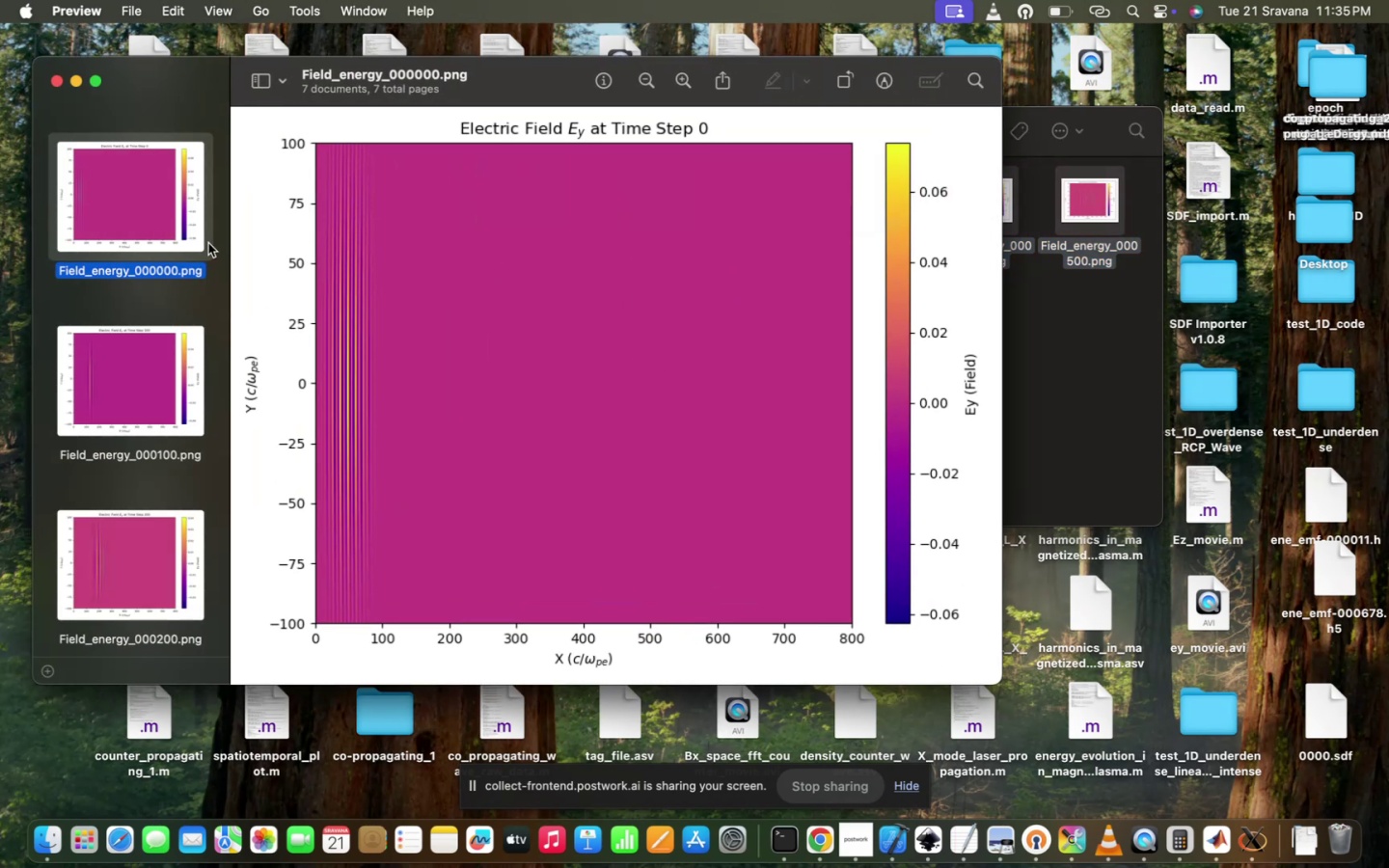 
hold_key(key=ArrowDown, duration=0.97)
 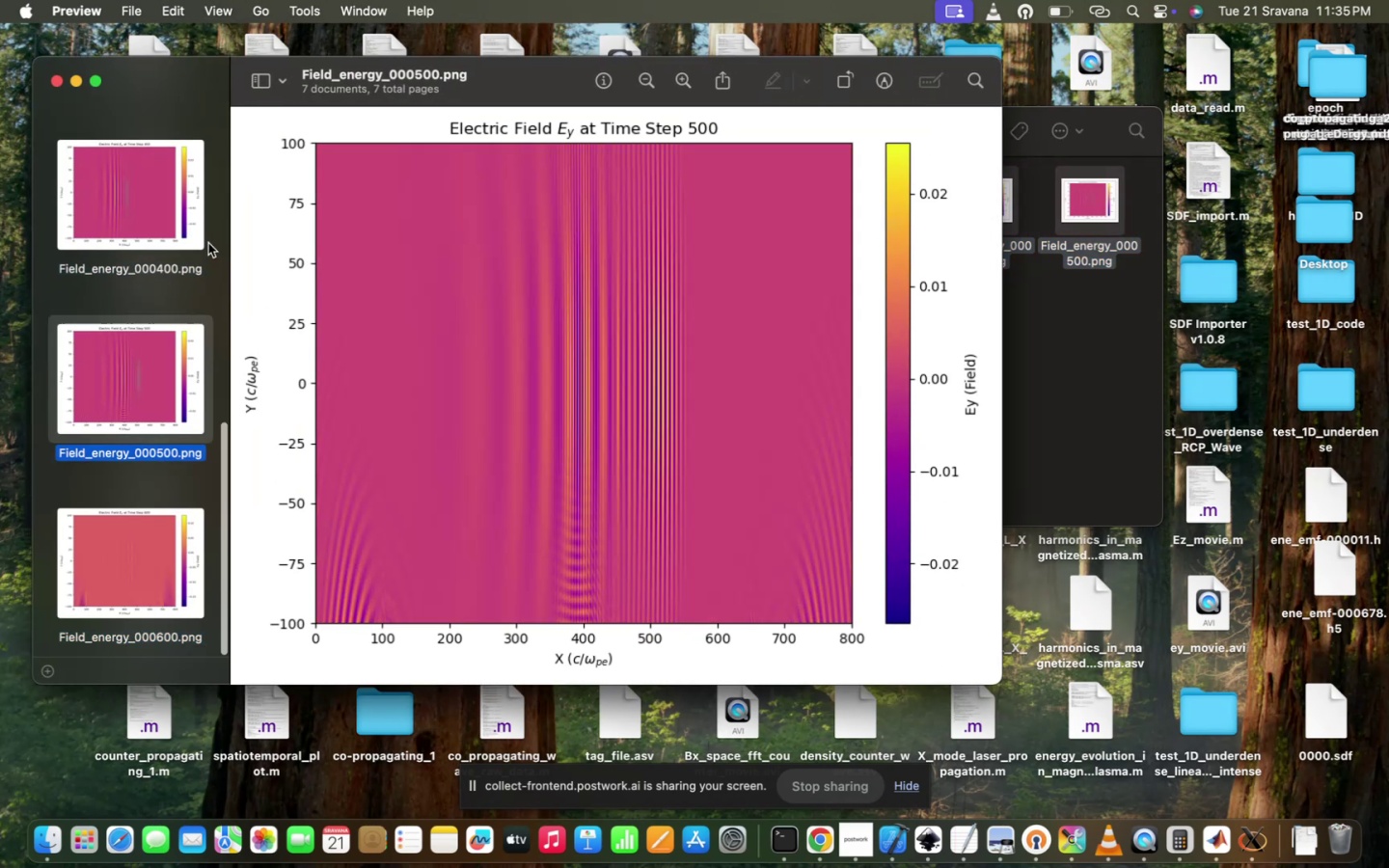 
key(ArrowUp)
 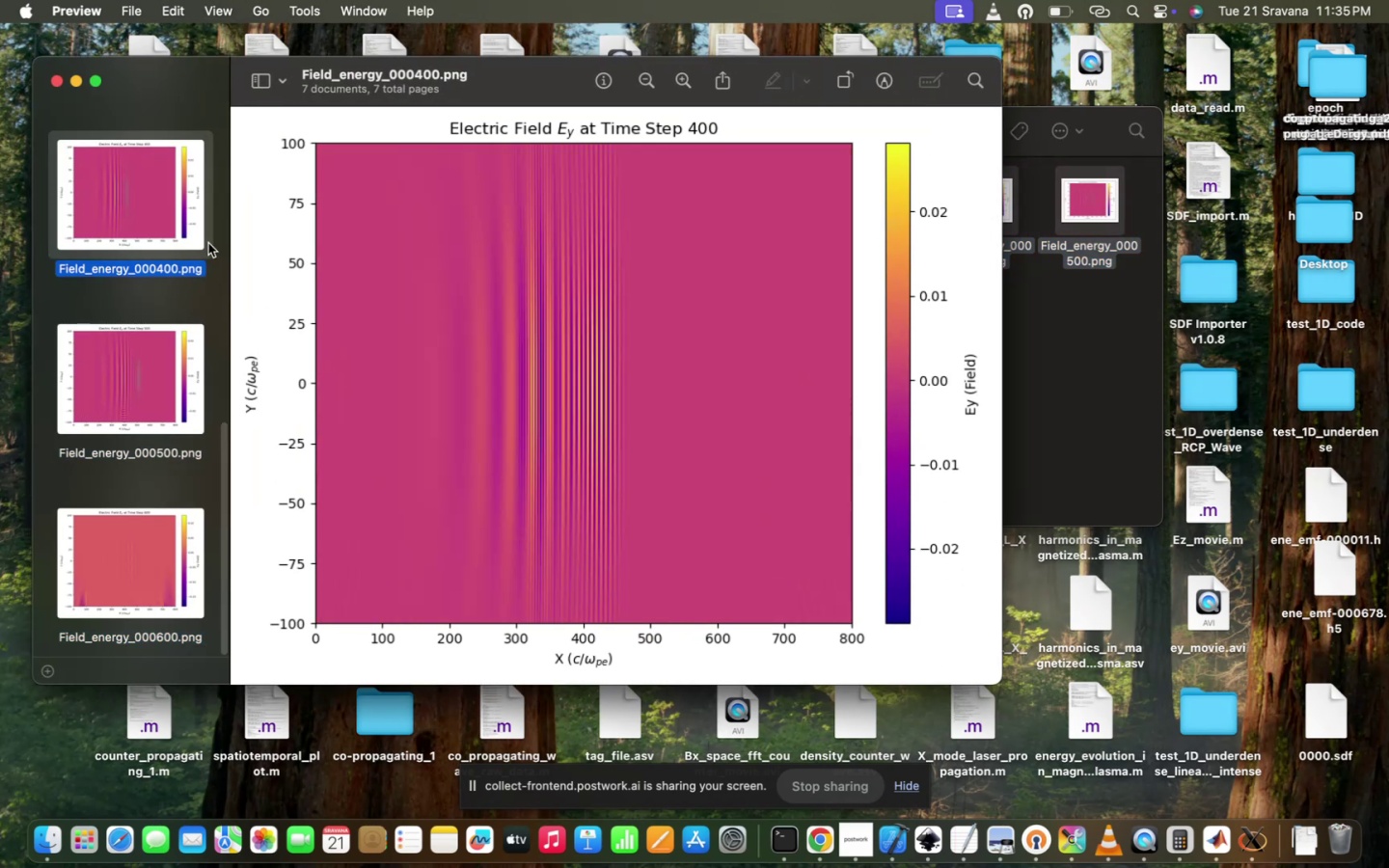 
key(ArrowUp)
 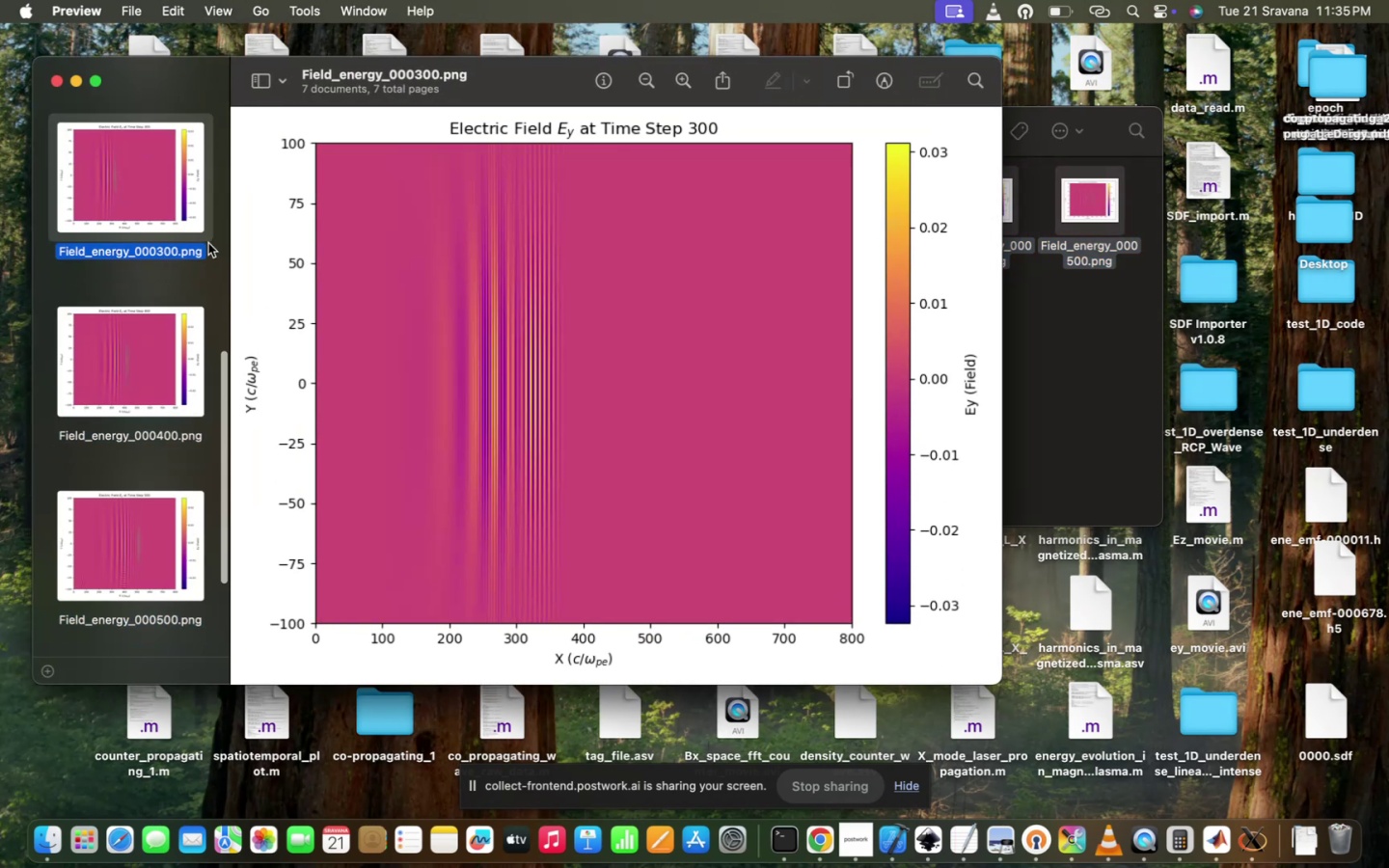 
key(ArrowUp)
 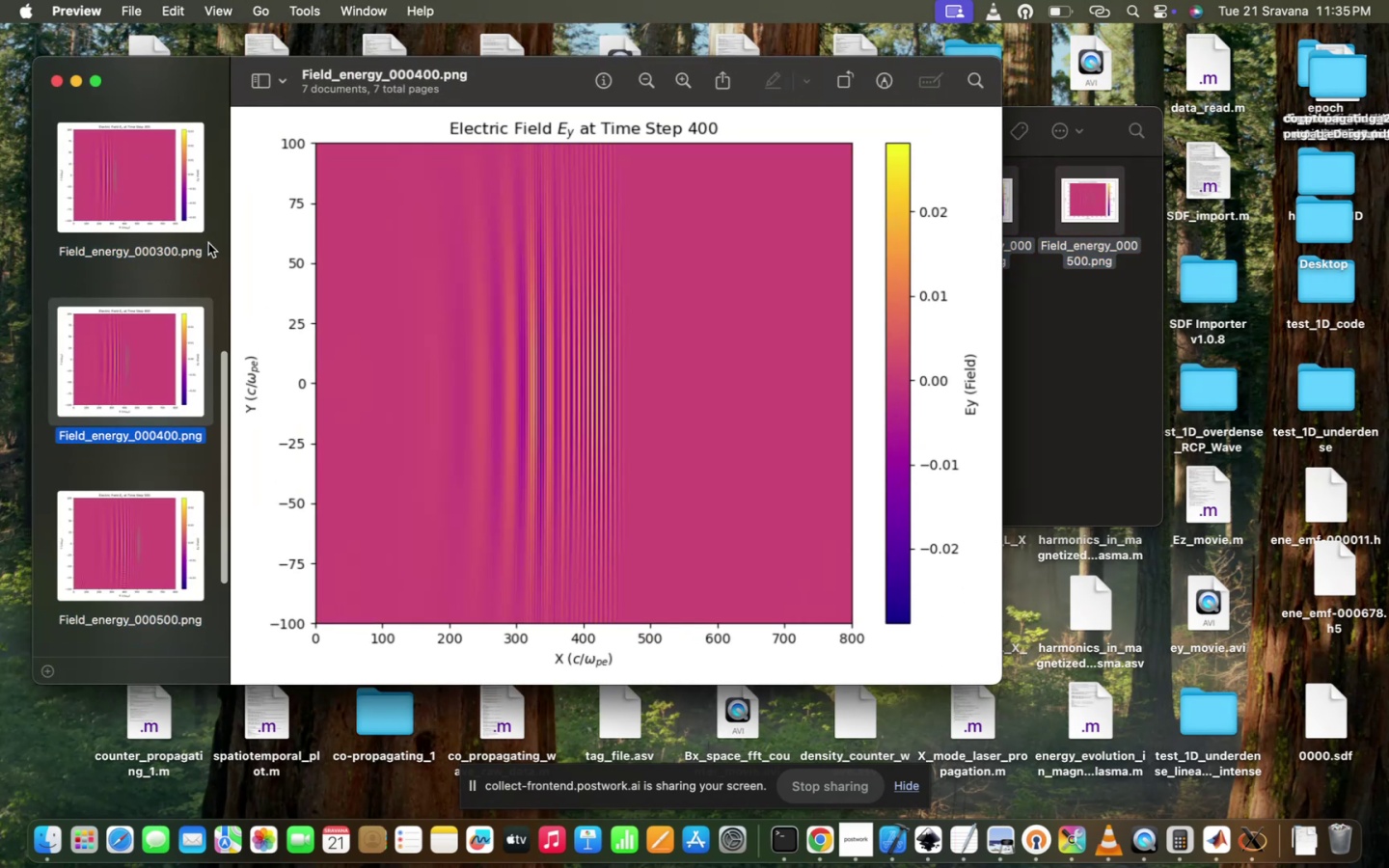 
key(ArrowDown)
 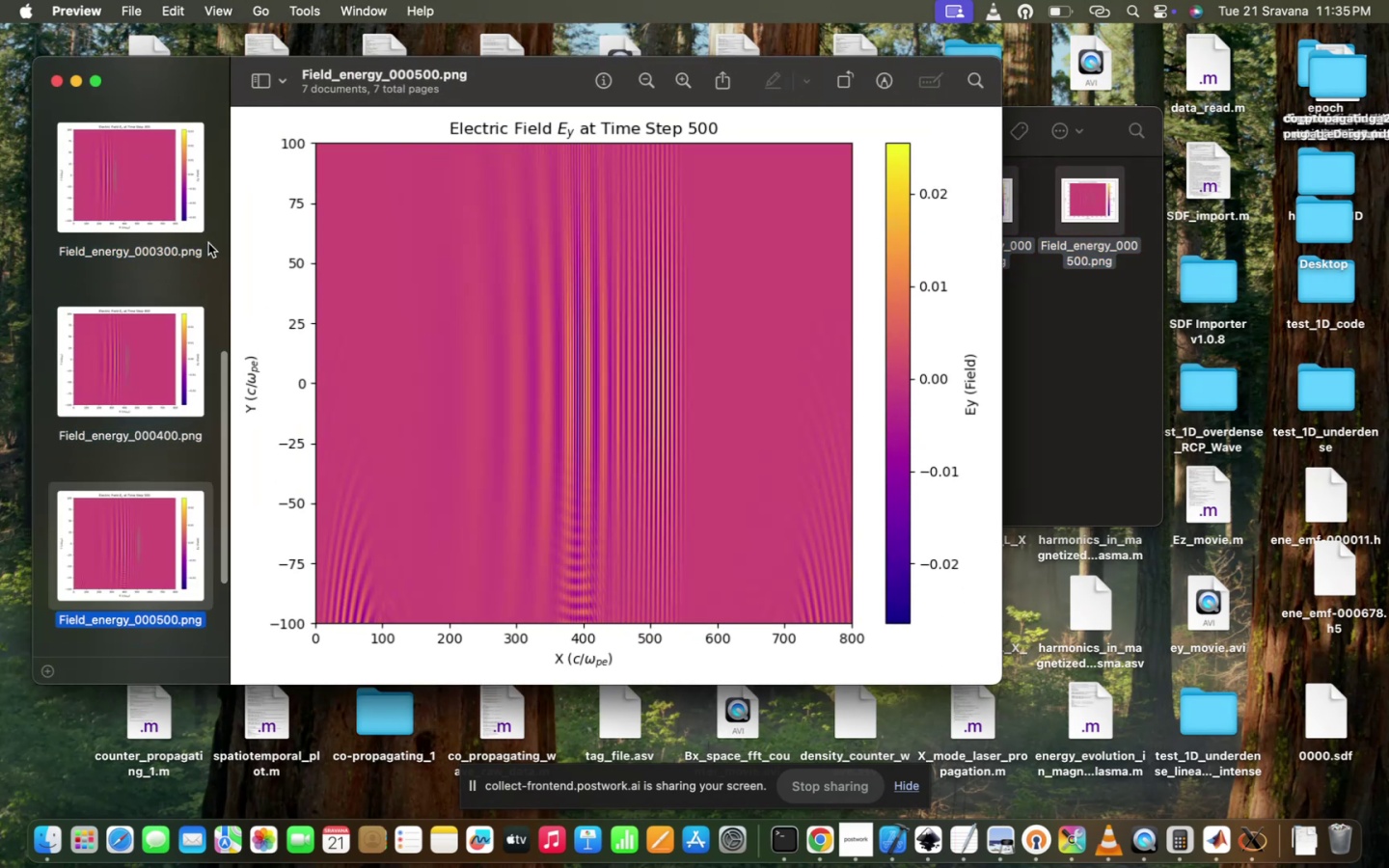 
key(ArrowDown)
 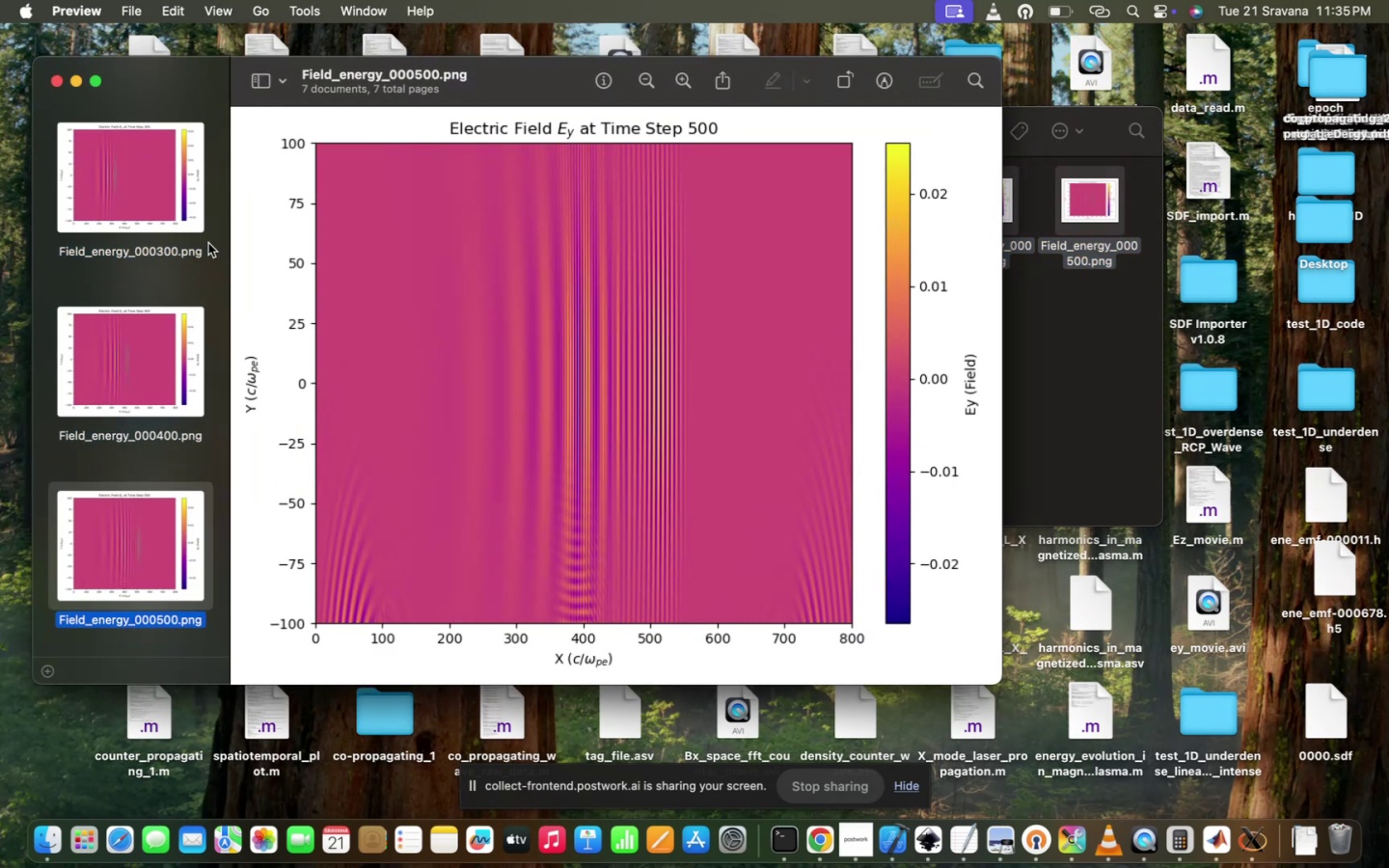 
key(ArrowDown)
 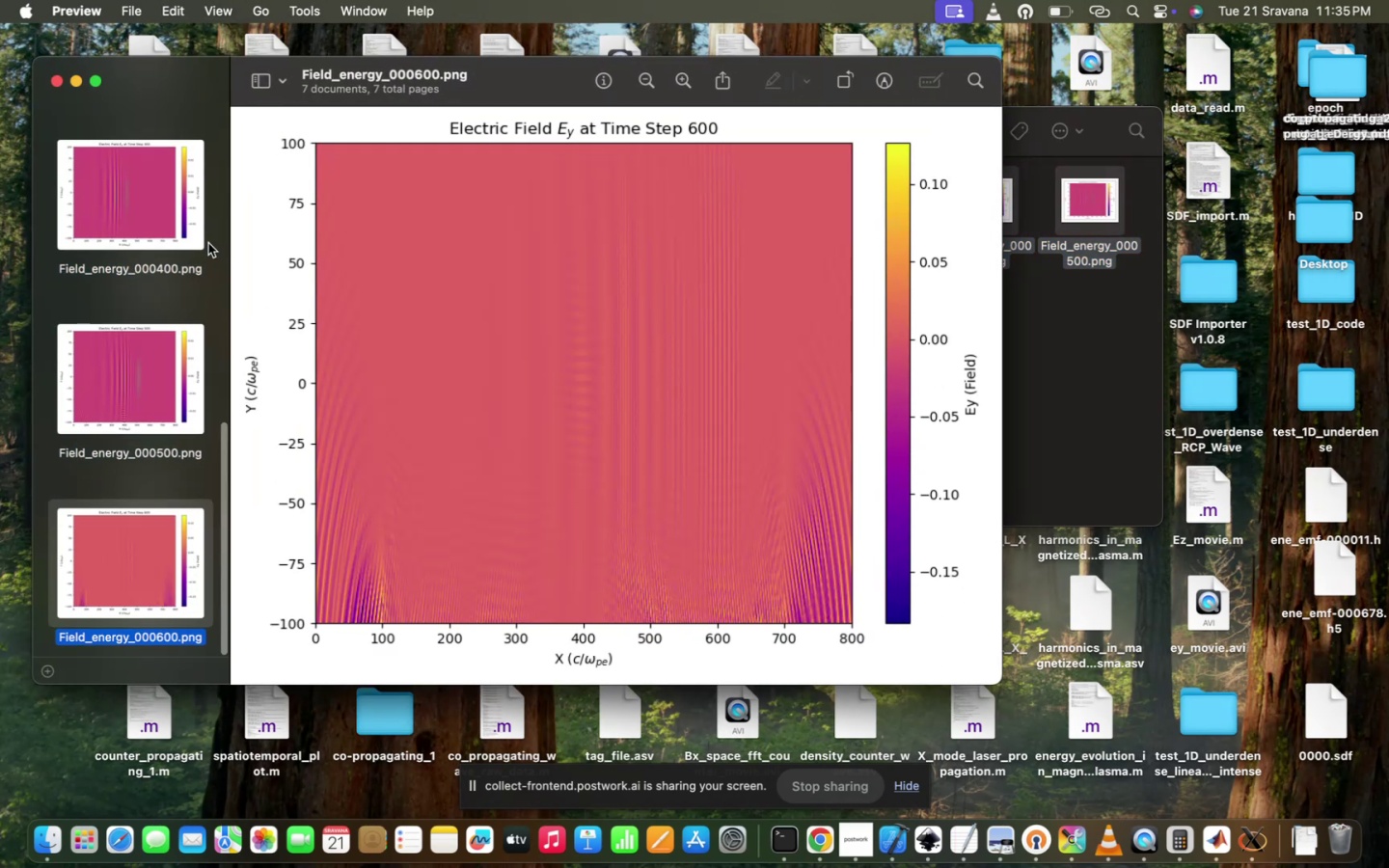 
key(ArrowUp)
 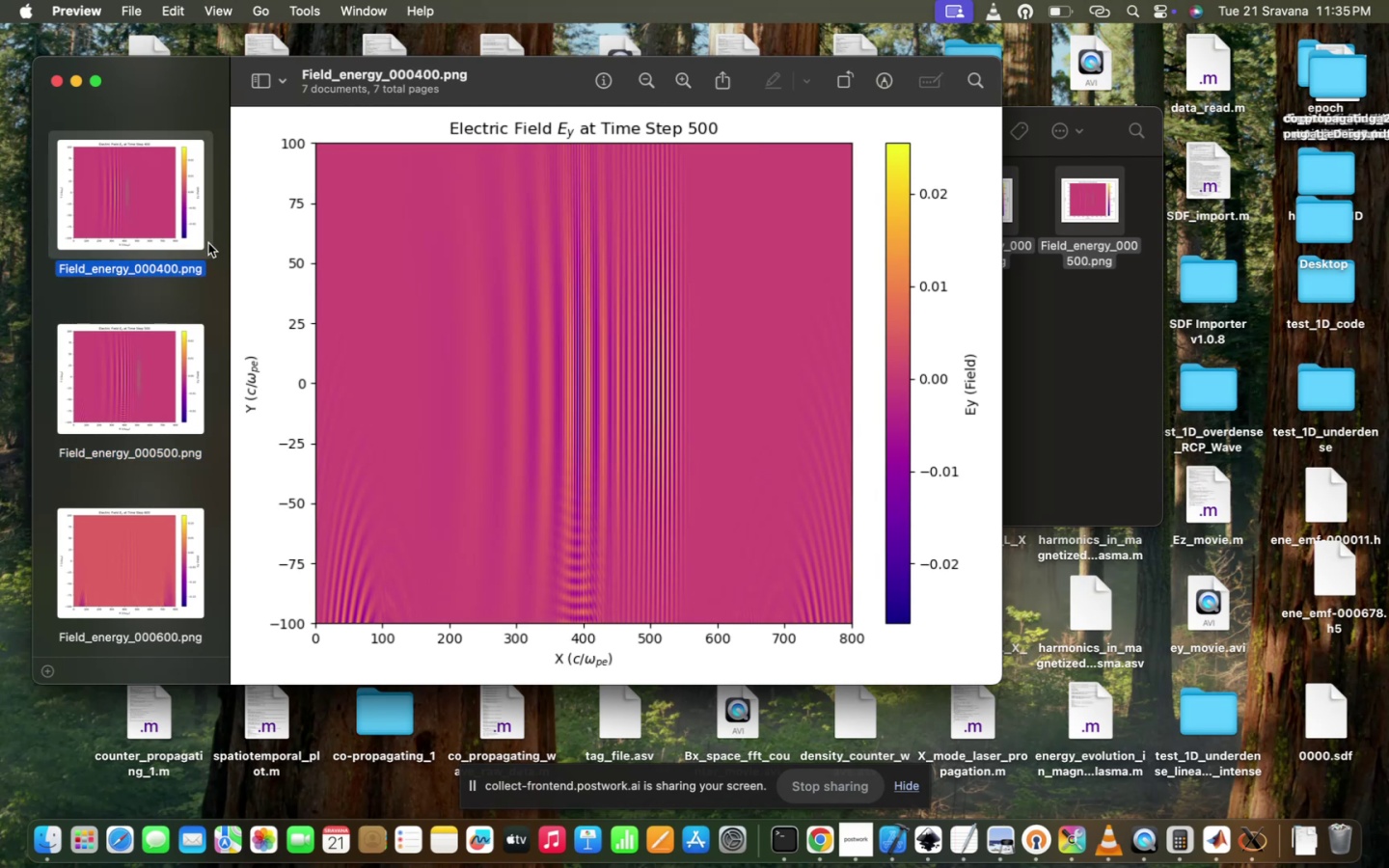 
key(ArrowUp)
 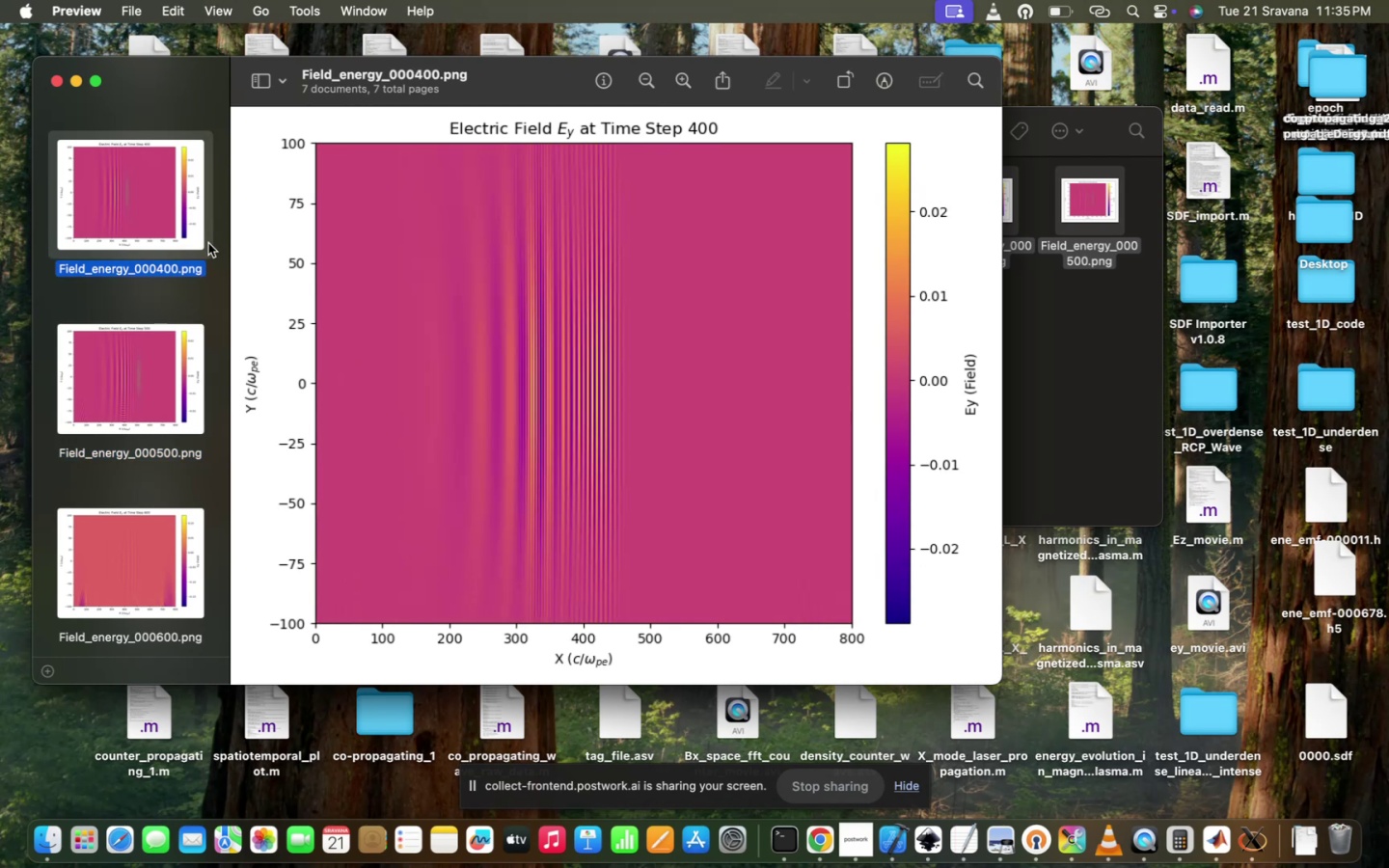 
key(ArrowUp)
 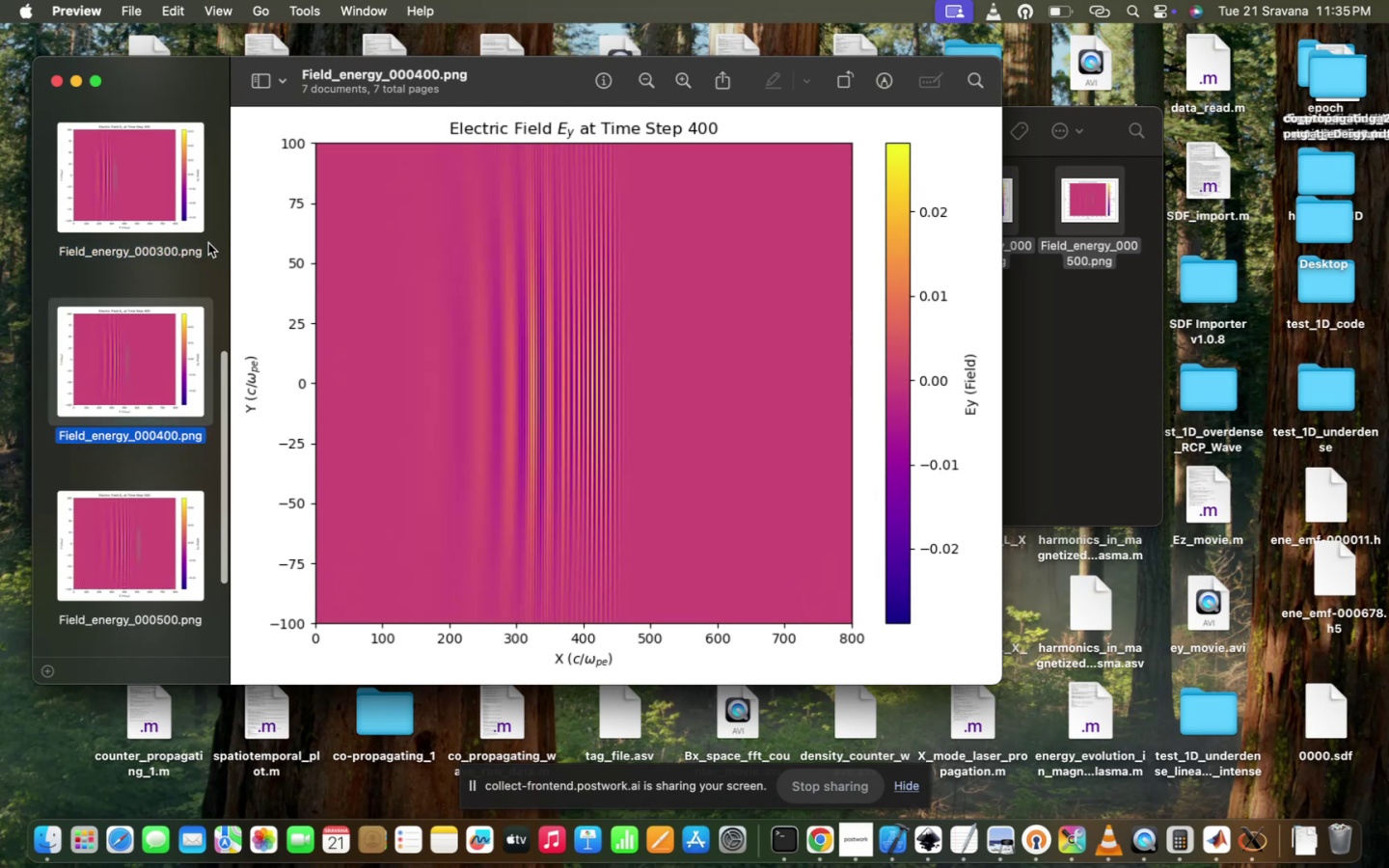 
key(ArrowDown)
 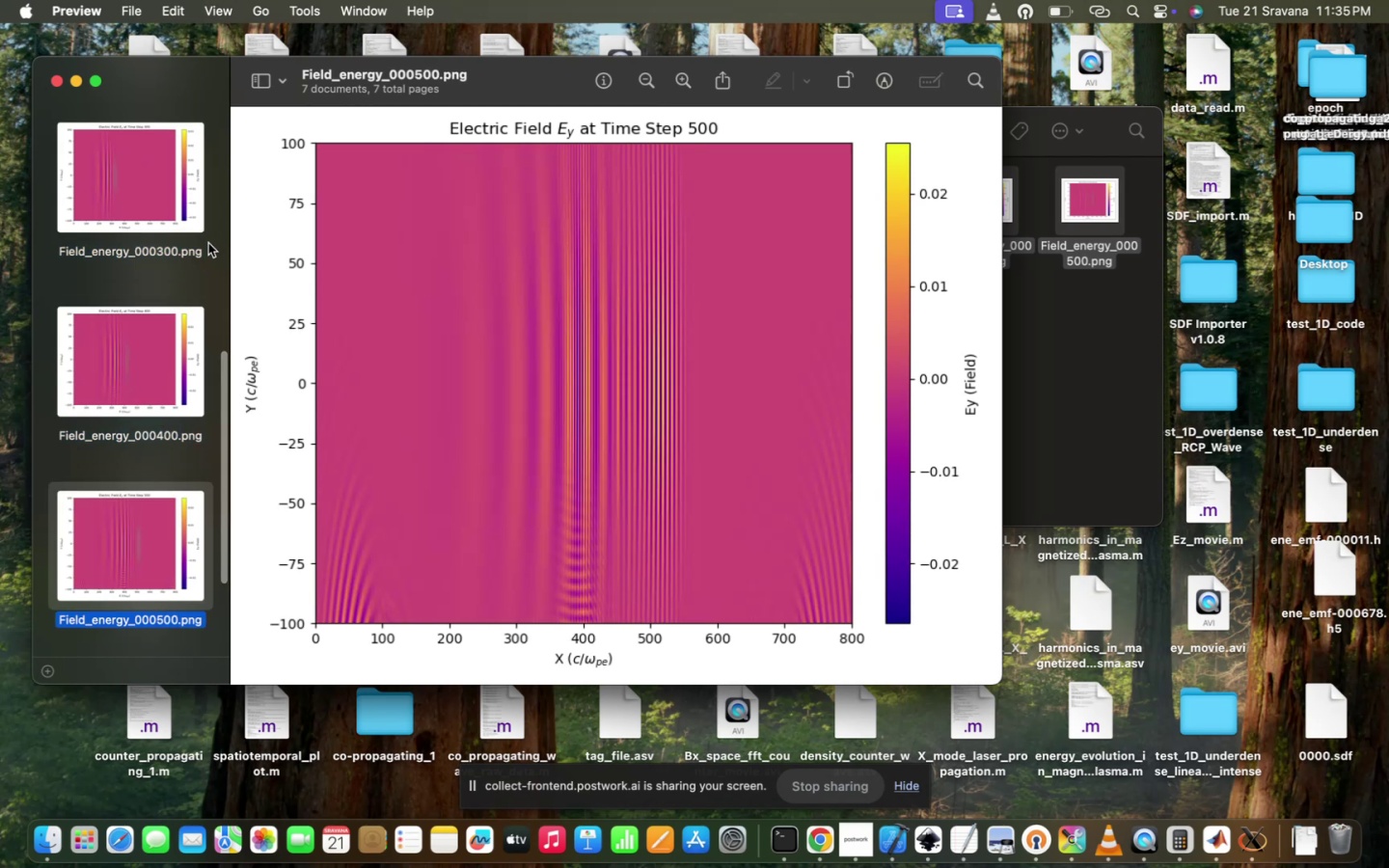 
key(ArrowDown)
 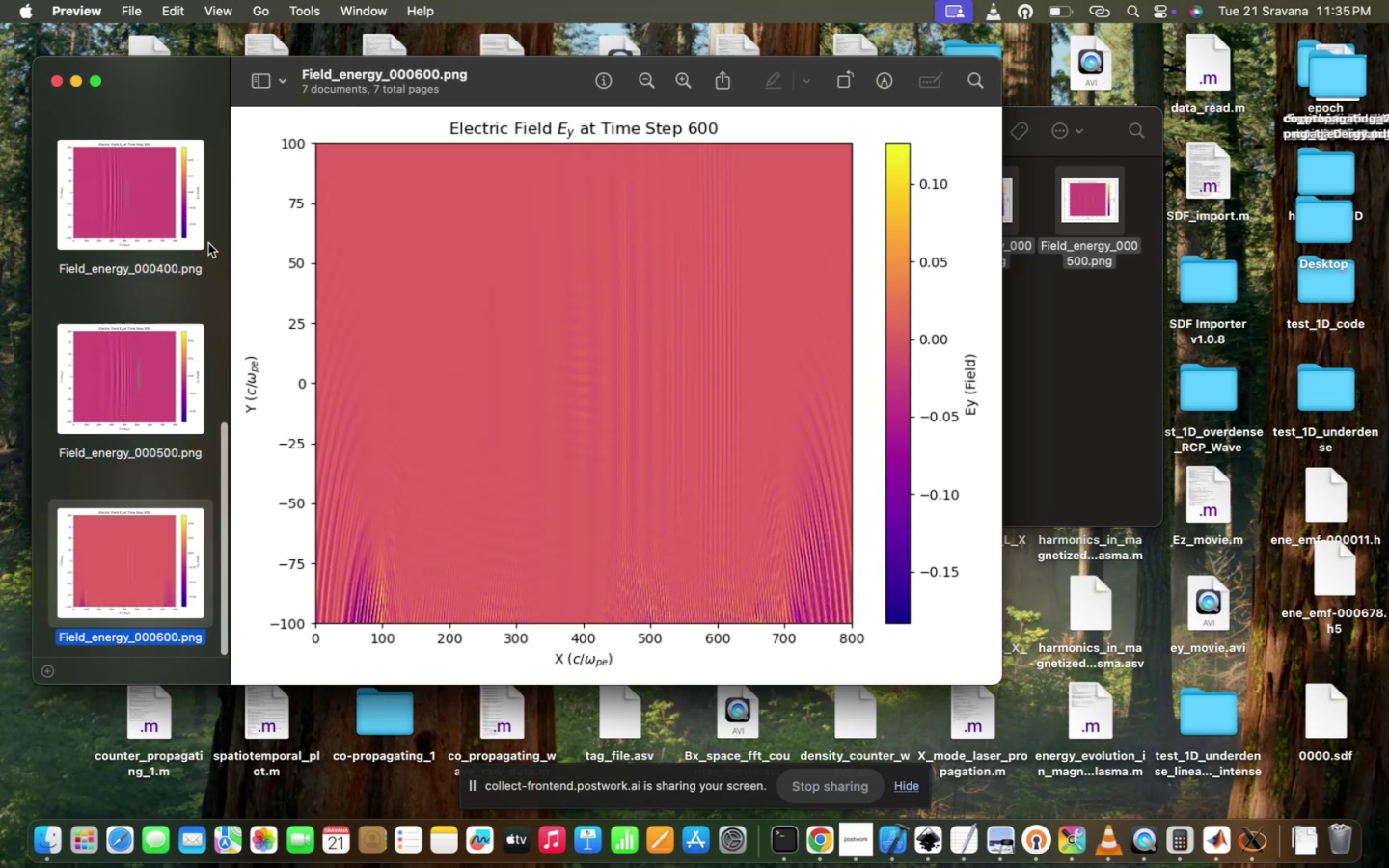 
key(ArrowDown)
 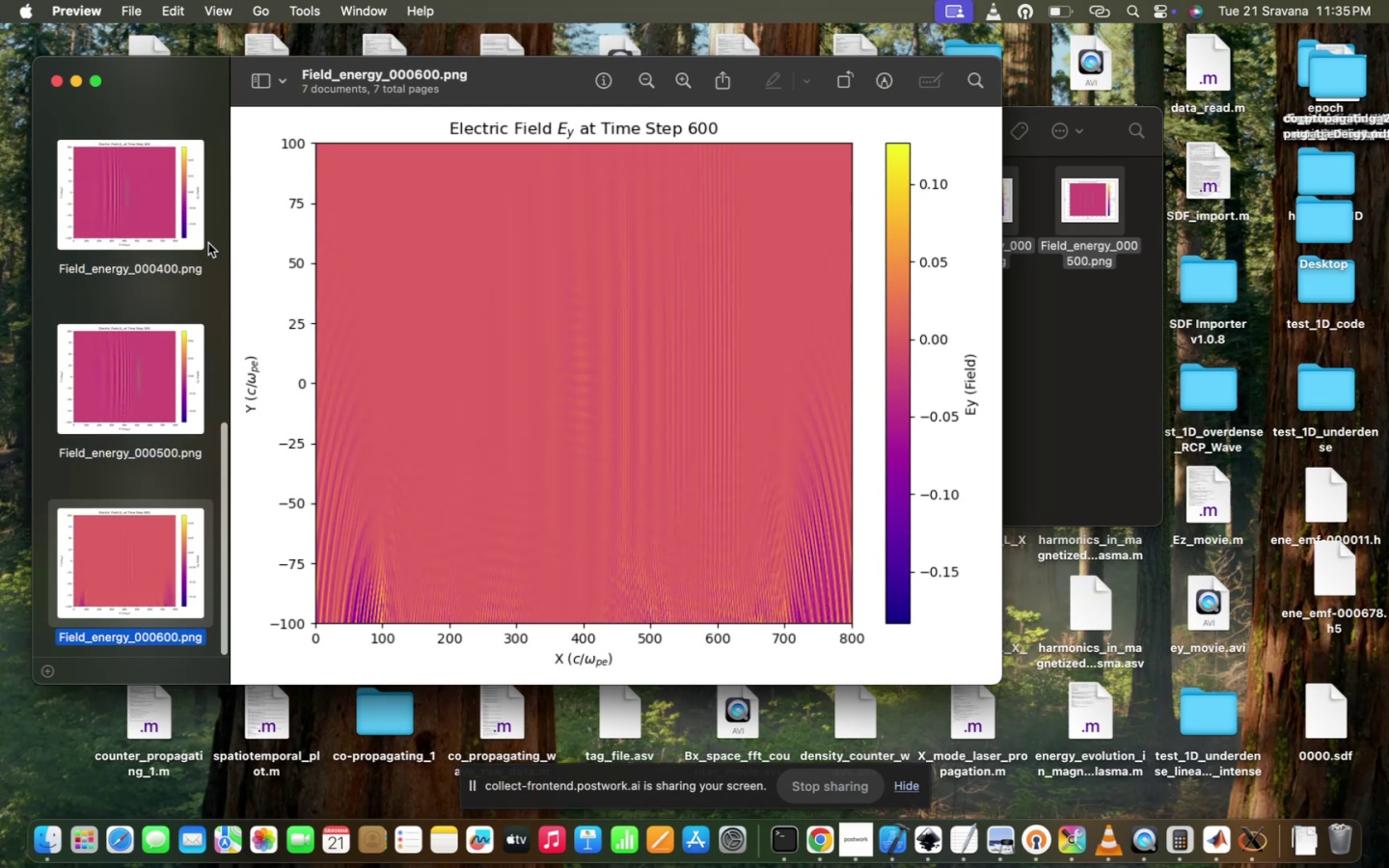 
key(Shift+ShiftRight)
 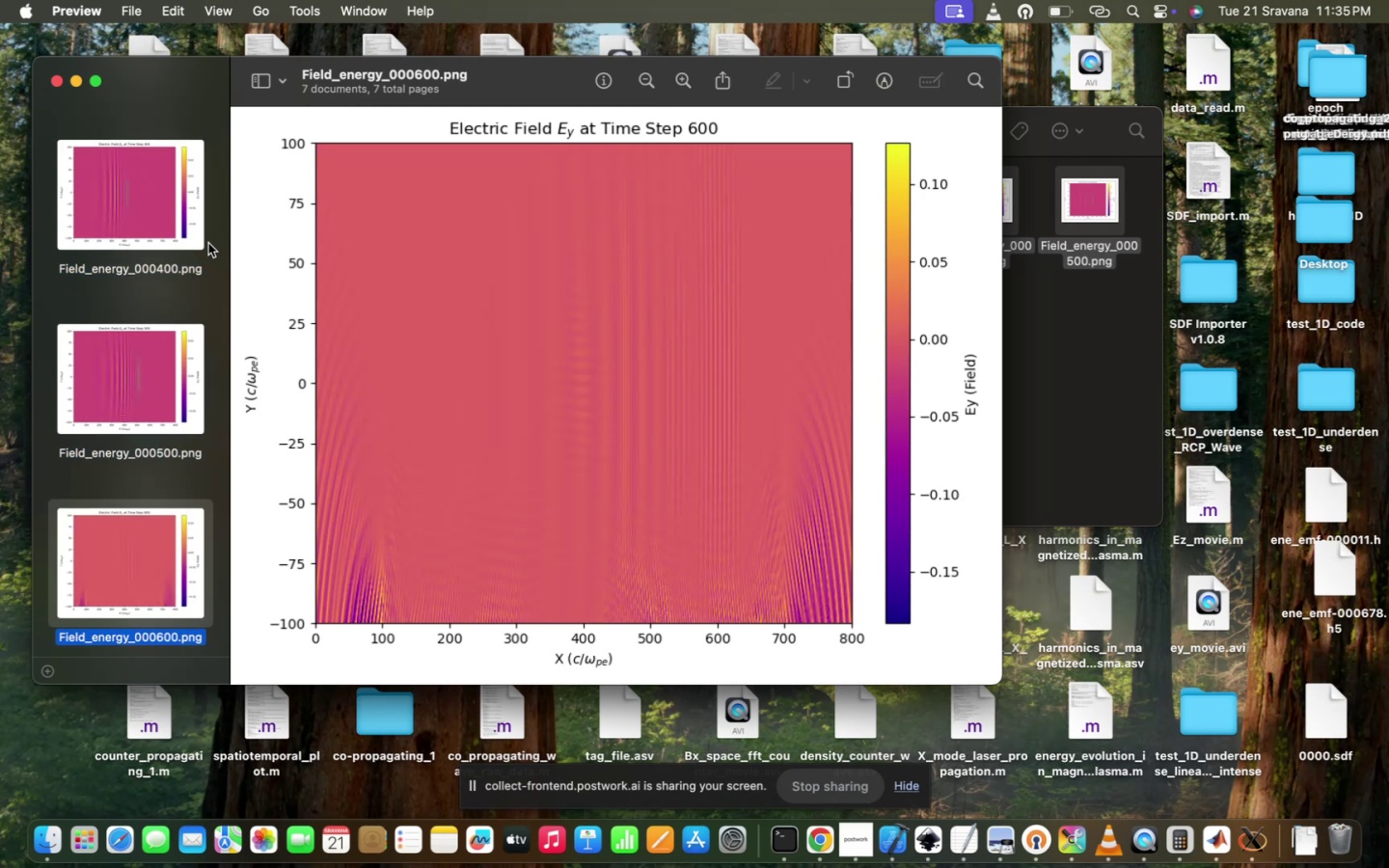 
hold_key(key=ShiftRight, duration=0.31)
 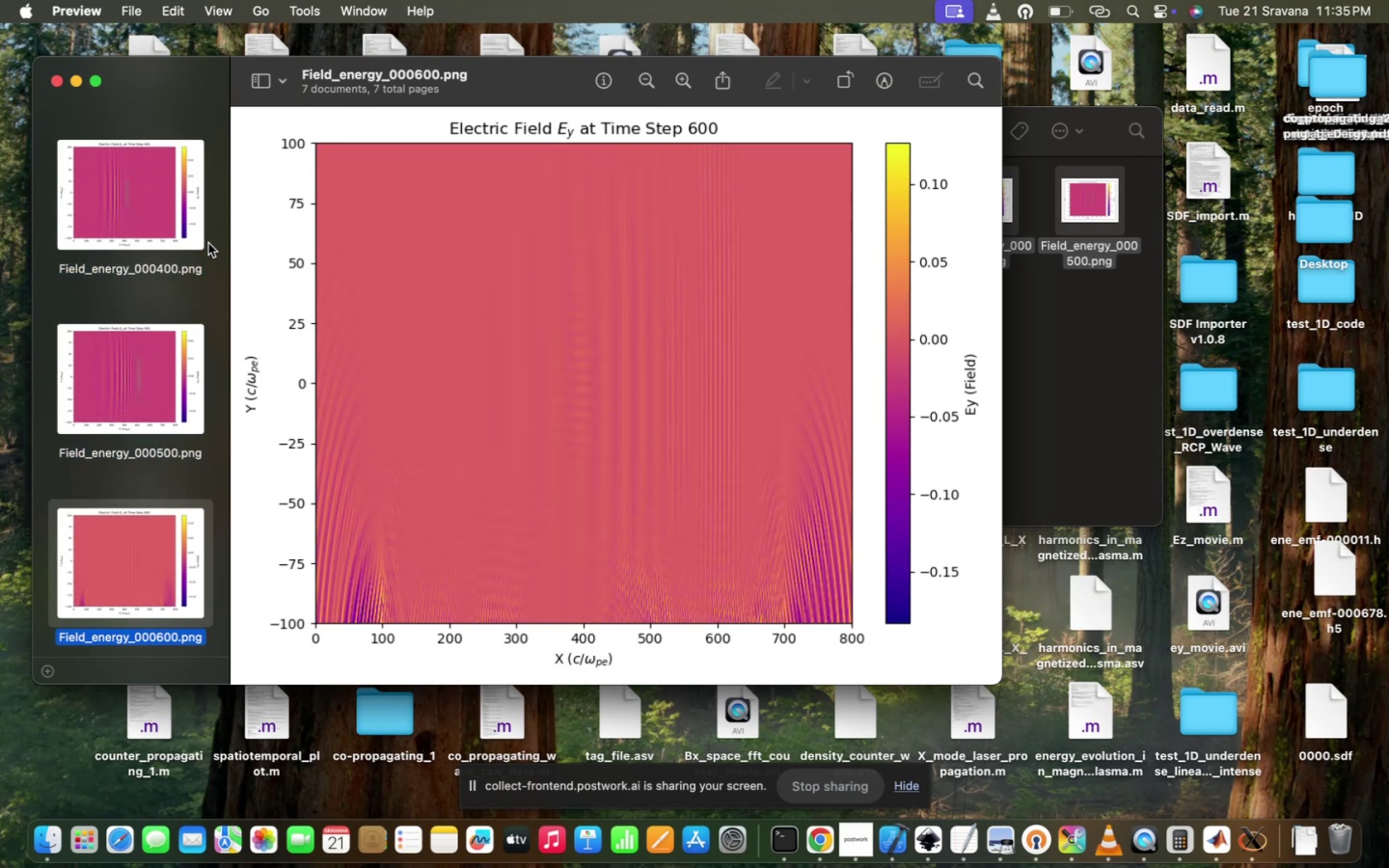 
key(Shift+ShiftRight)
 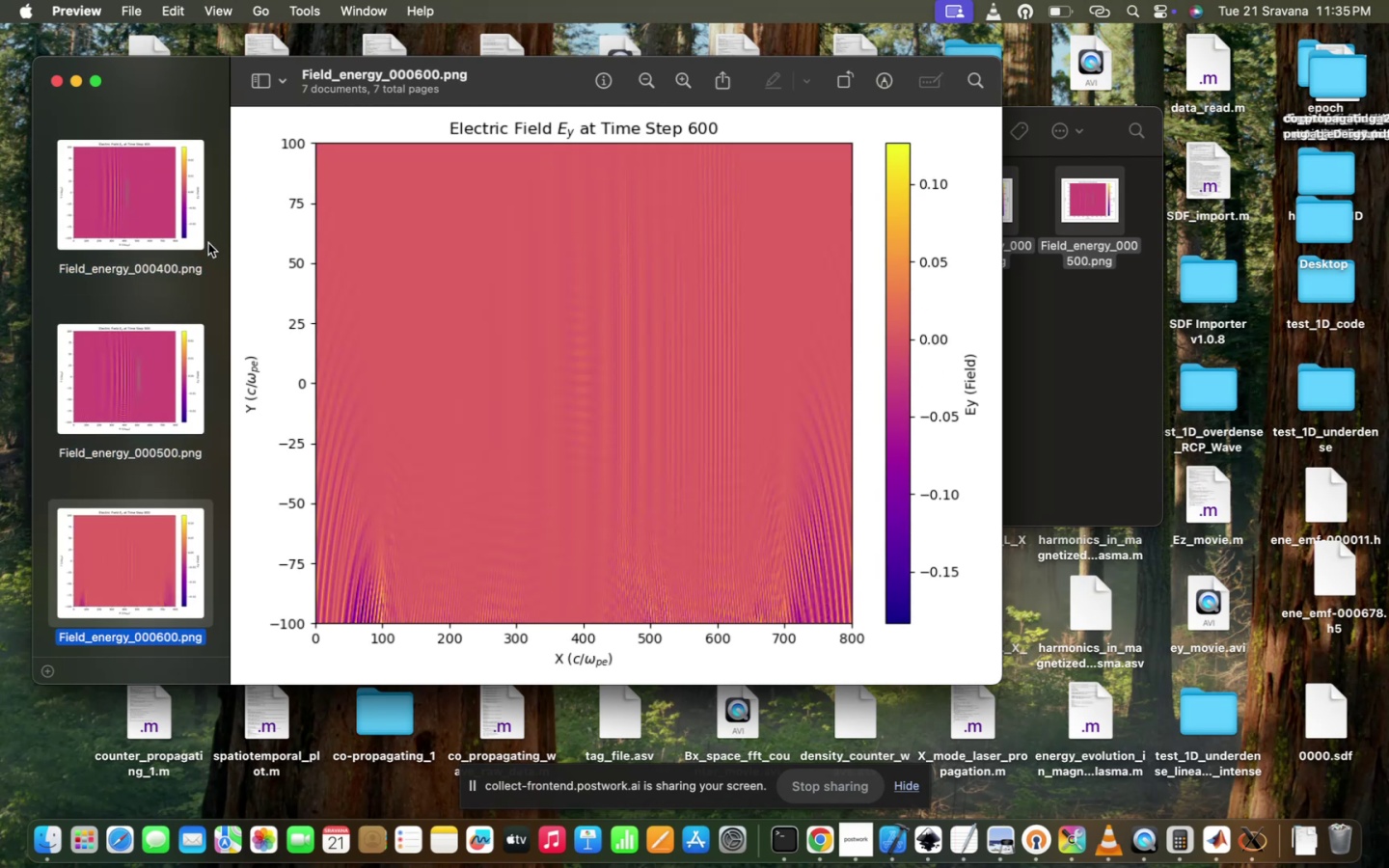 
key(ArrowUp)
 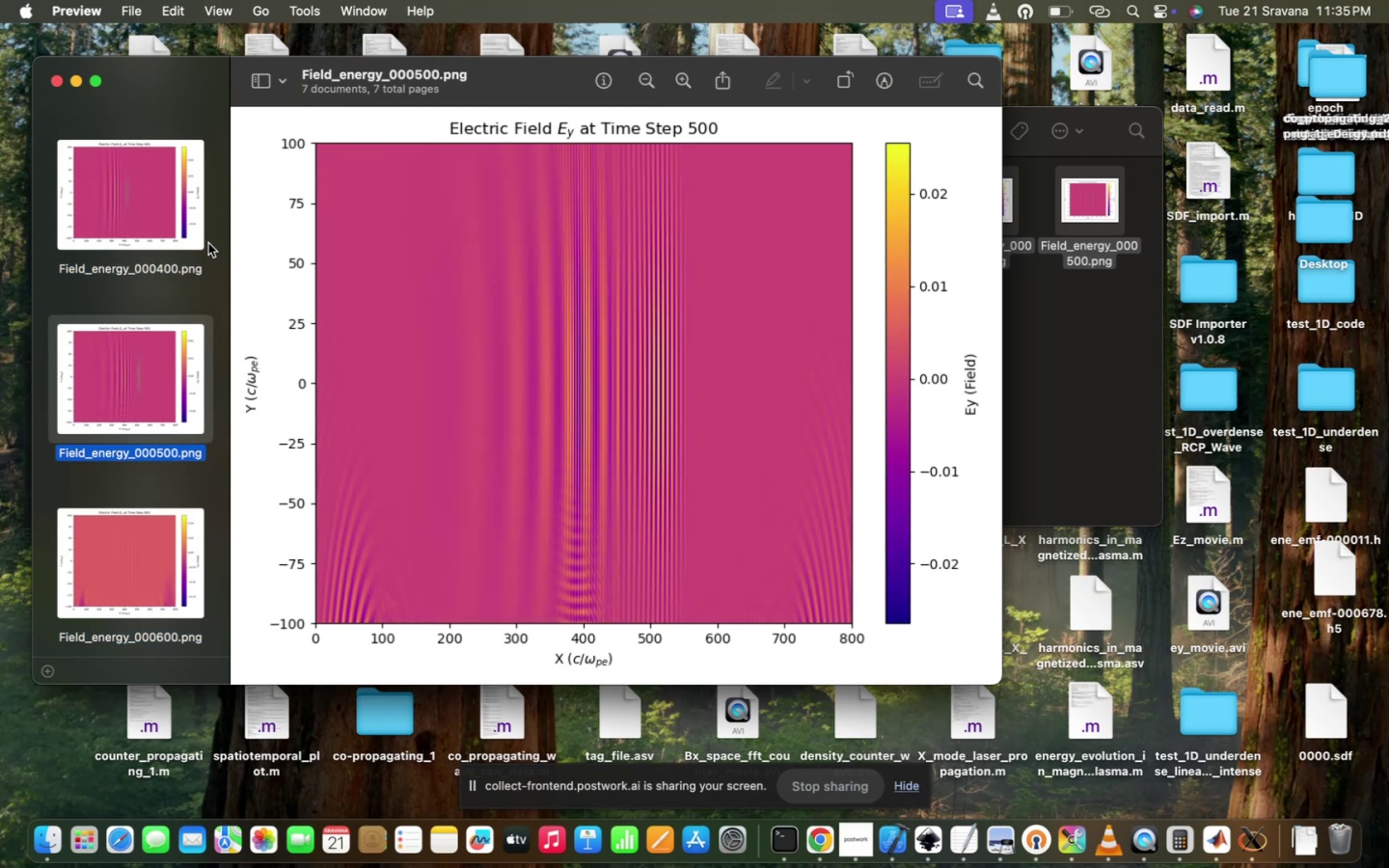 
key(Shift+ShiftRight)
 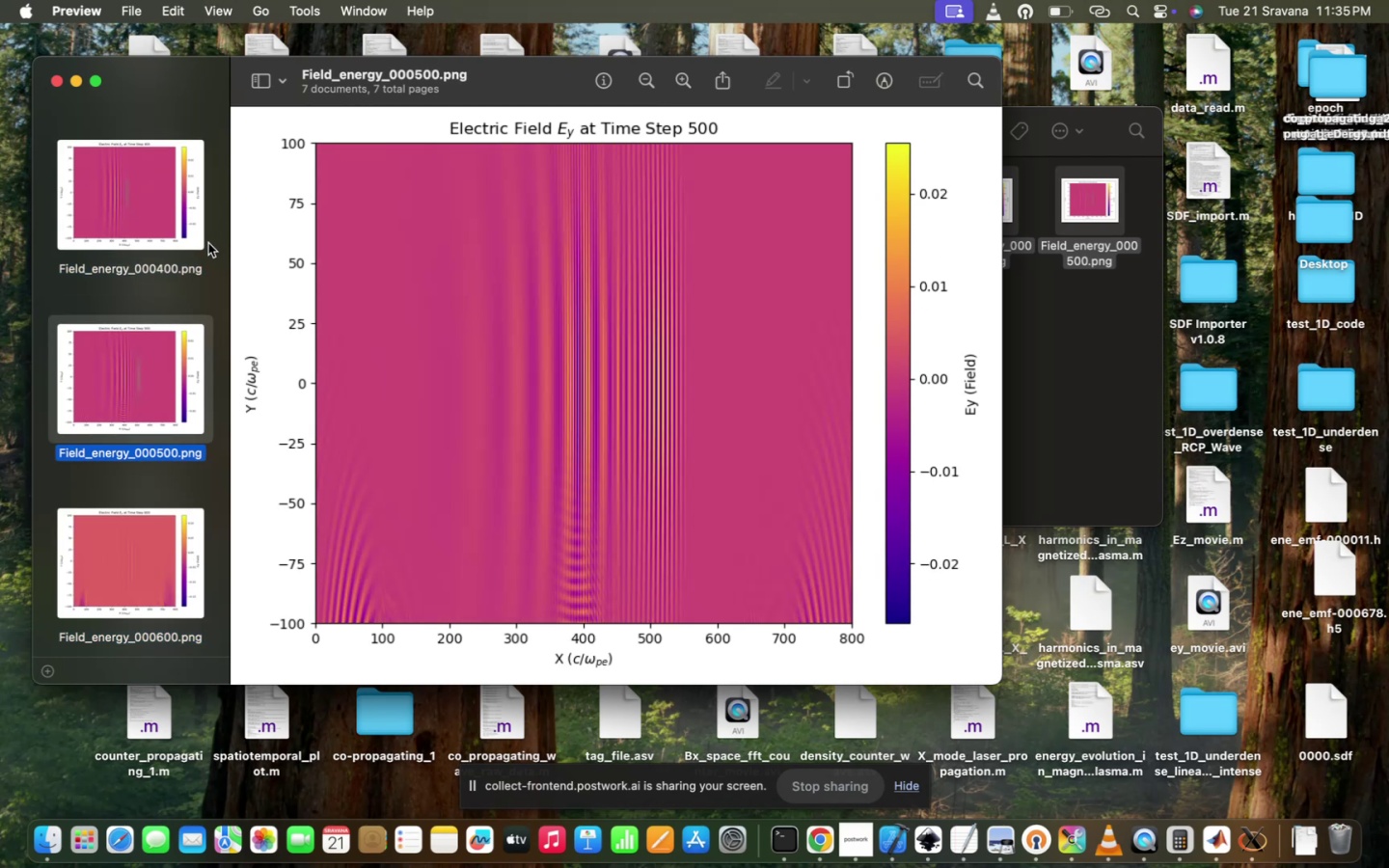 
key(ArrowUp)
 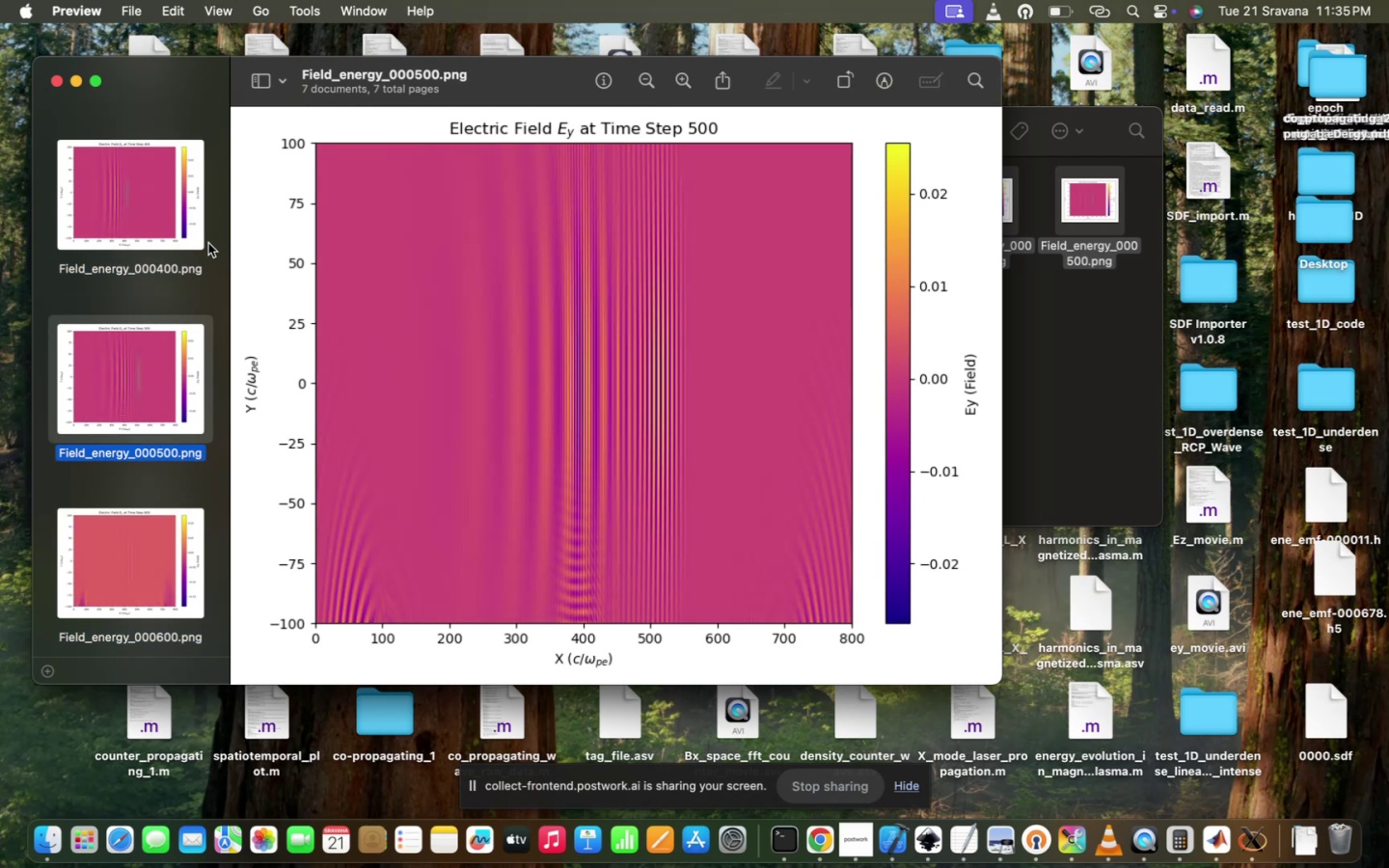 
key(ArrowDown)
 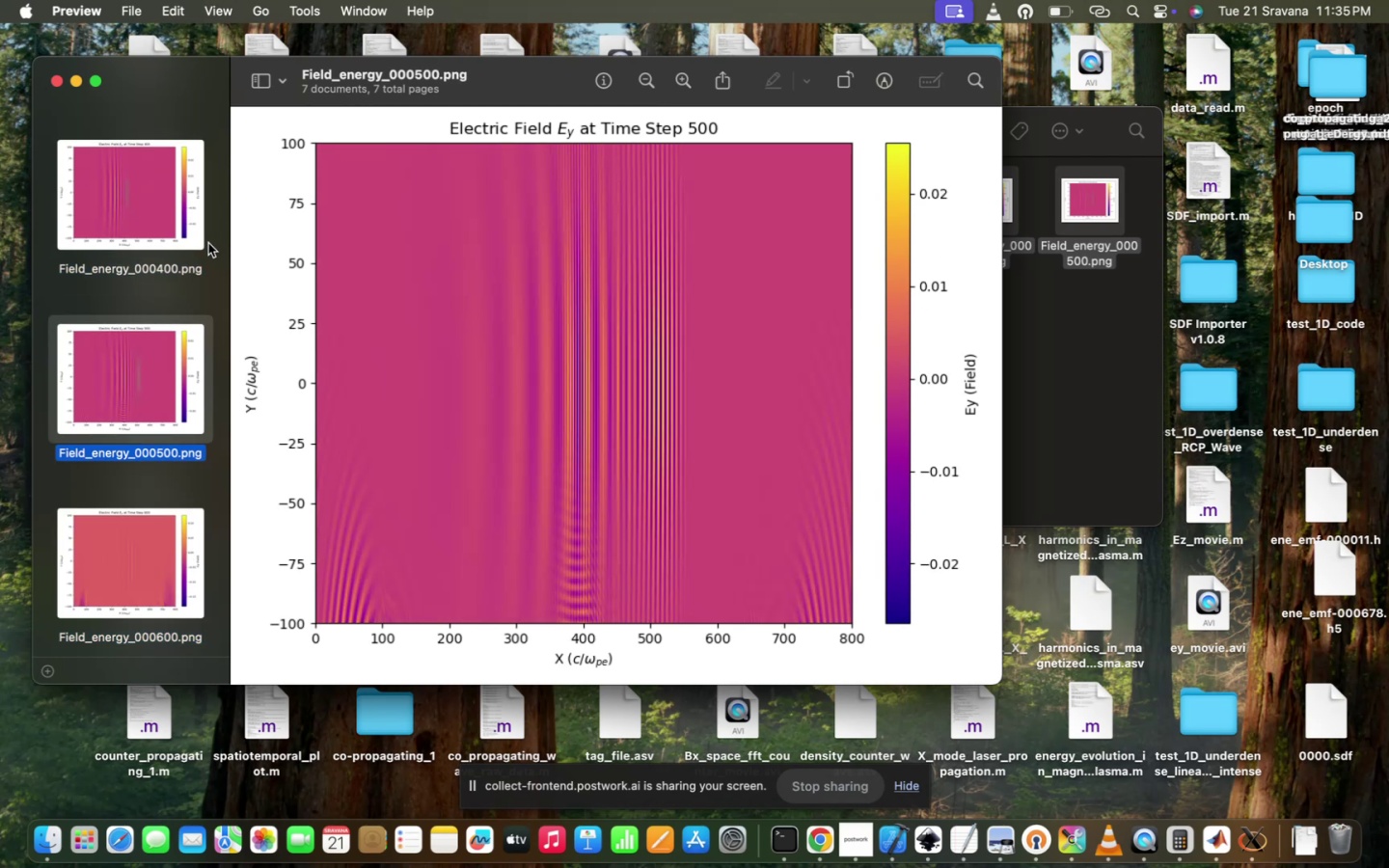 
key(ArrowUp)
 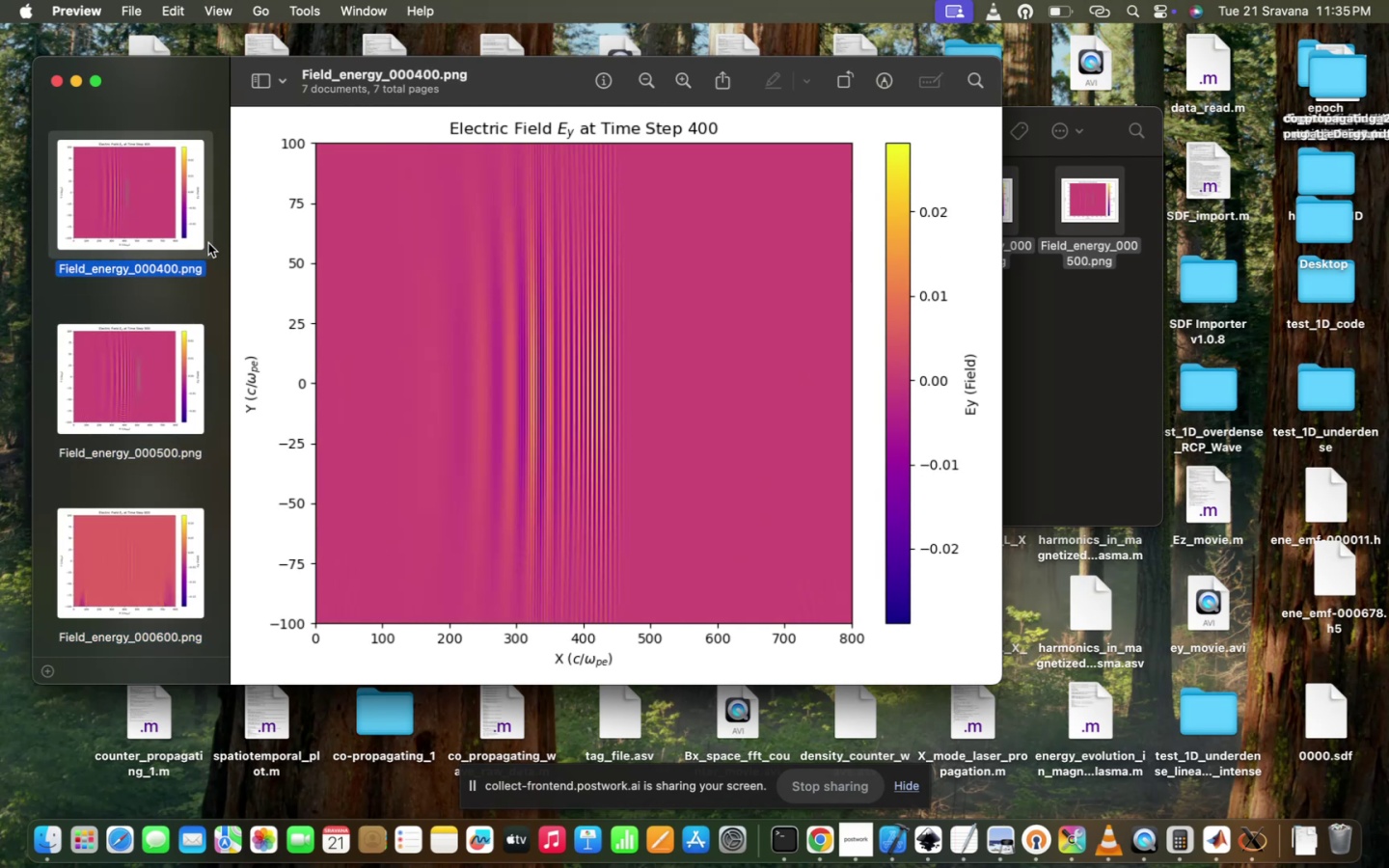 
key(ArrowUp)
 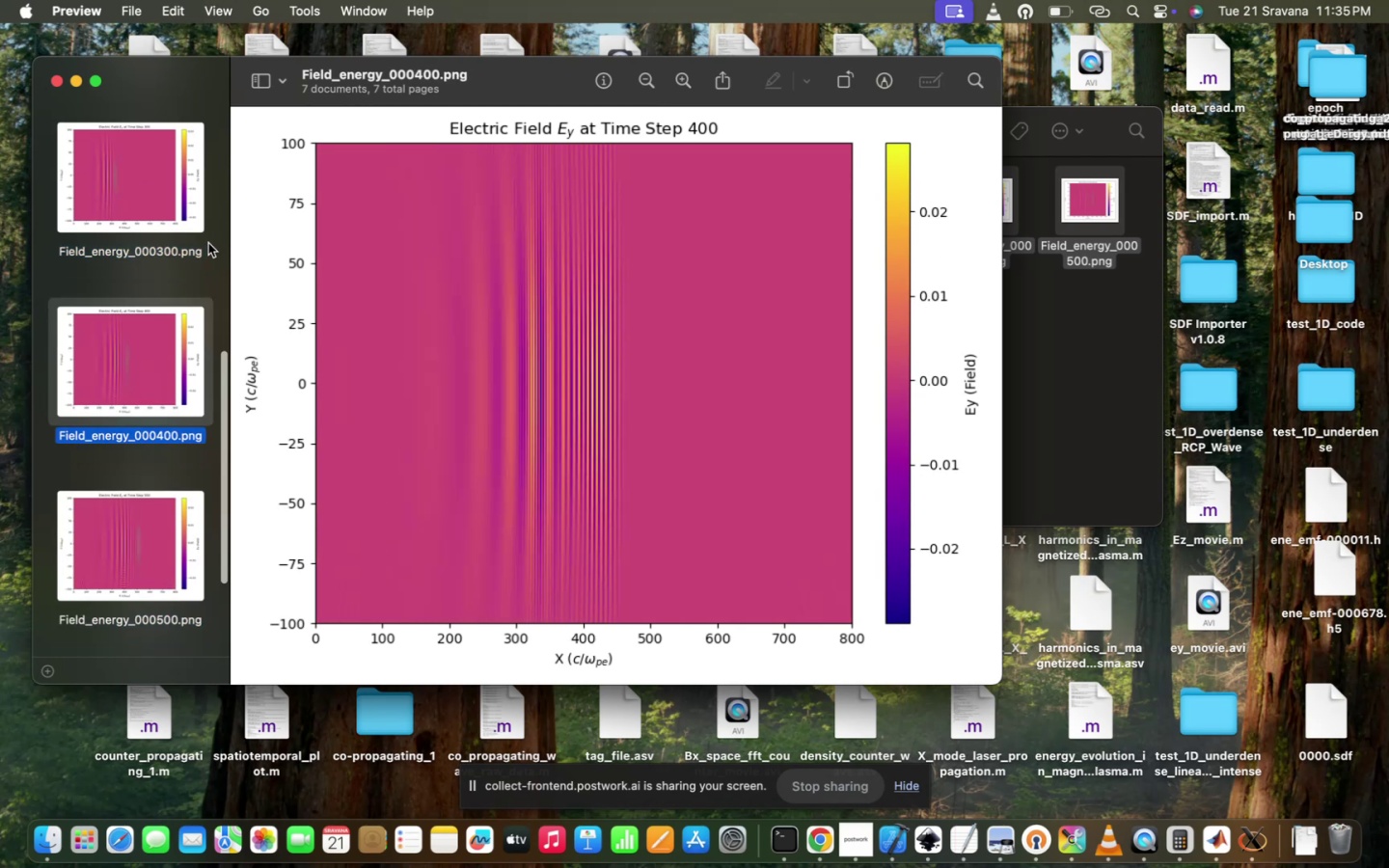 
key(ArrowDown)
 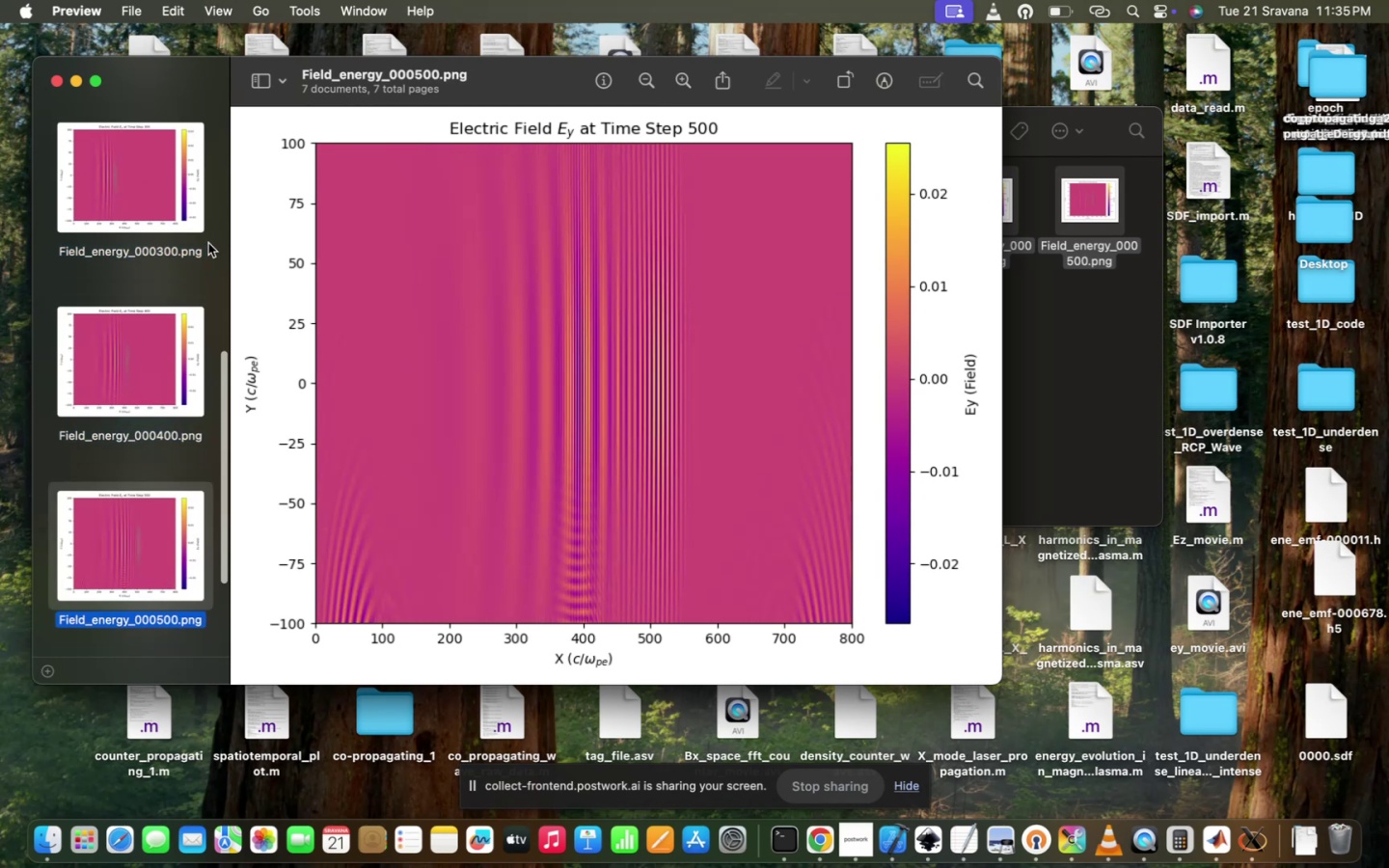 
key(ArrowDown)
 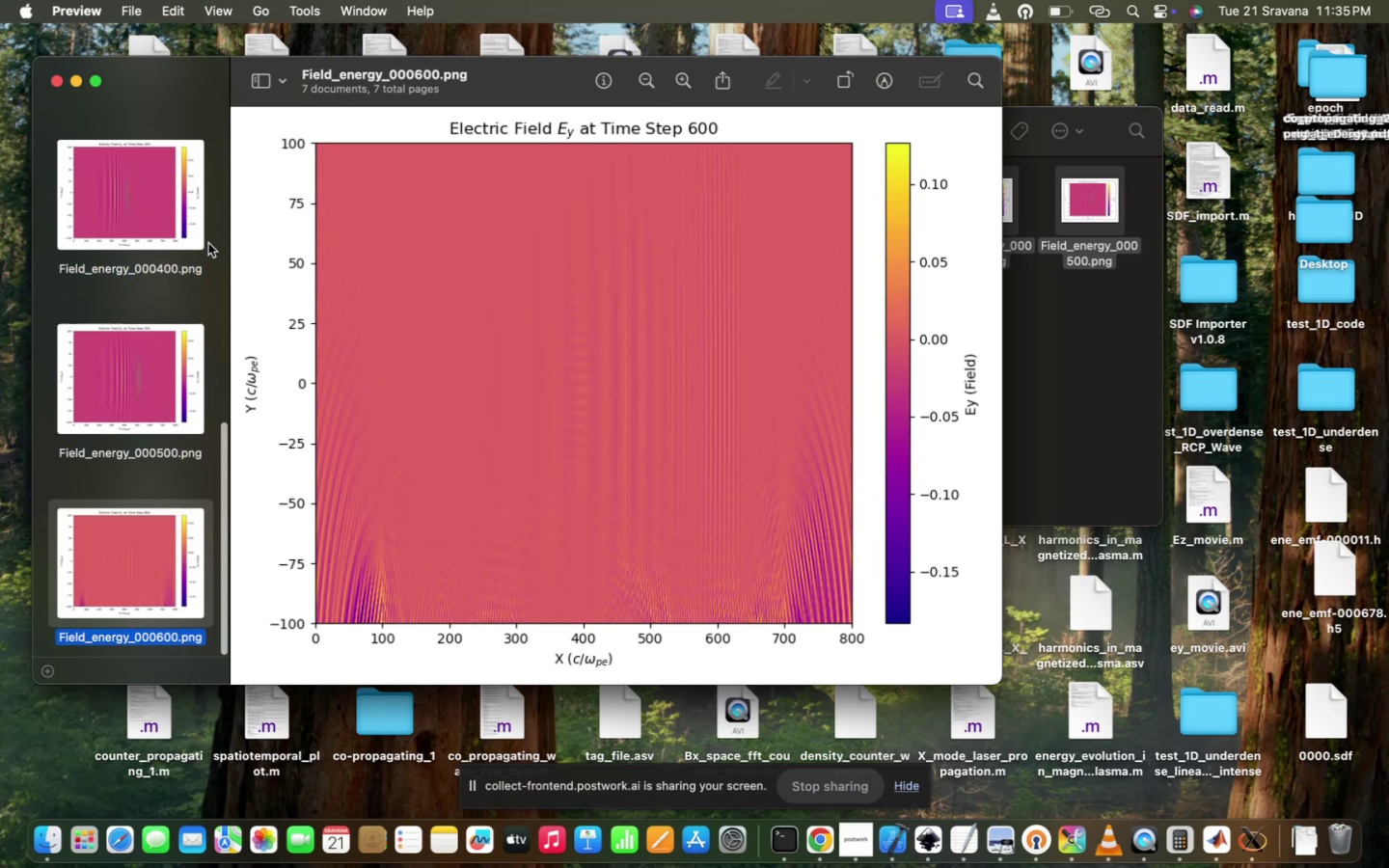 
key(ArrowDown)
 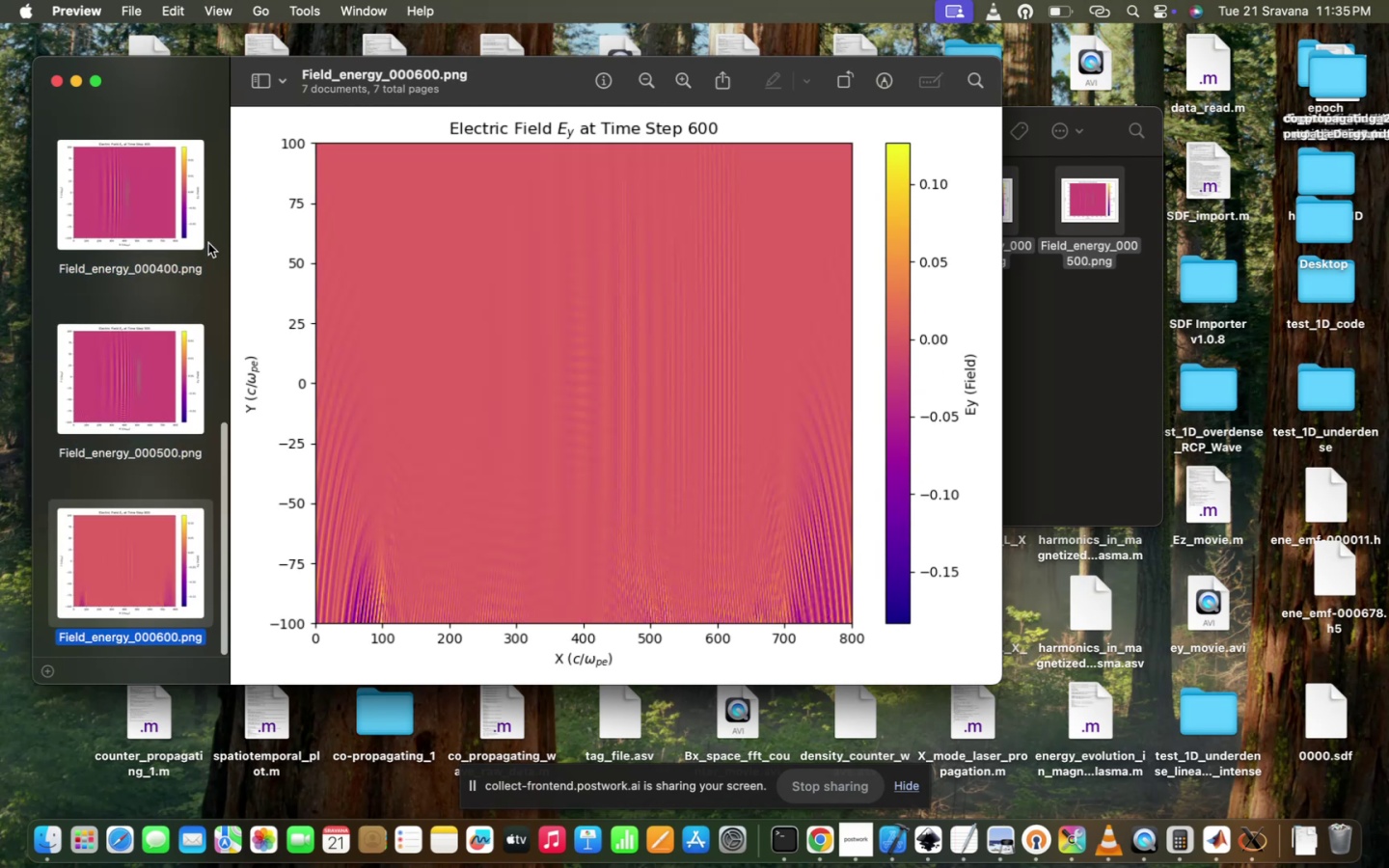 
key(ArrowDown)
 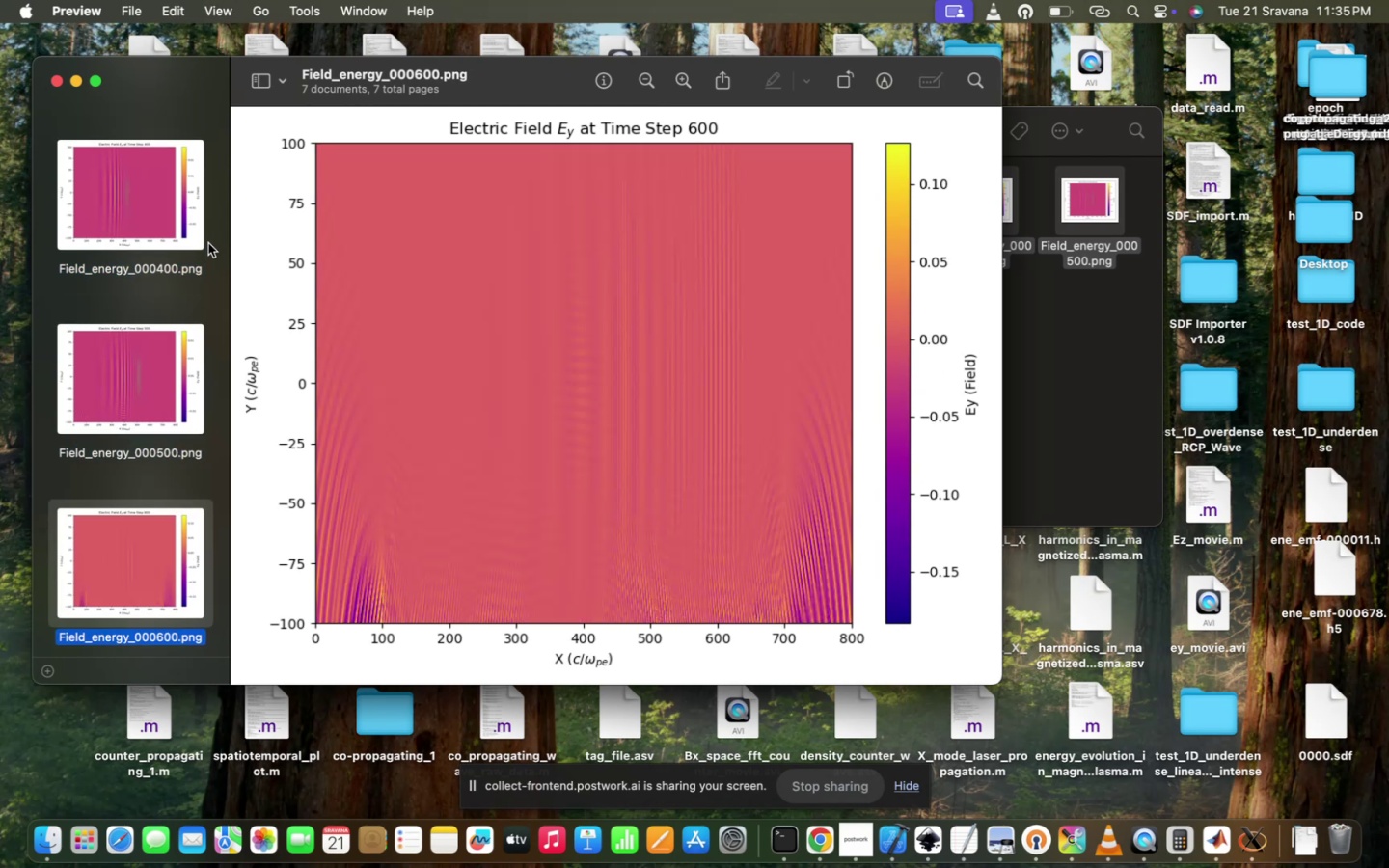 
key(ArrowUp)
 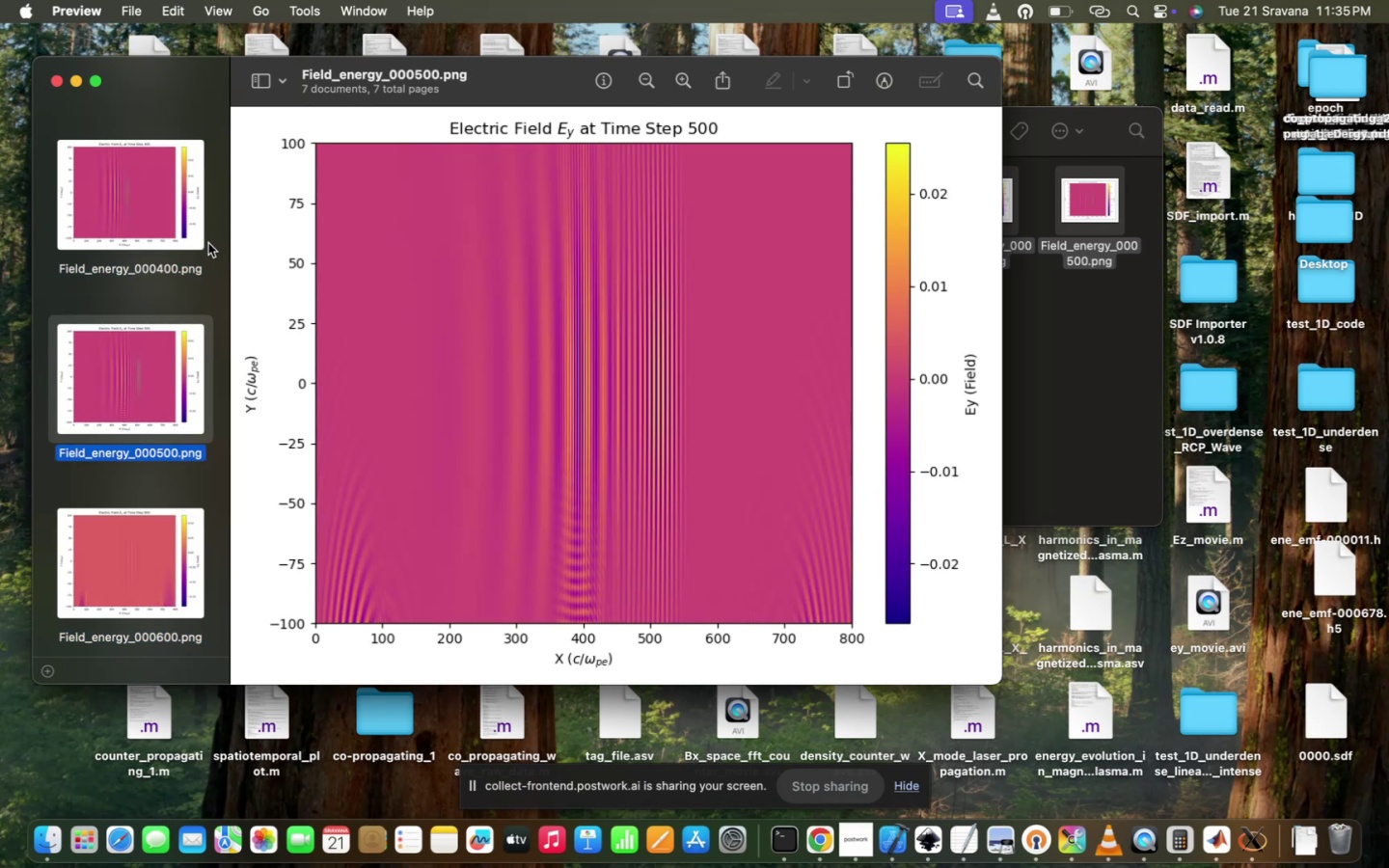 
key(ArrowDown)
 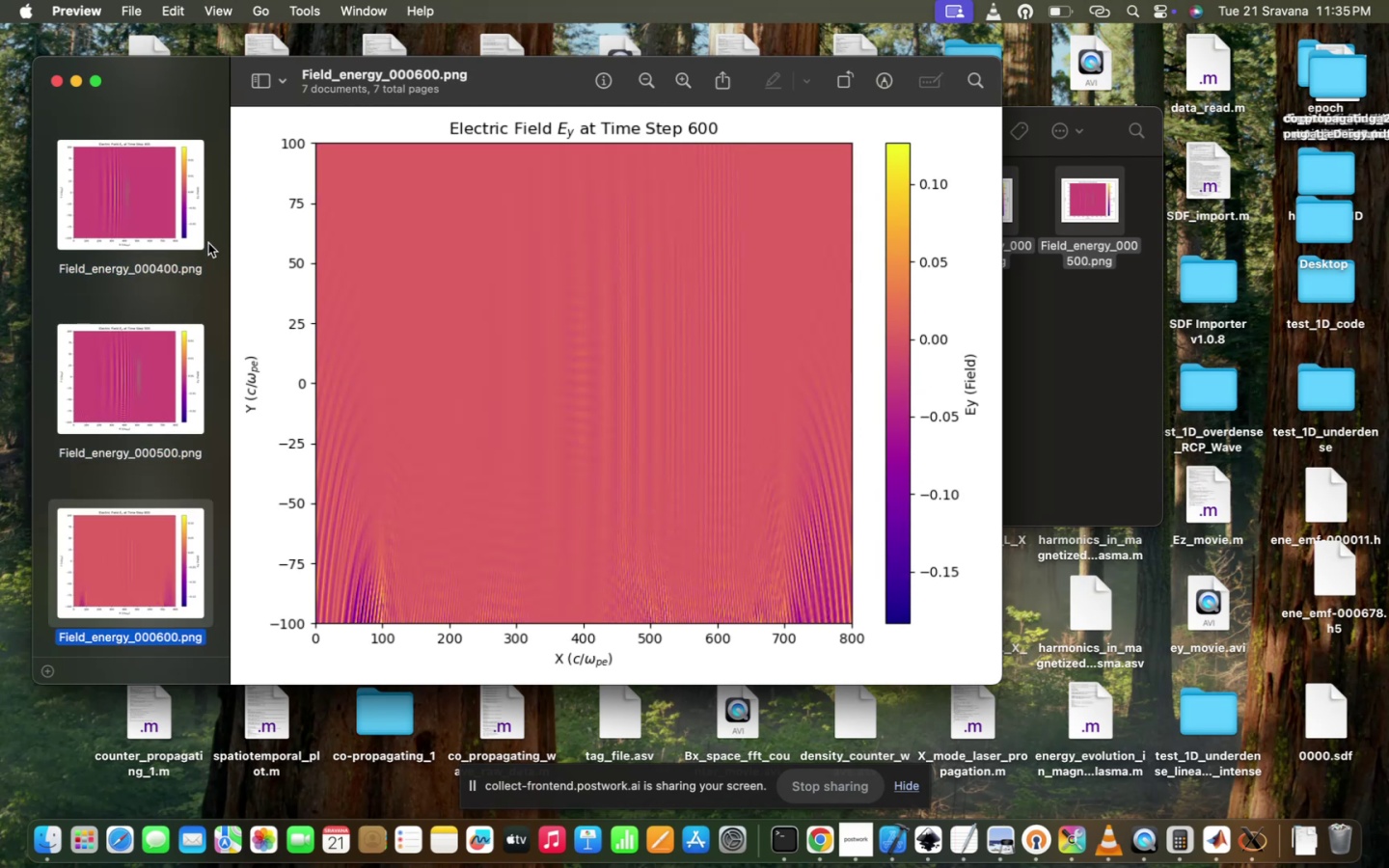 
key(ArrowDown)
 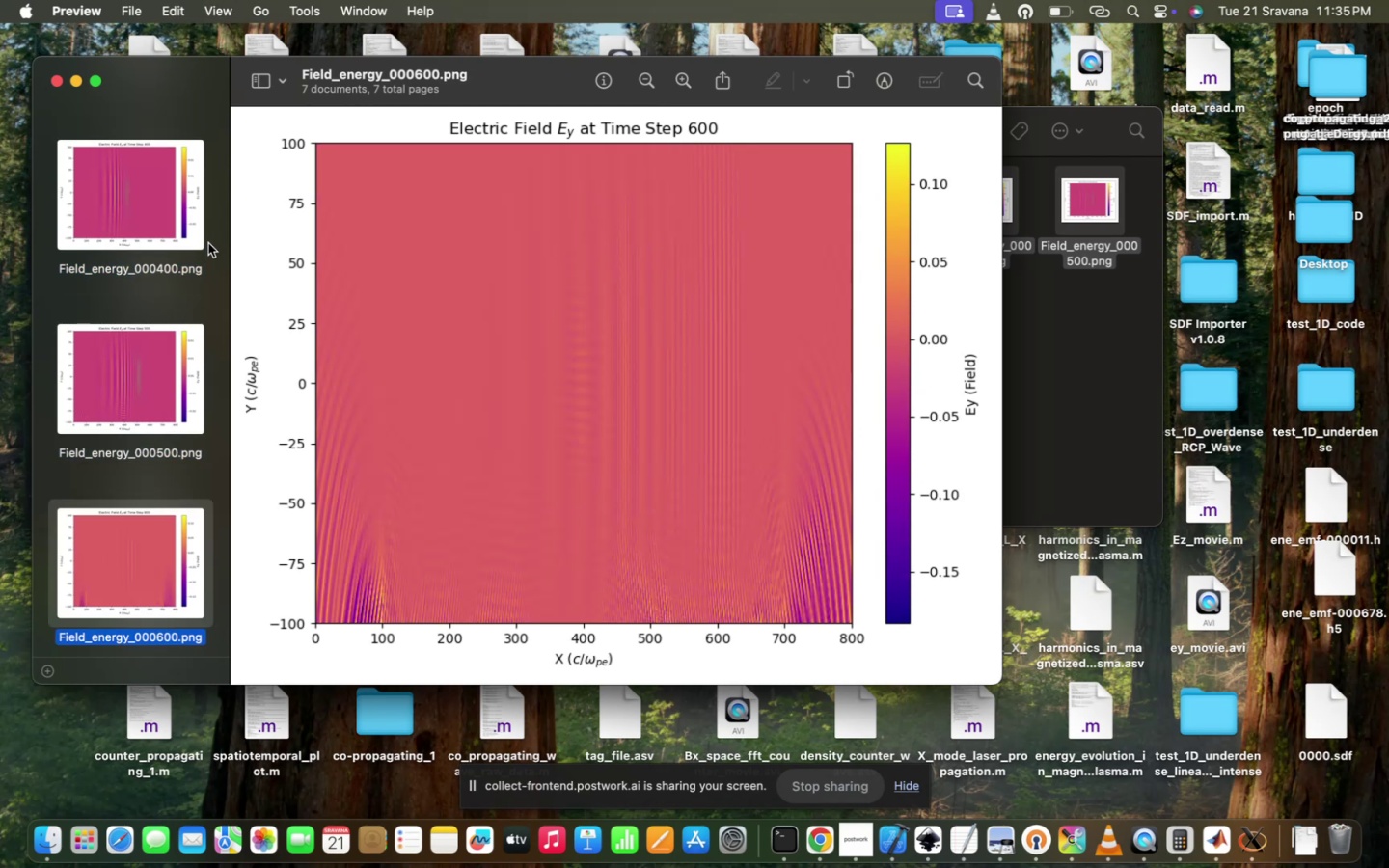 
key(ArrowUp)
 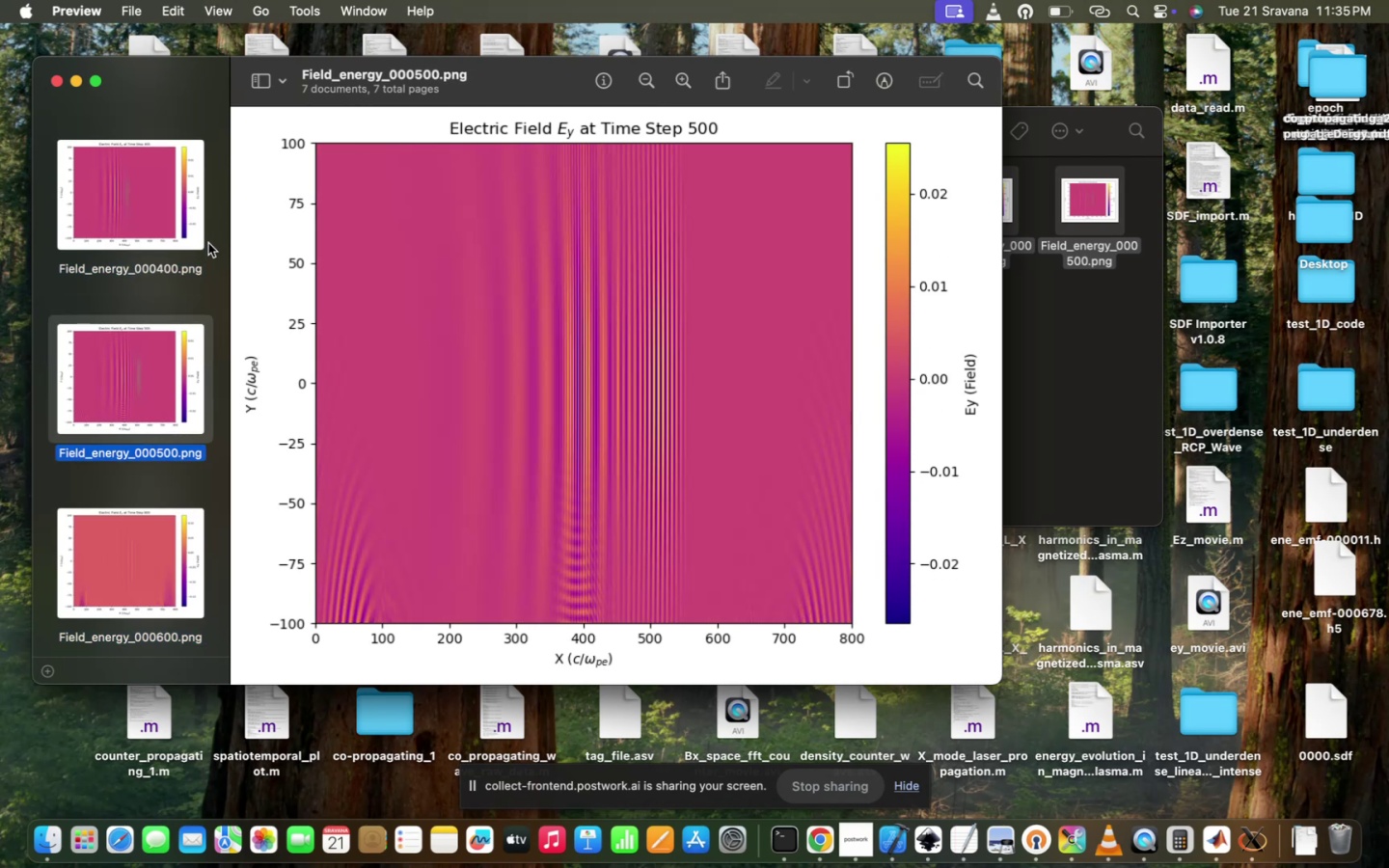 
key(ArrowUp)
 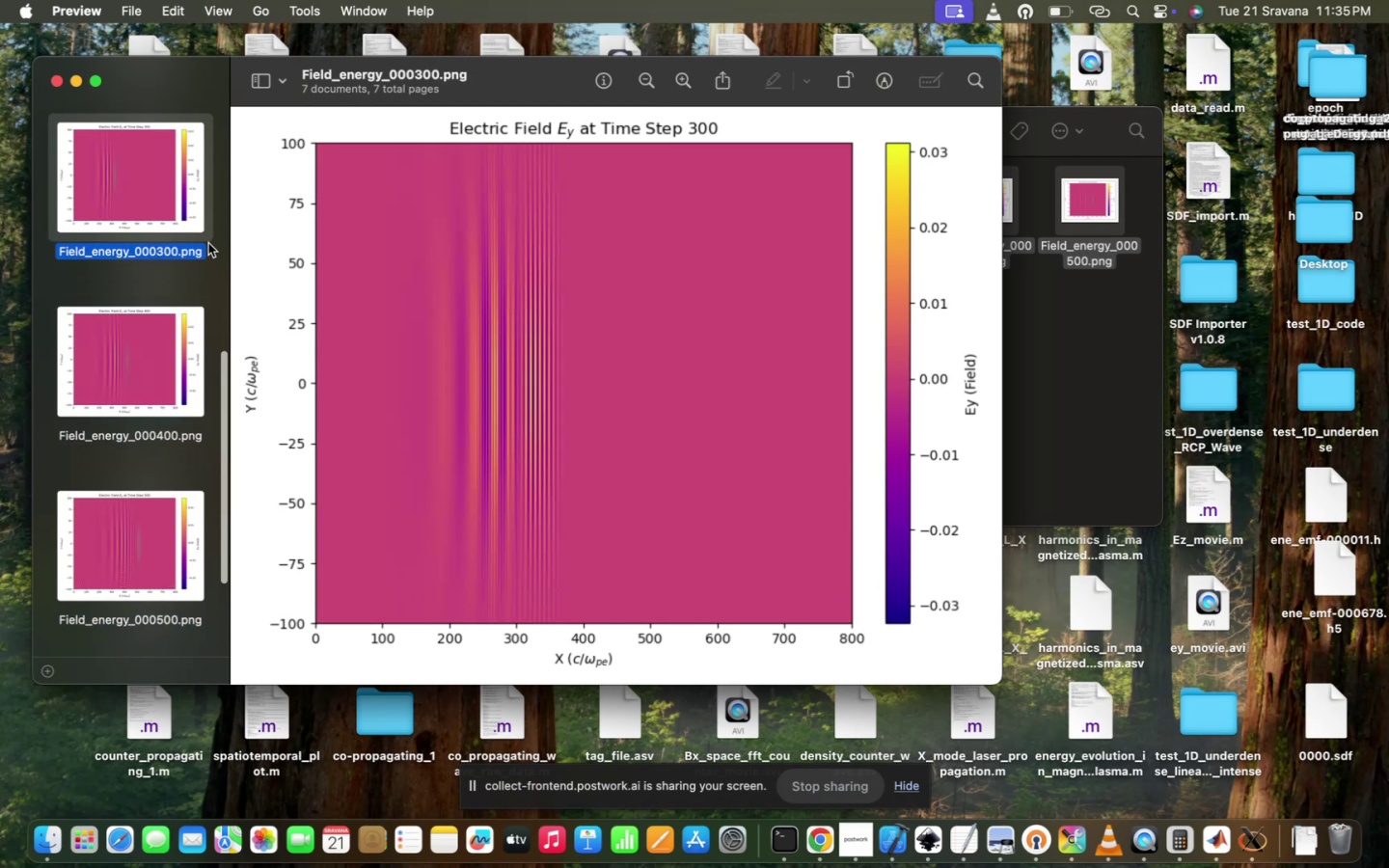 
key(ArrowUp)
 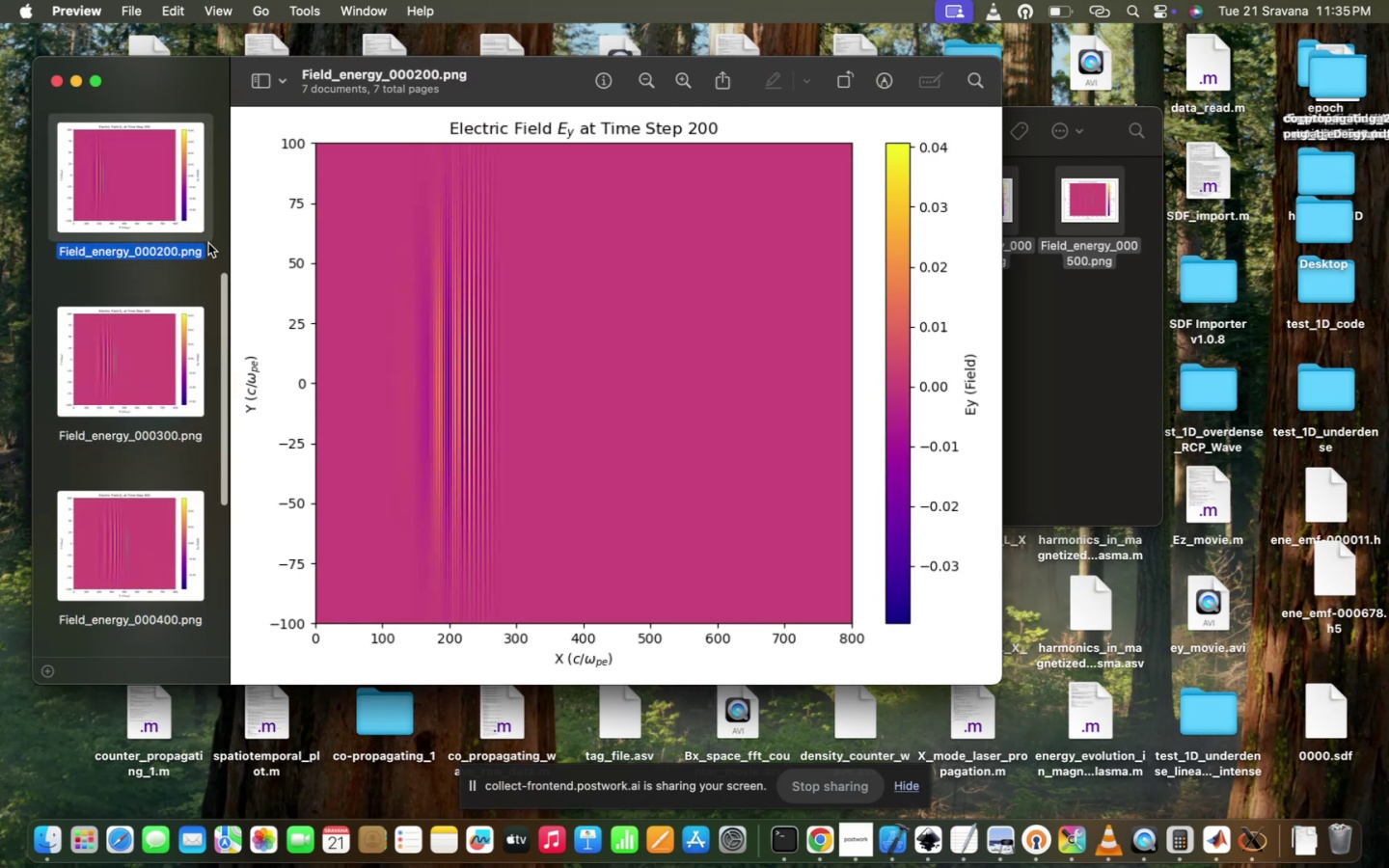 
hold_key(key=ArrowUp, duration=0.62)
 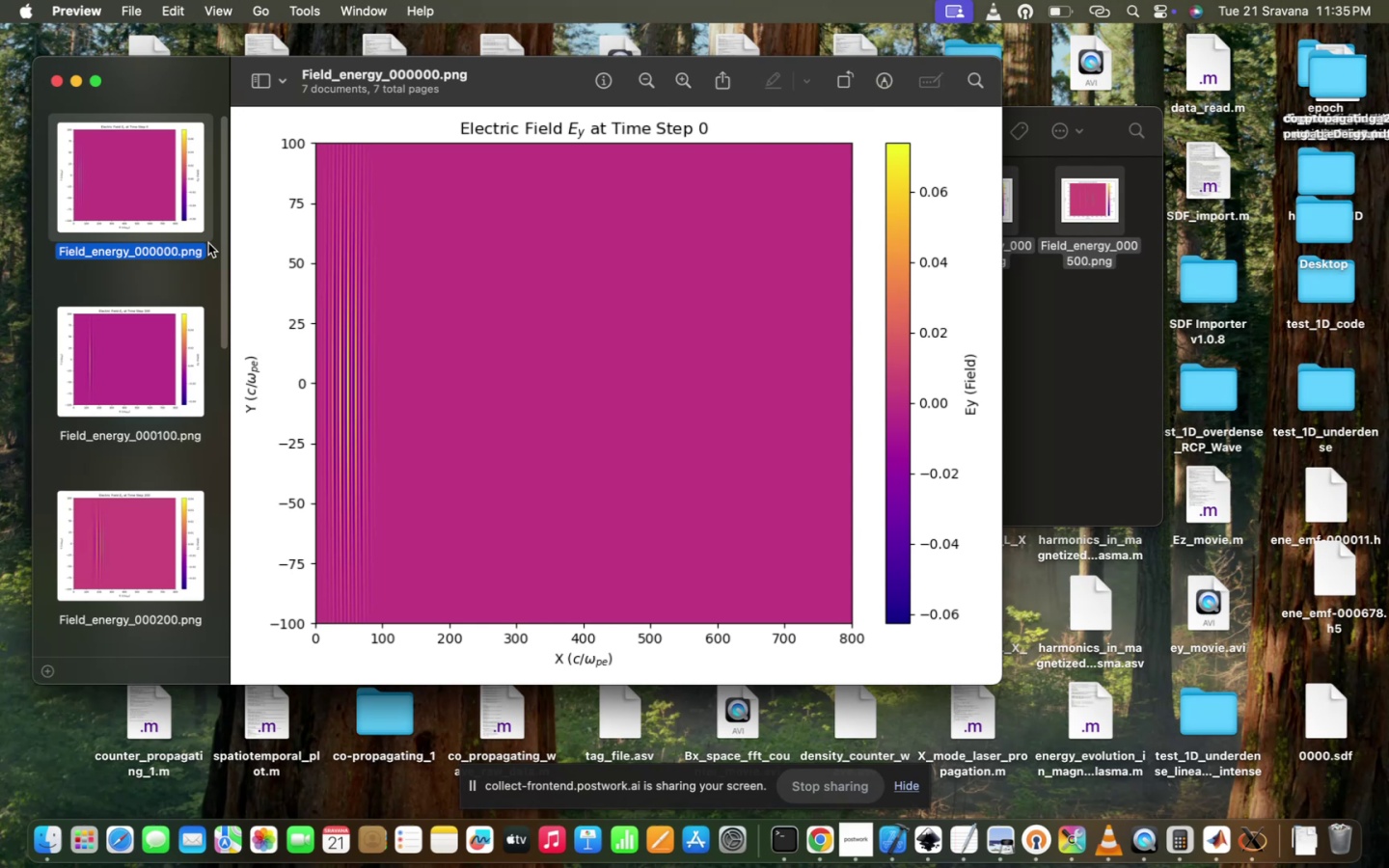 
key(ArrowDown)
 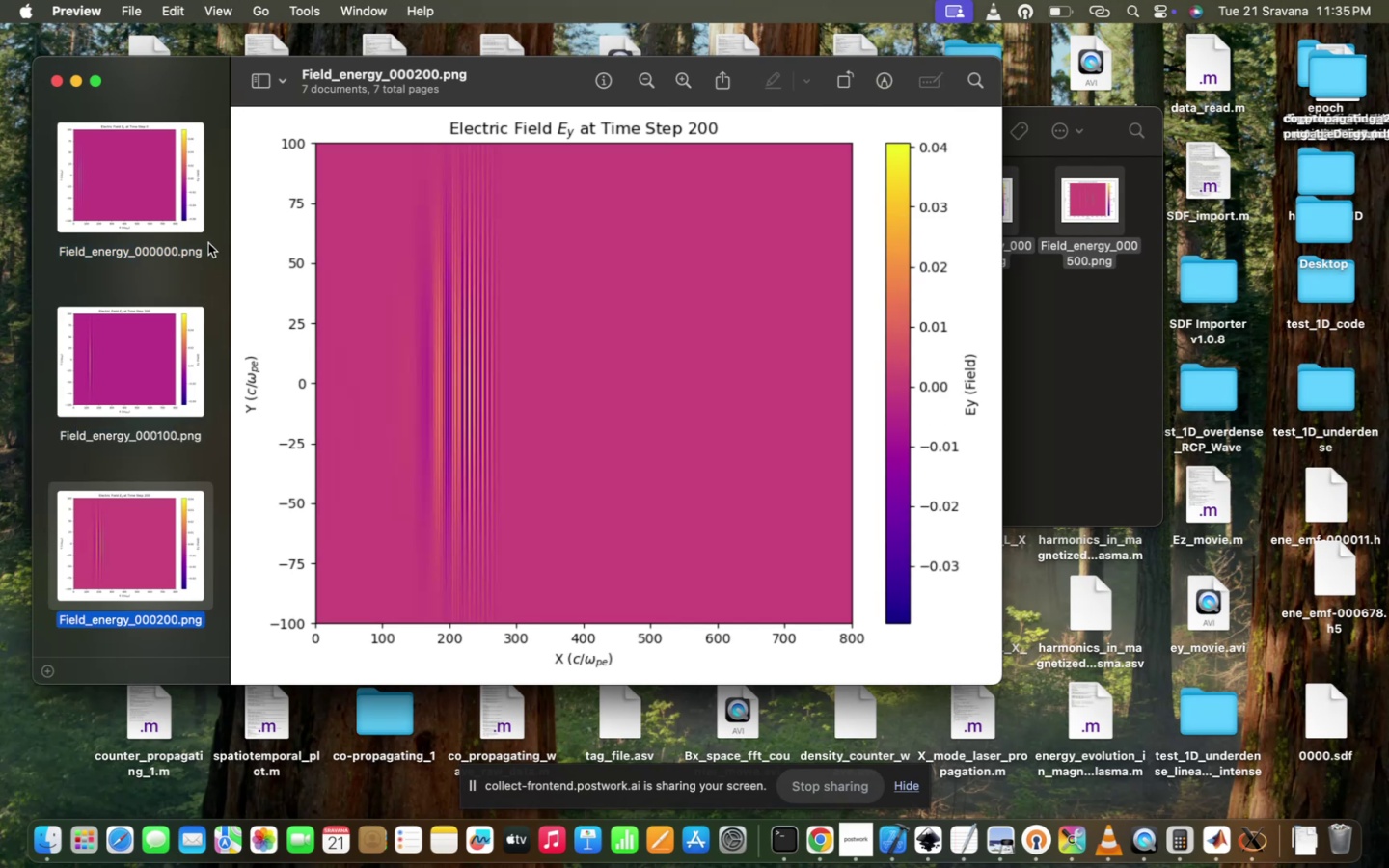 
key(ArrowDown)
 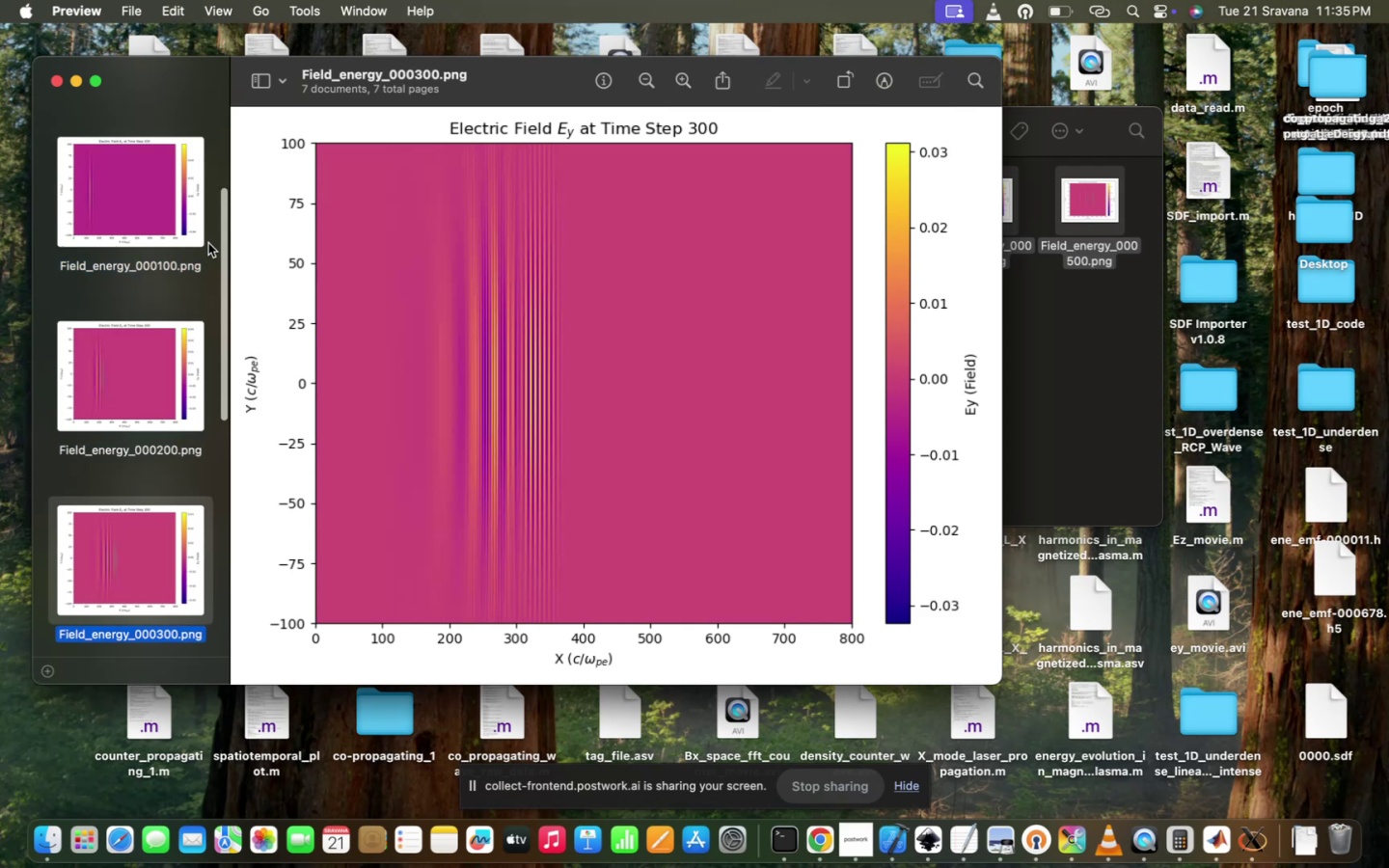 
key(ArrowDown)
 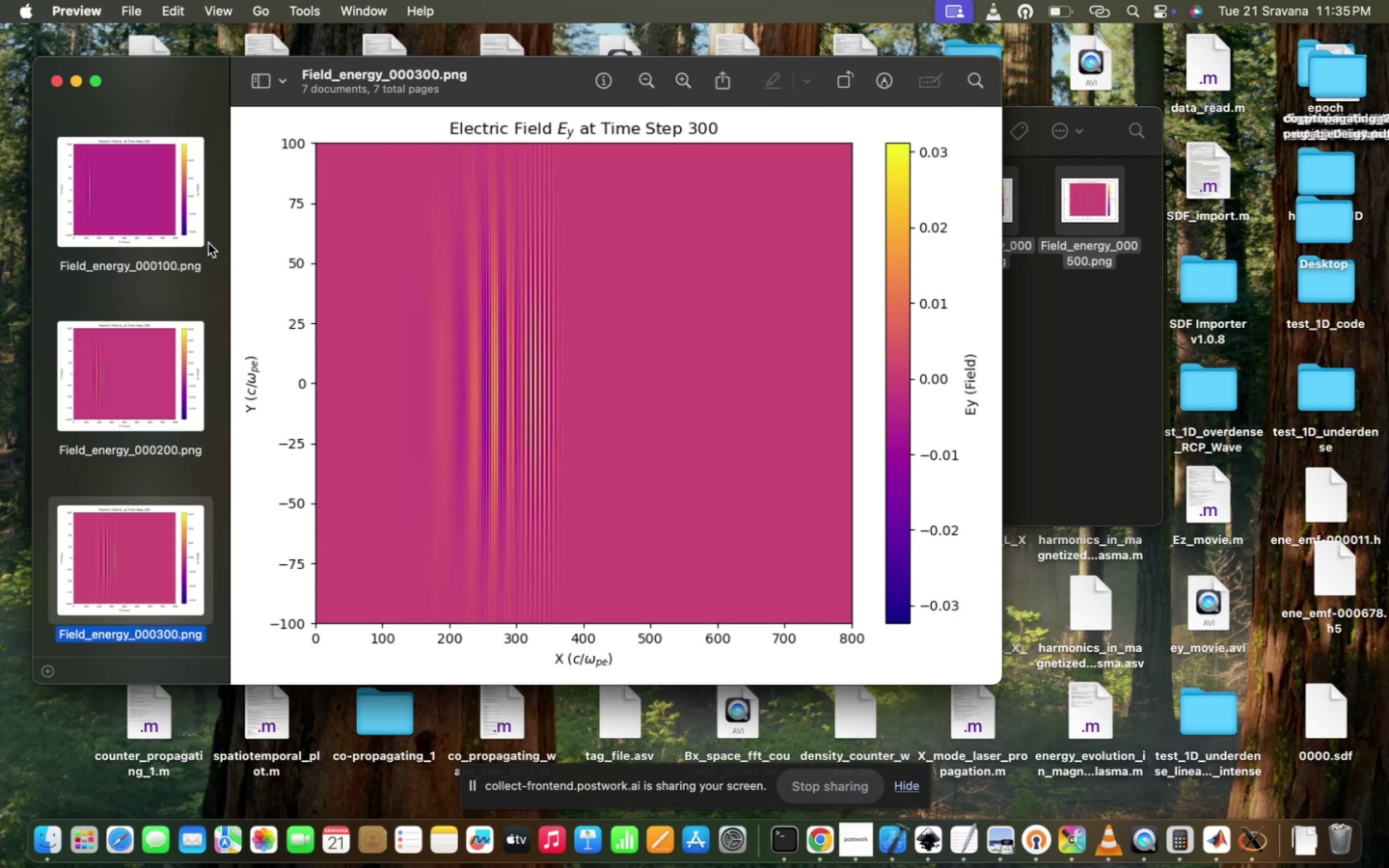 
wait(5.51)
 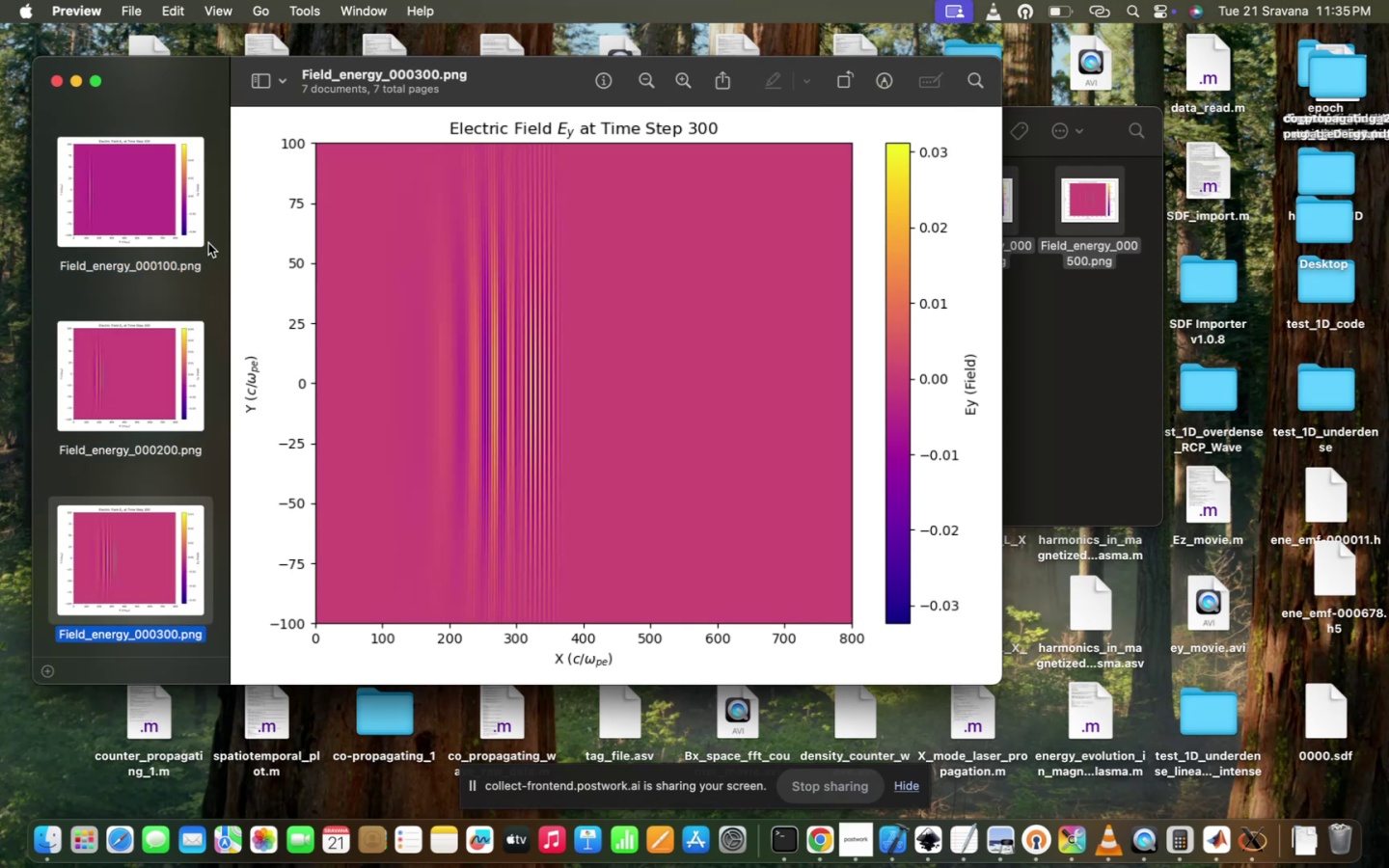 
hold_key(key=ArrowDown, duration=1.21)
 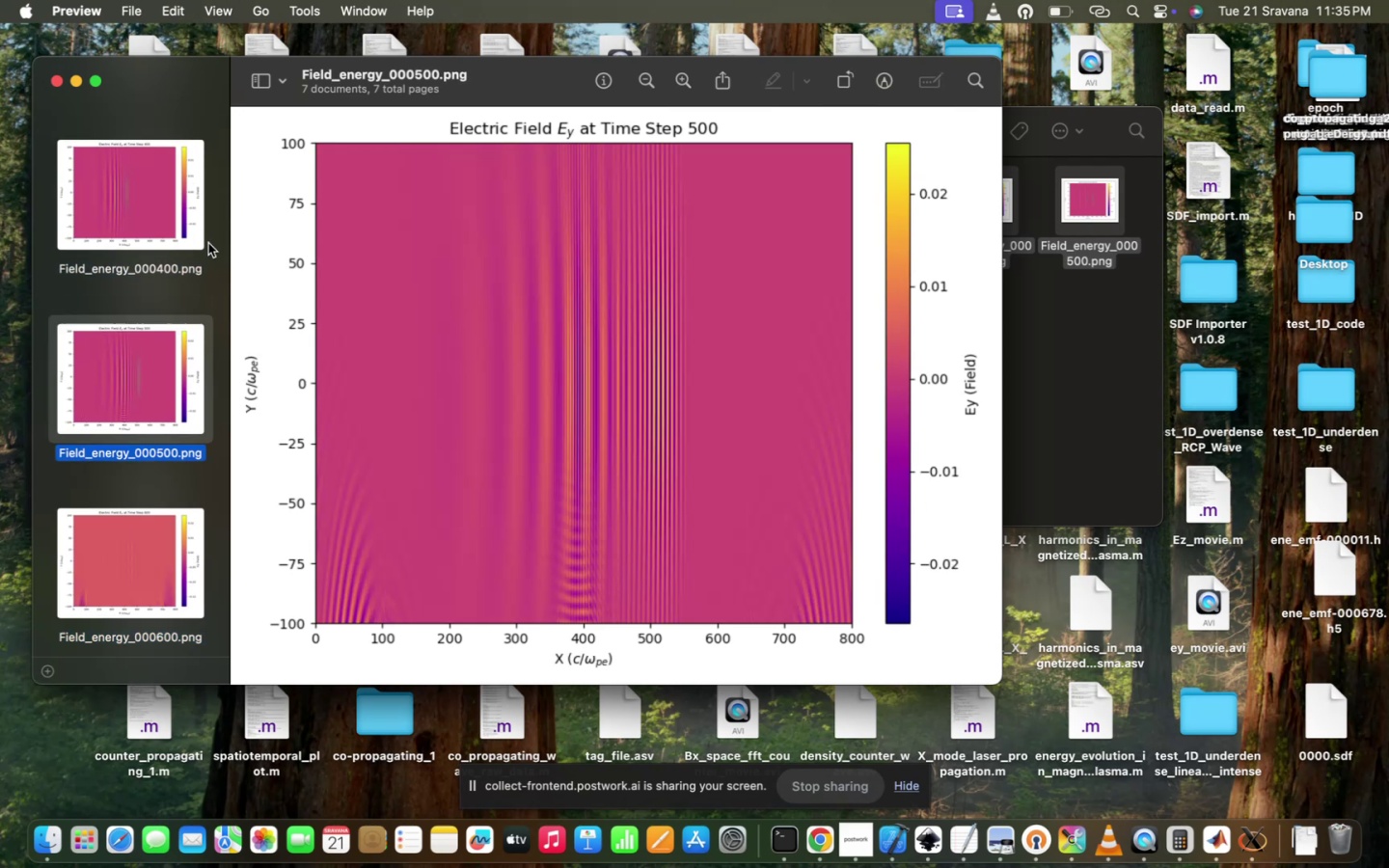 
hold_key(key=ArrowUp, duration=0.34)
 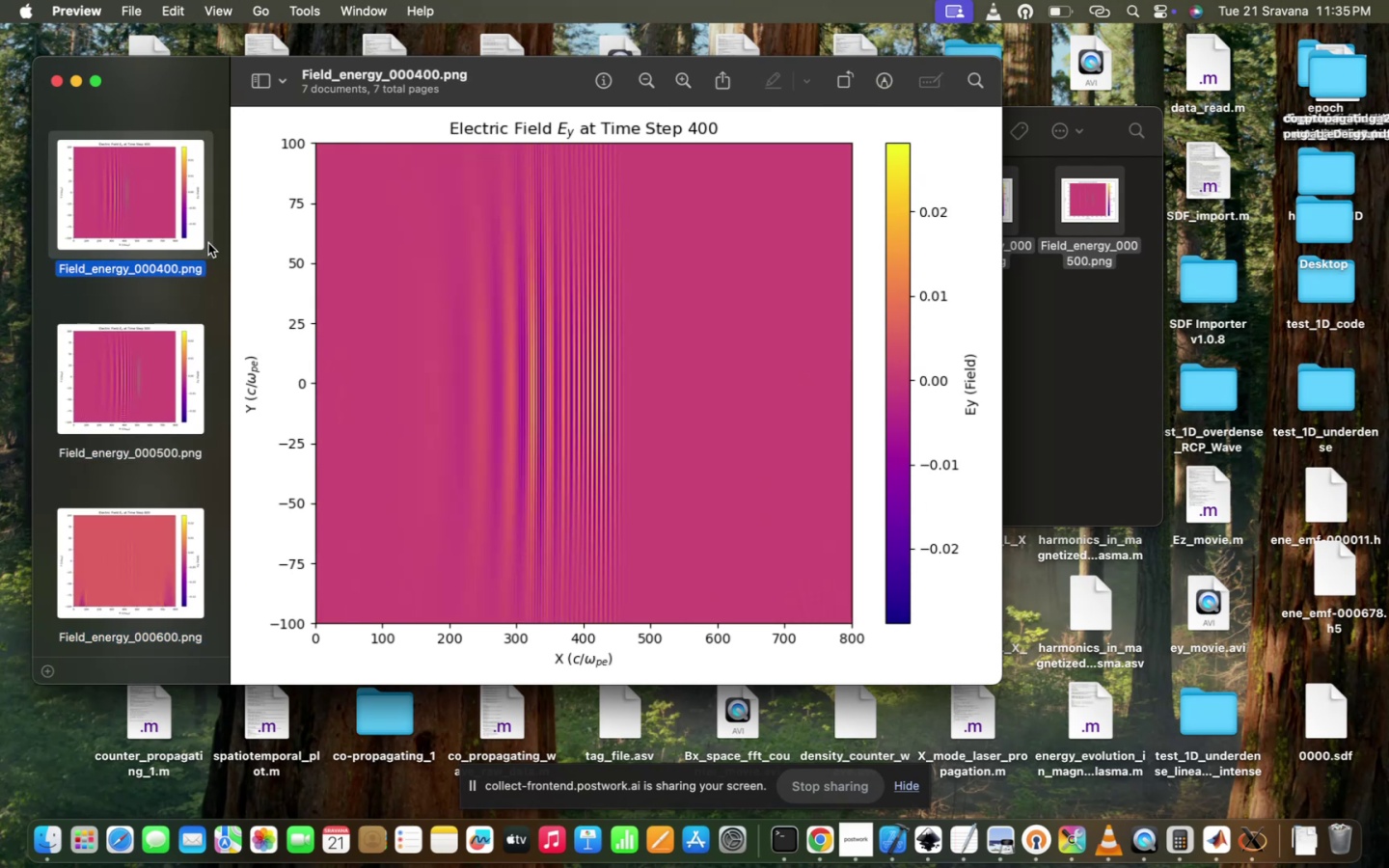 
key(ArrowUp)
 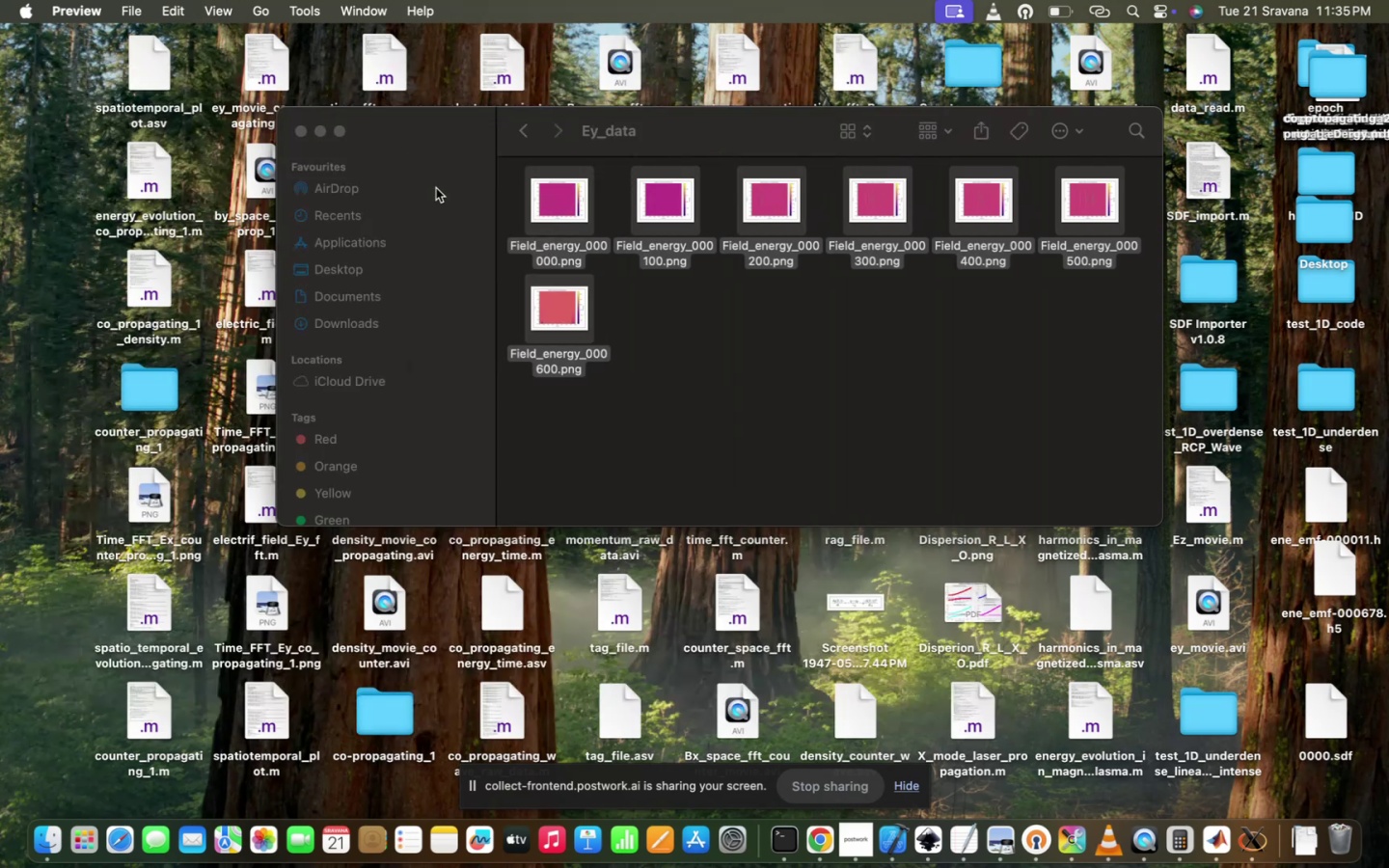 
wait(8.93)
 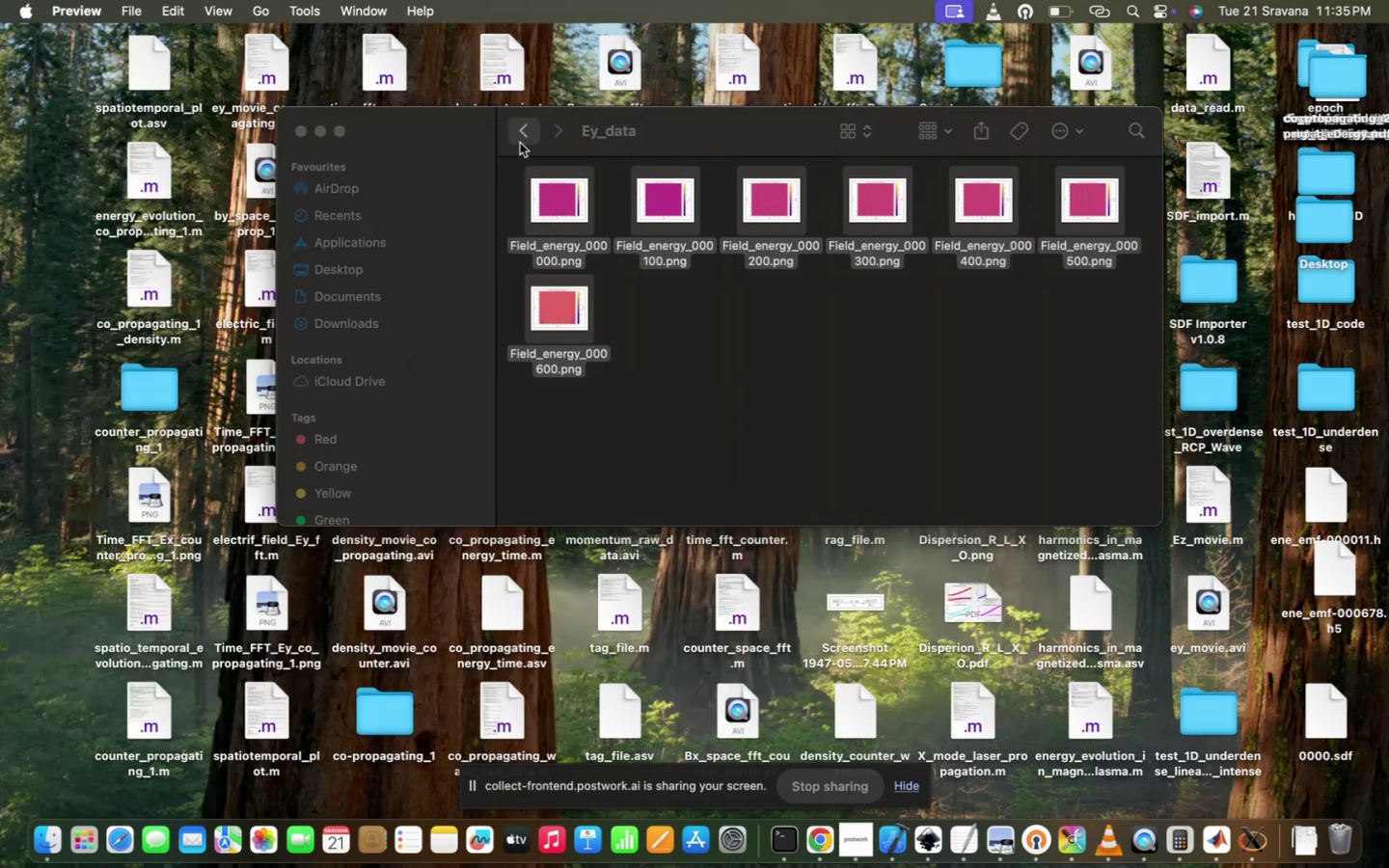 
key(Meta+A)
 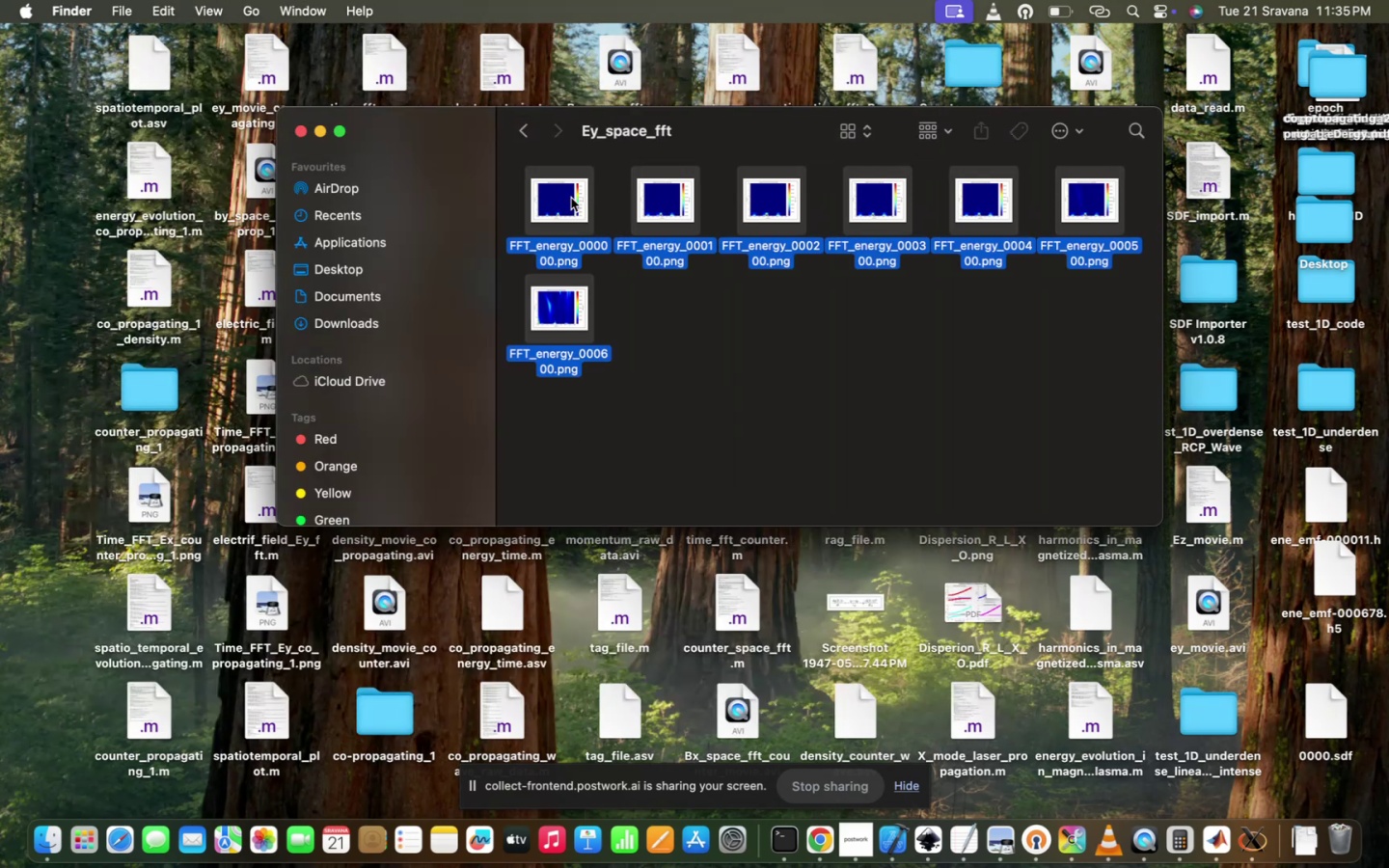 
double_click([571, 198])
 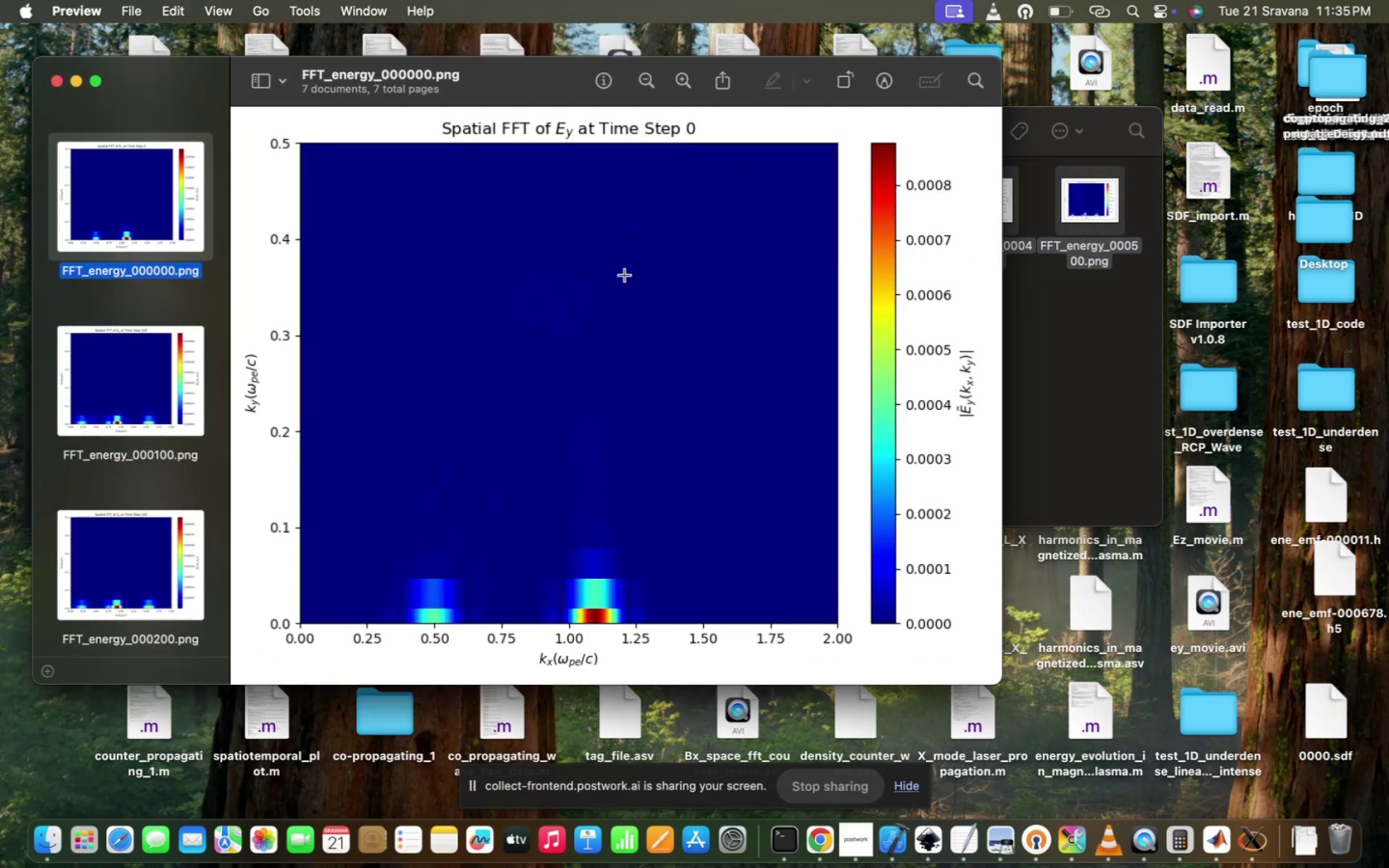 
hold_key(key=ArrowDown, duration=0.43)
 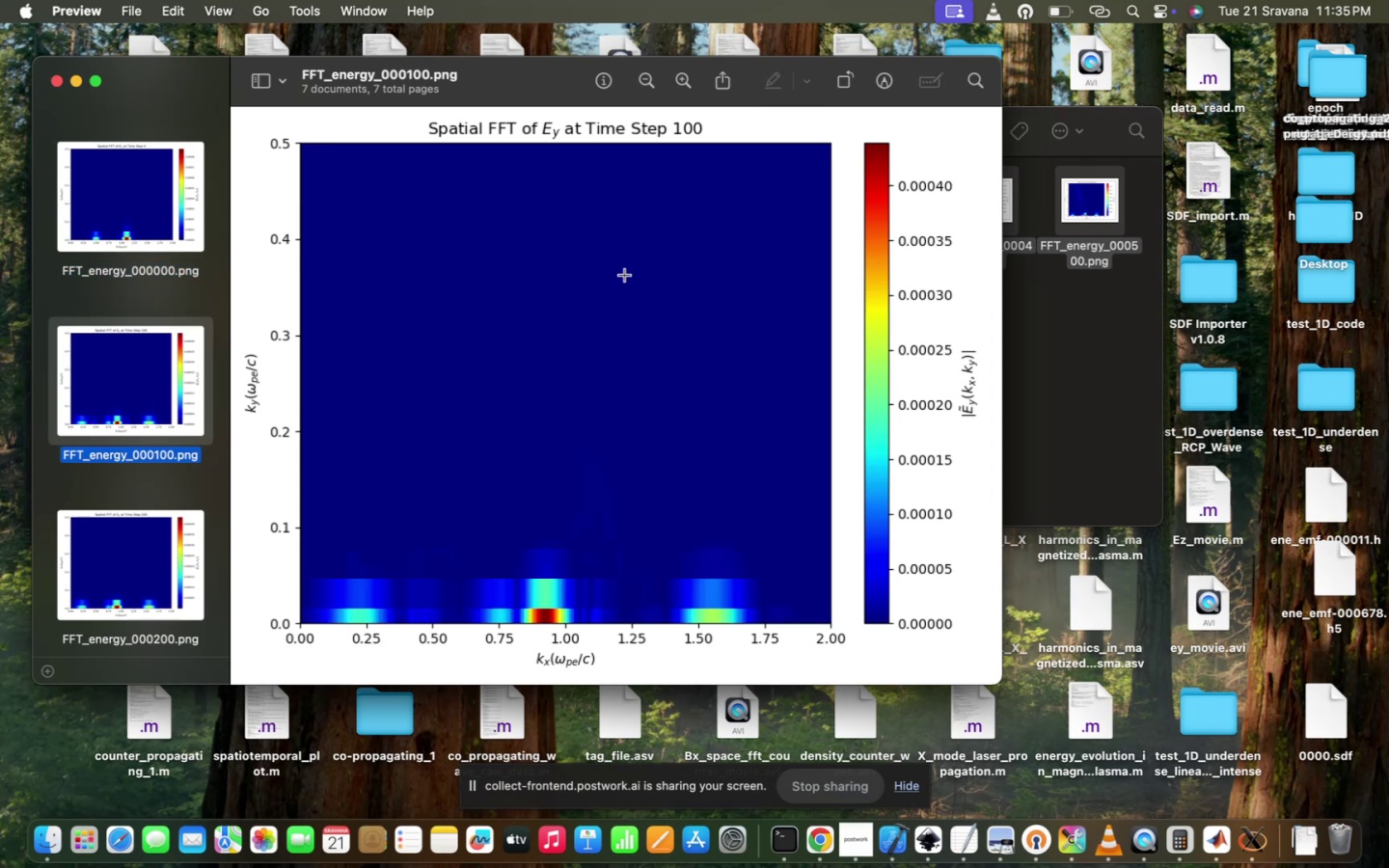 
key(ArrowUp)
 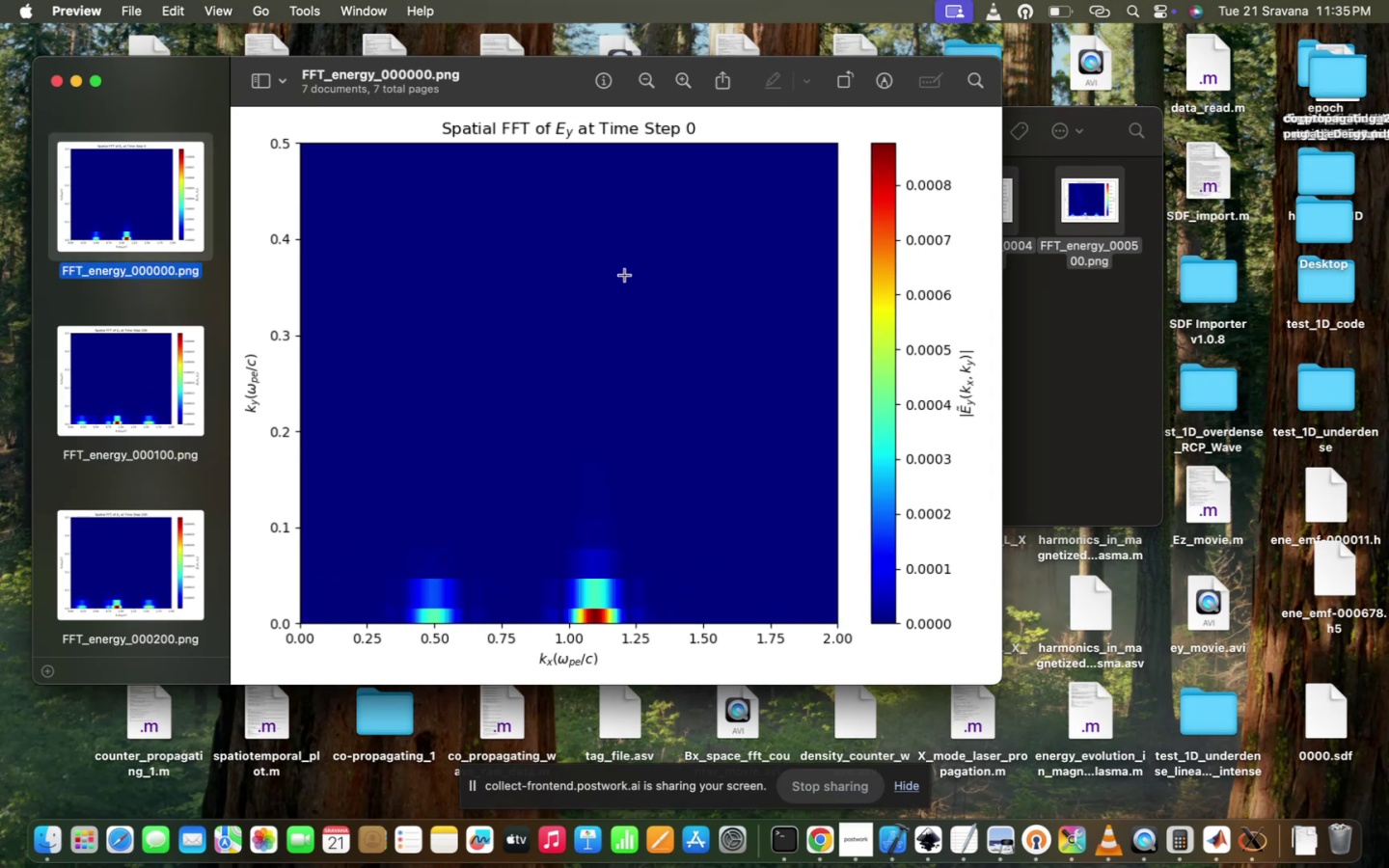 
key(ArrowUp)
 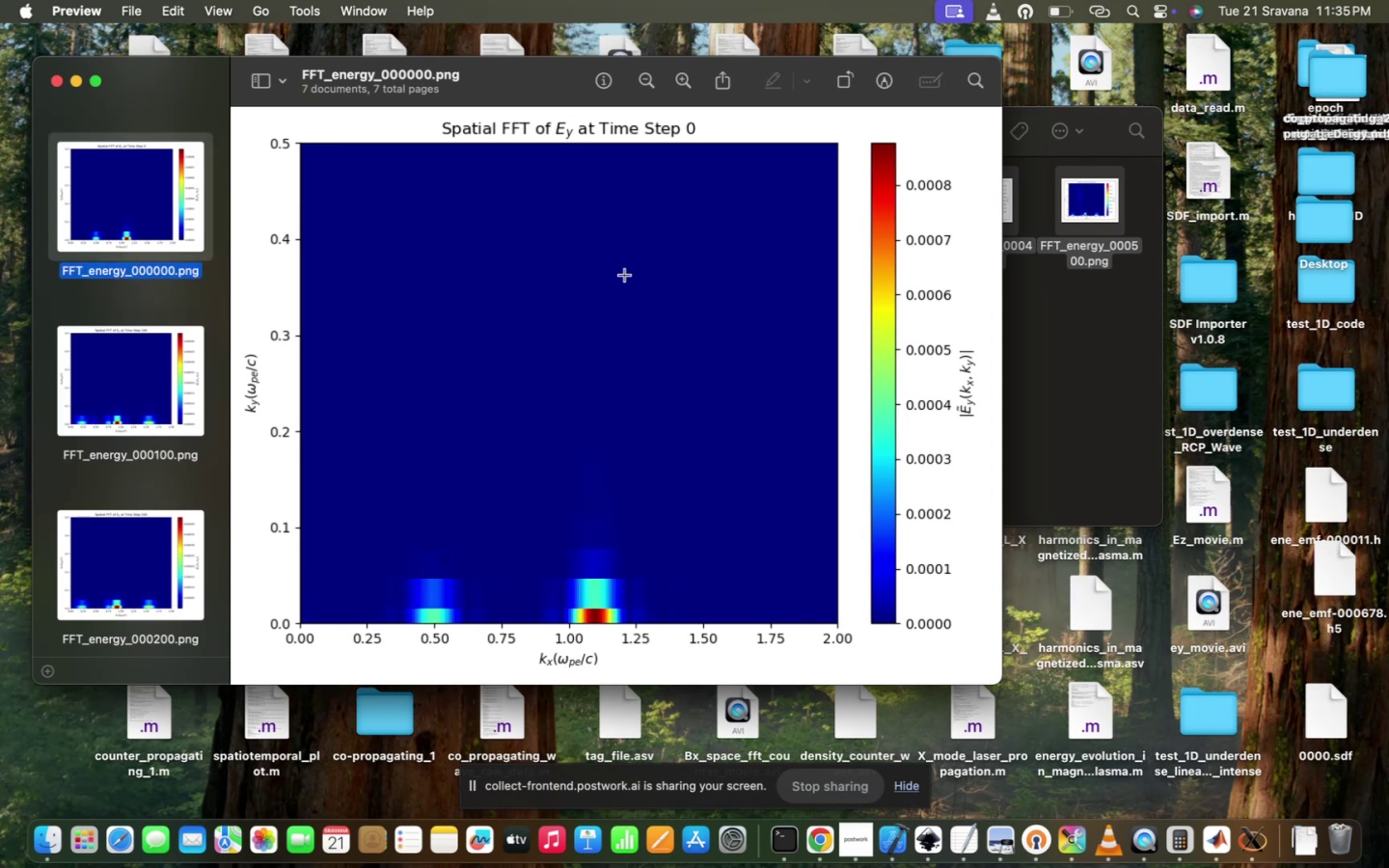 
key(ArrowDown)
 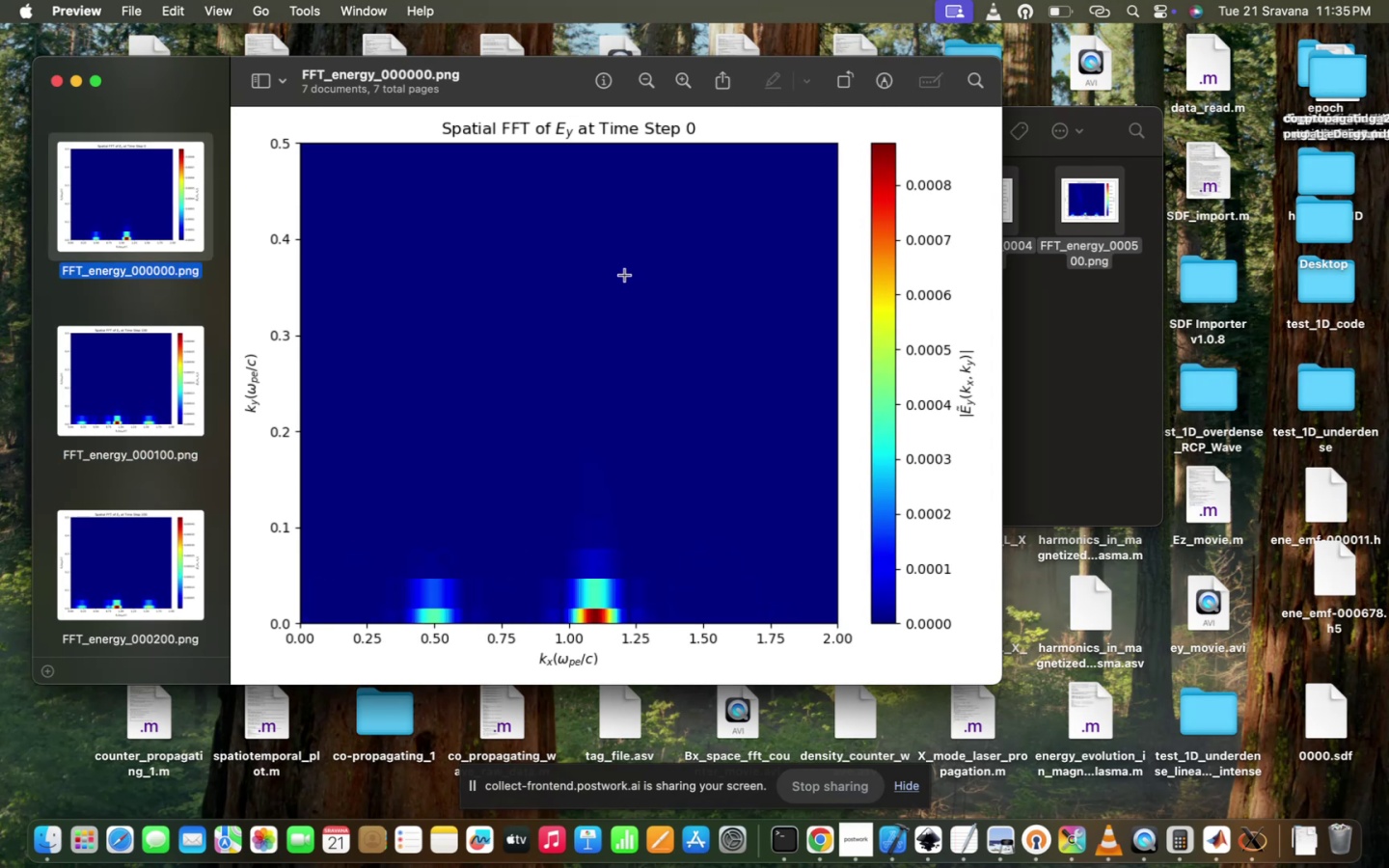 
hold_key(key=ArrowUp, duration=0.47)
 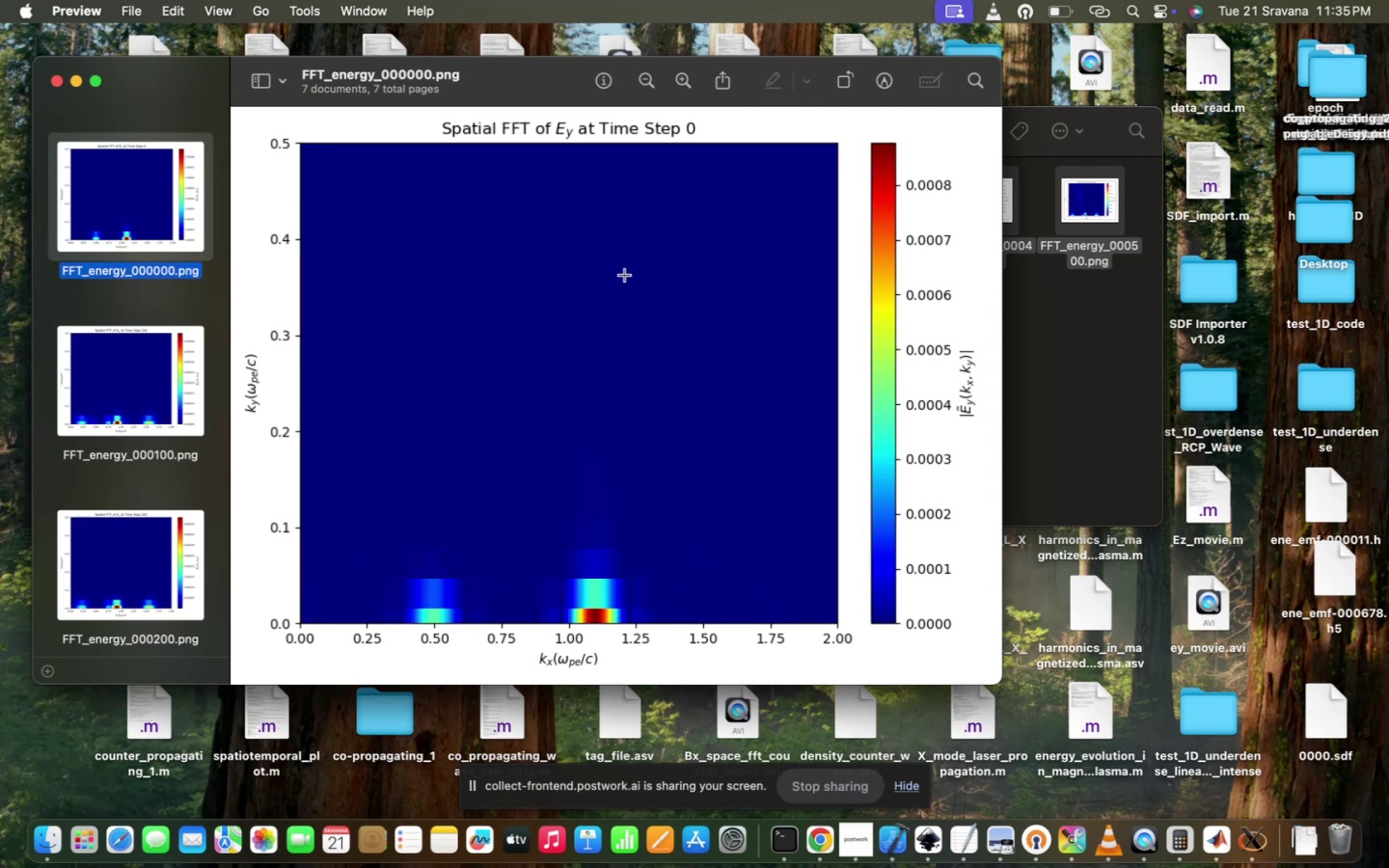 
key(ArrowUp)
 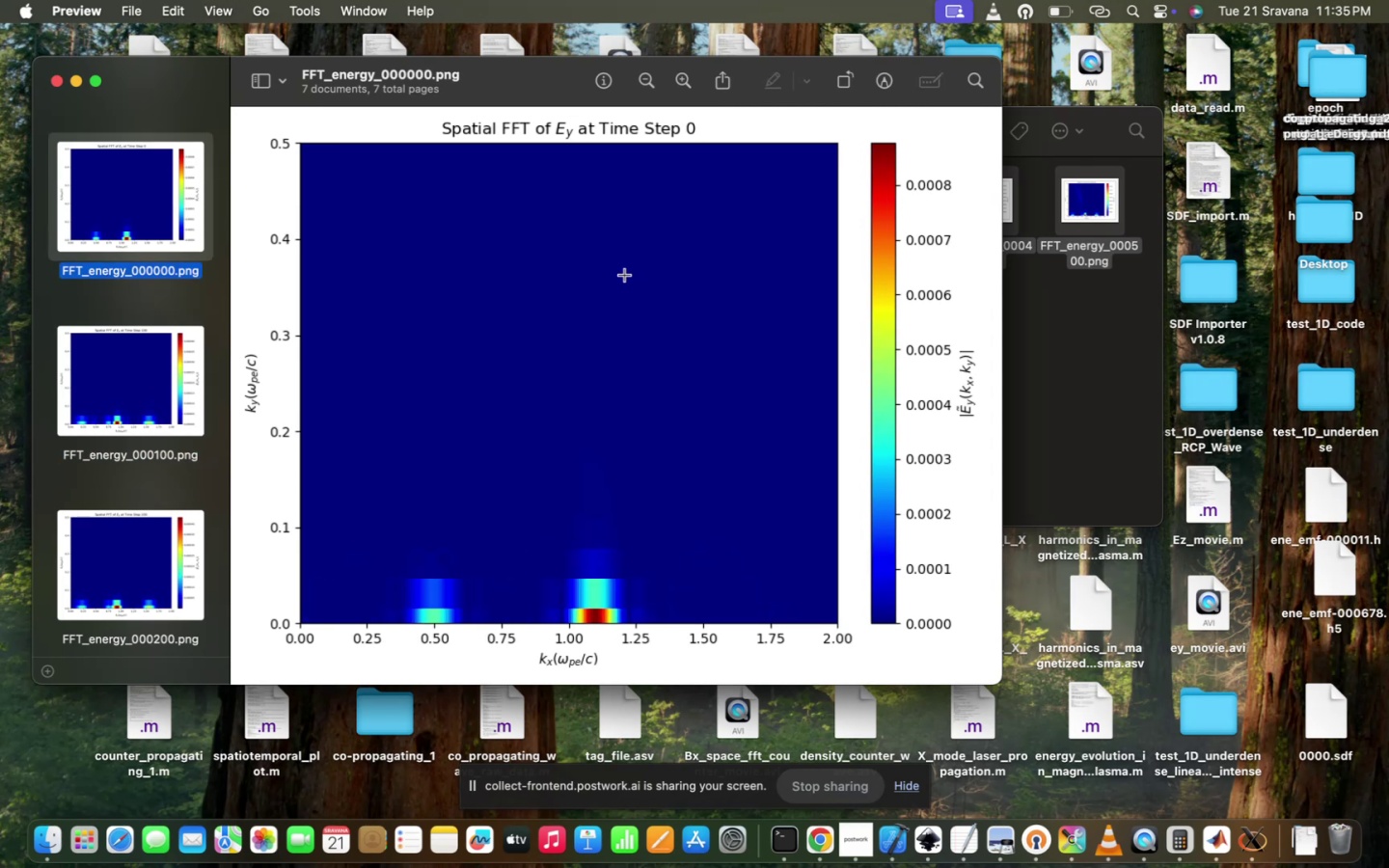 
key(ArrowDown)
 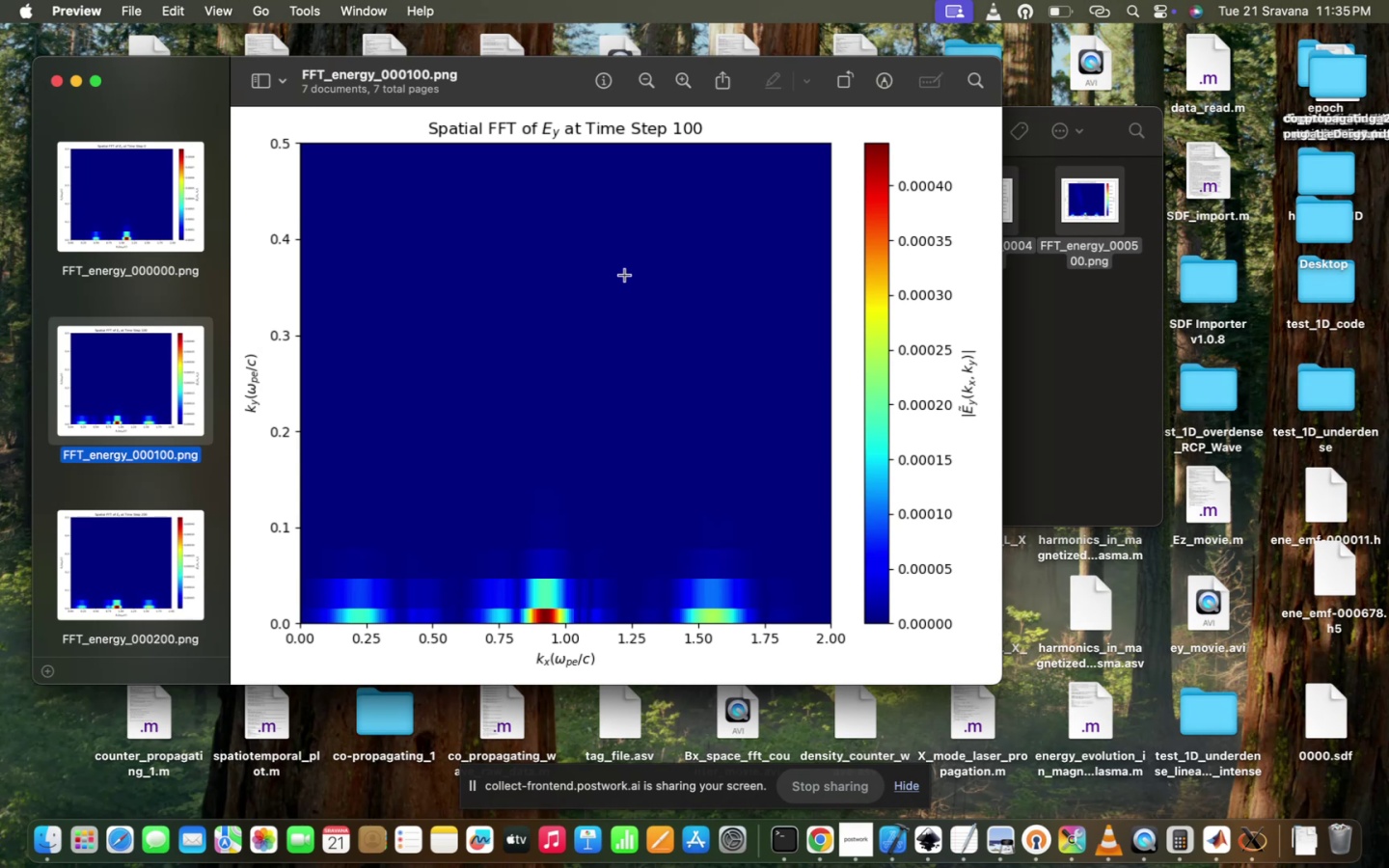 
wait(5.65)
 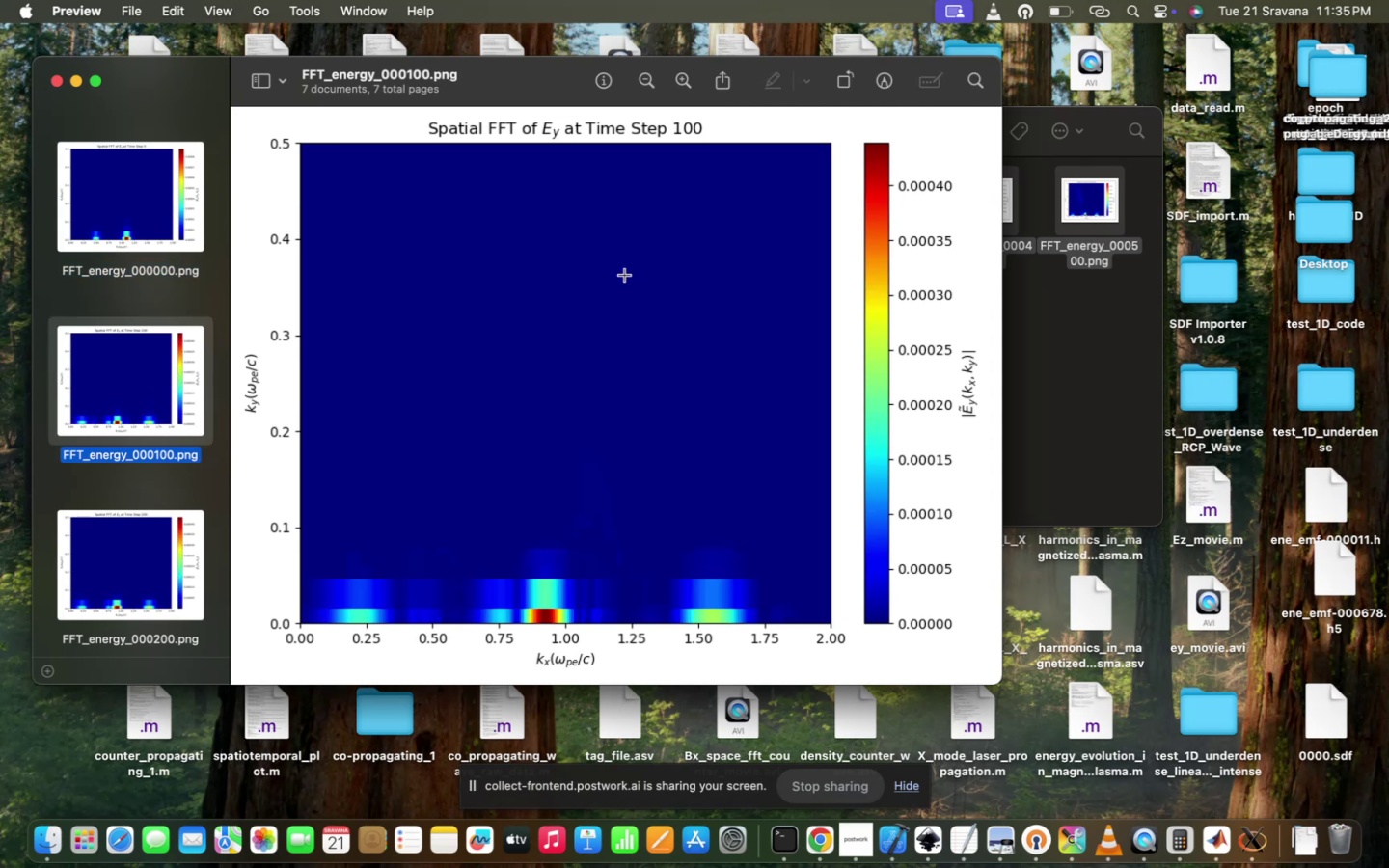 
hold_key(key=ArrowDown, duration=0.32)
 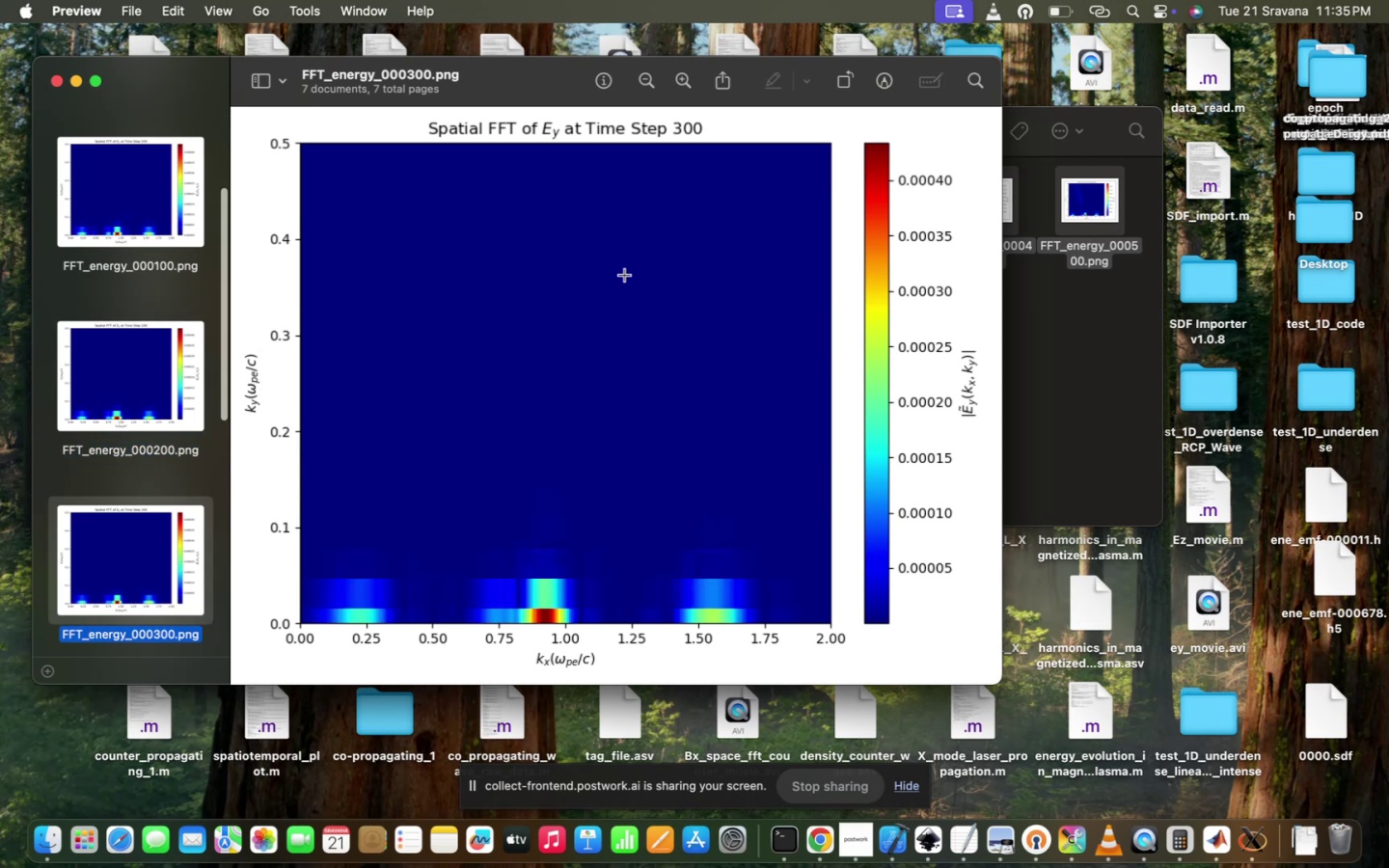 
key(ArrowDown)
 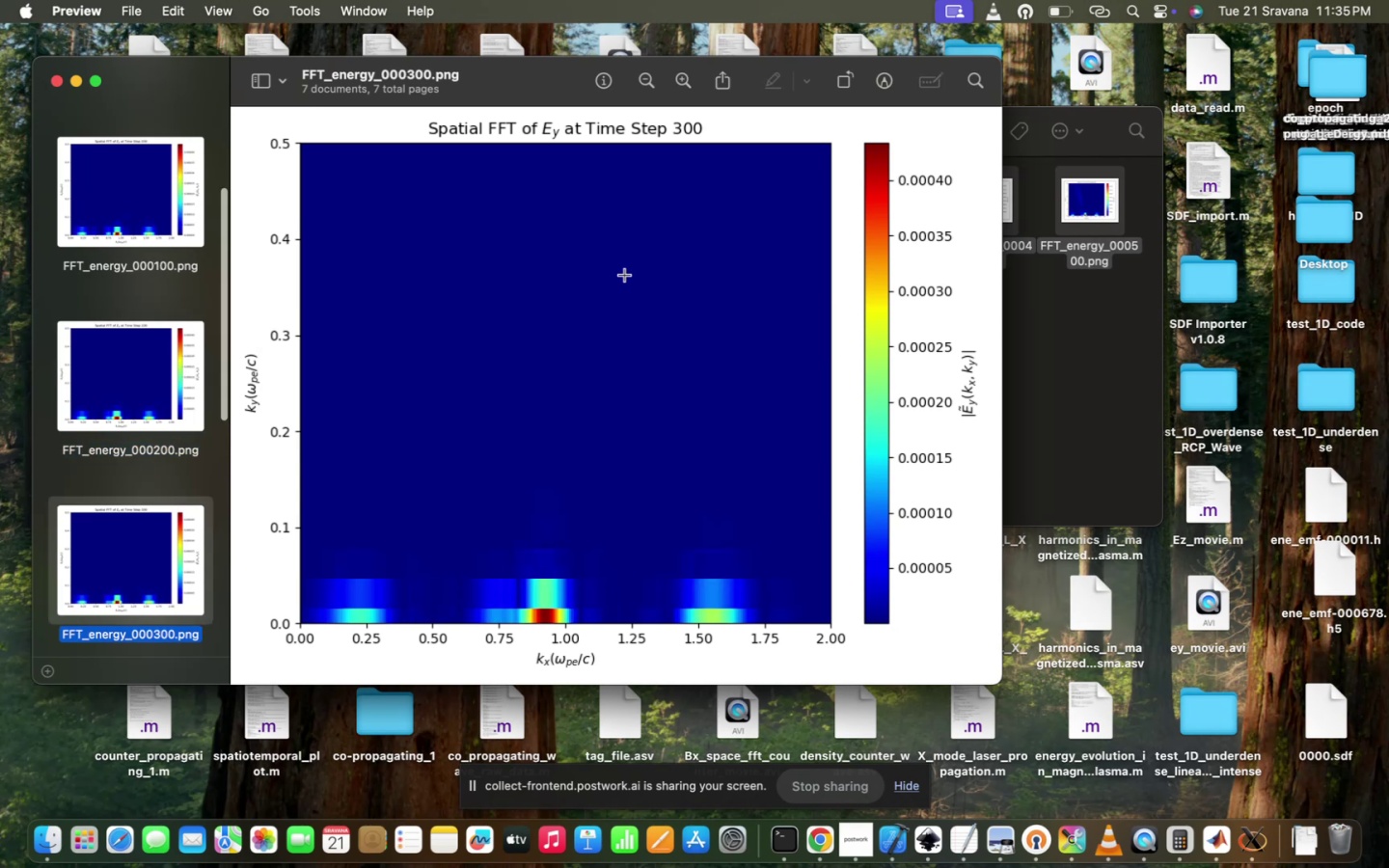 
key(ArrowDown)
 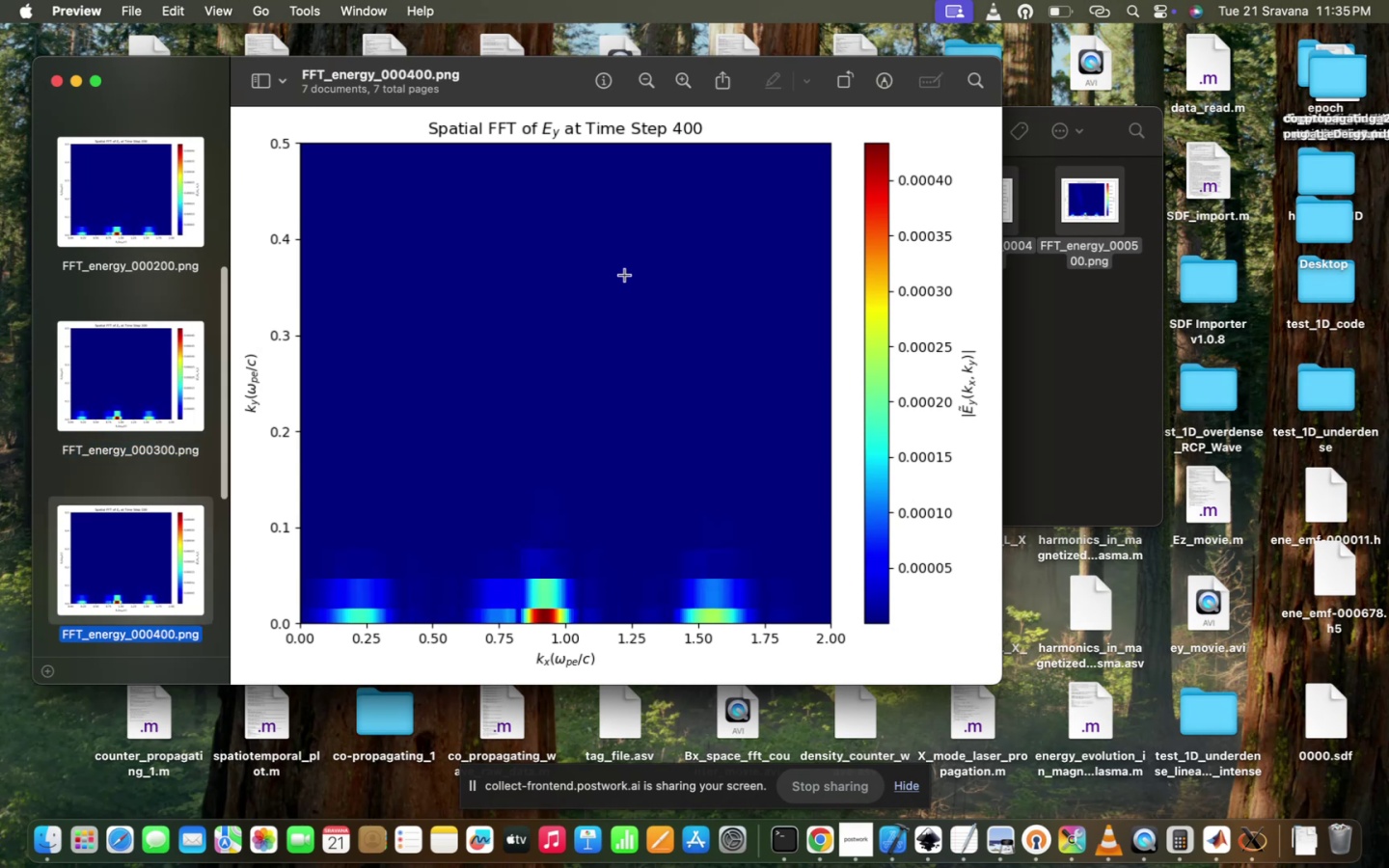 
key(ArrowDown)
 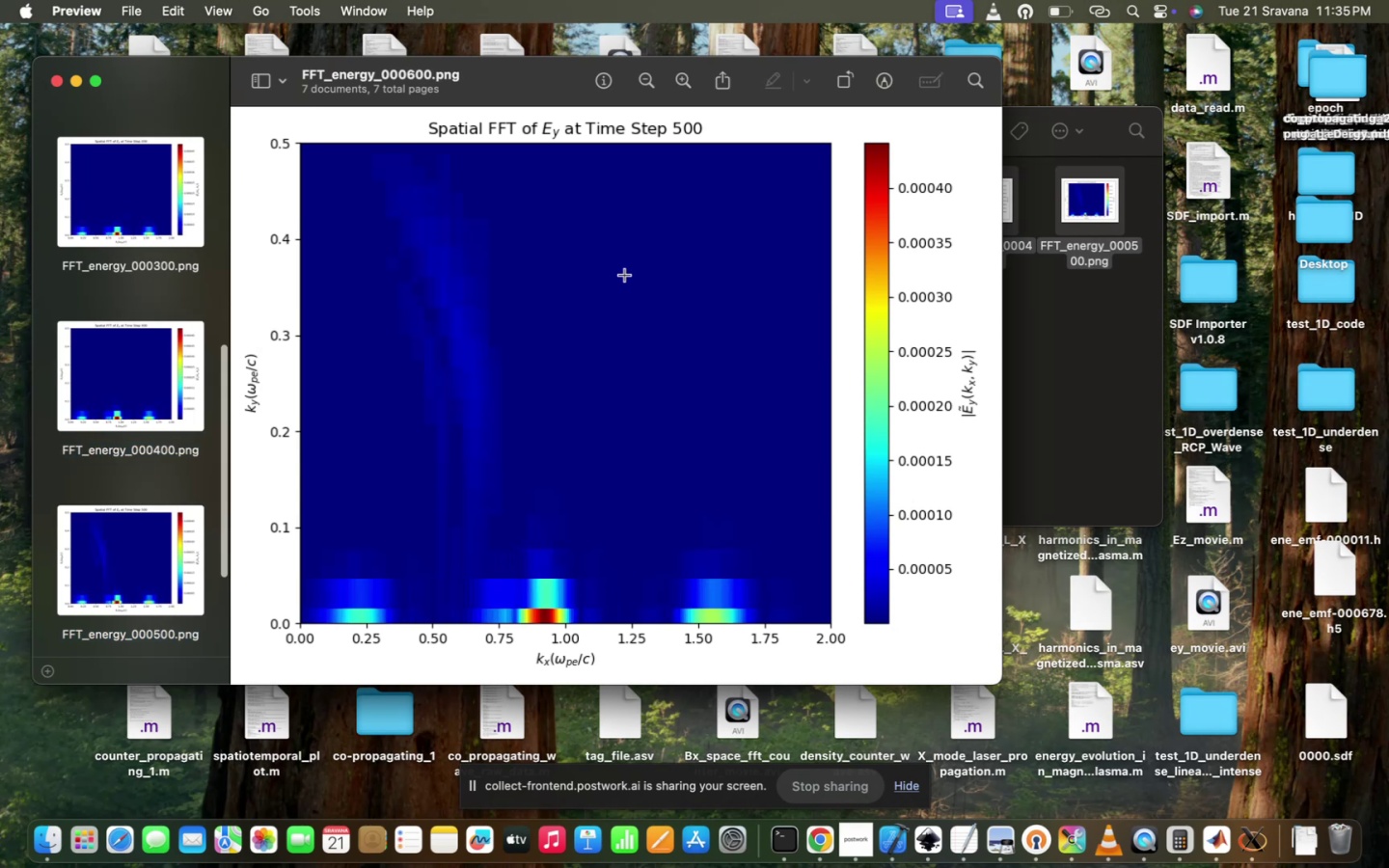 
key(ArrowDown)
 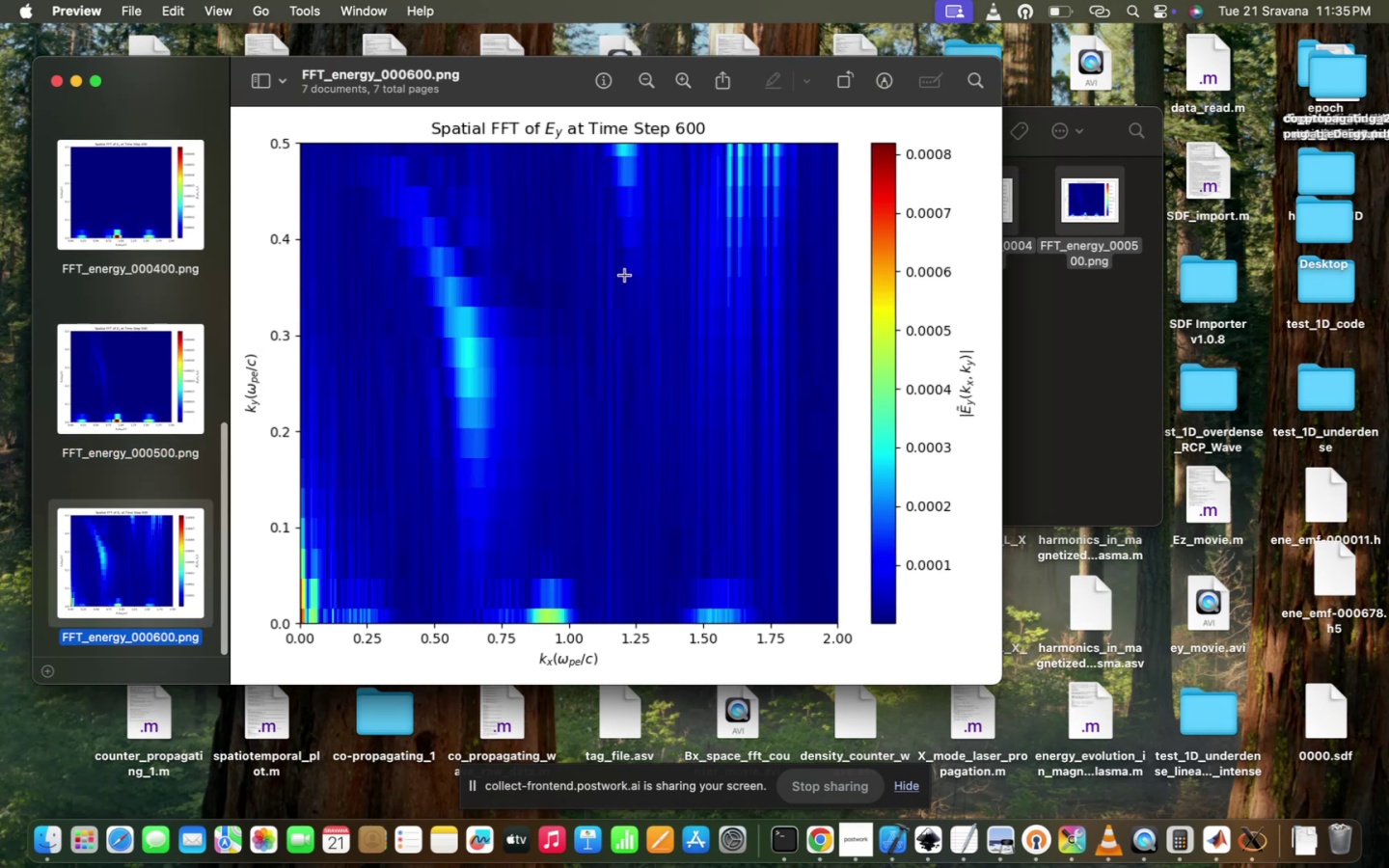 
key(ArrowUp)
 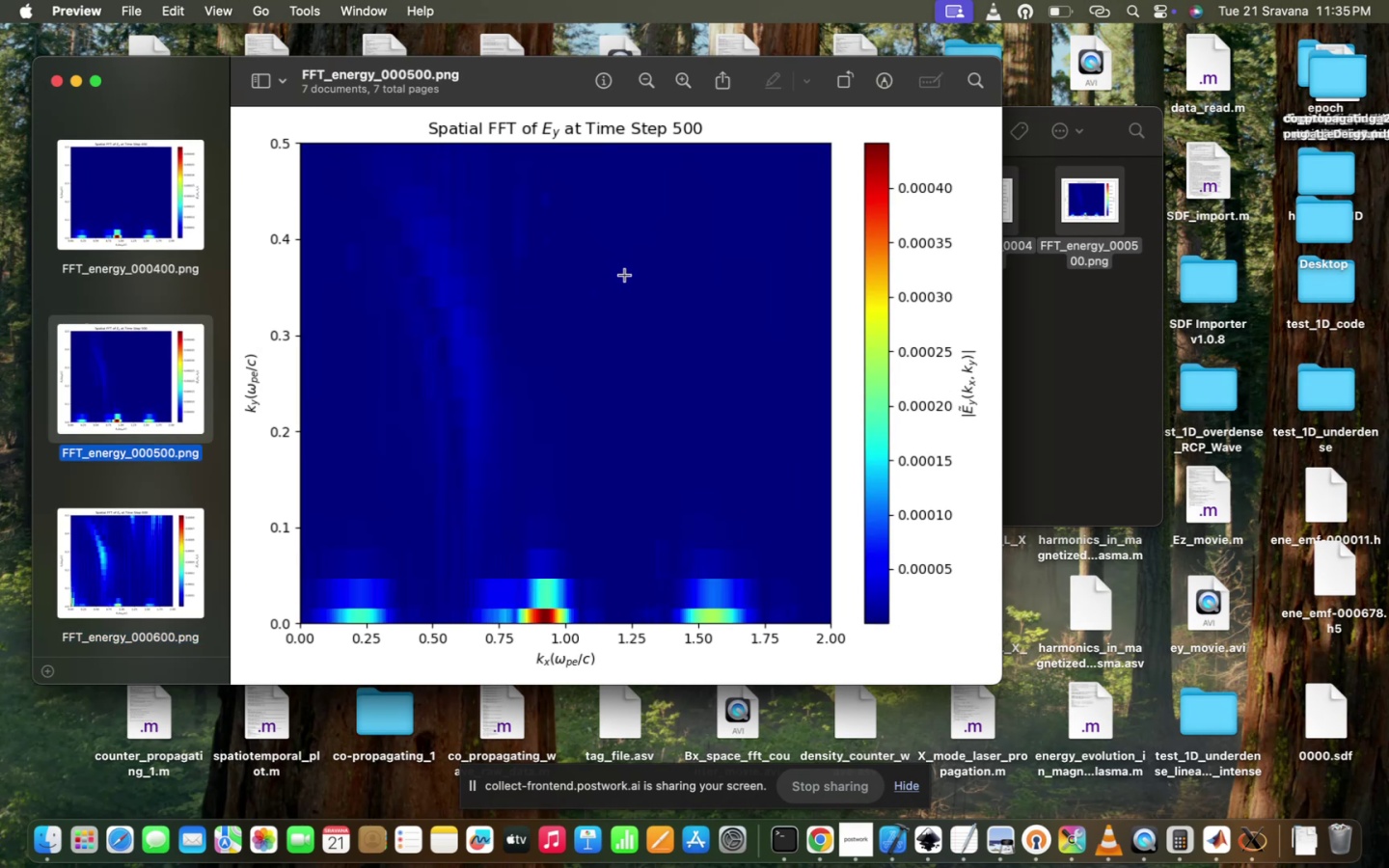 
key(ArrowUp)
 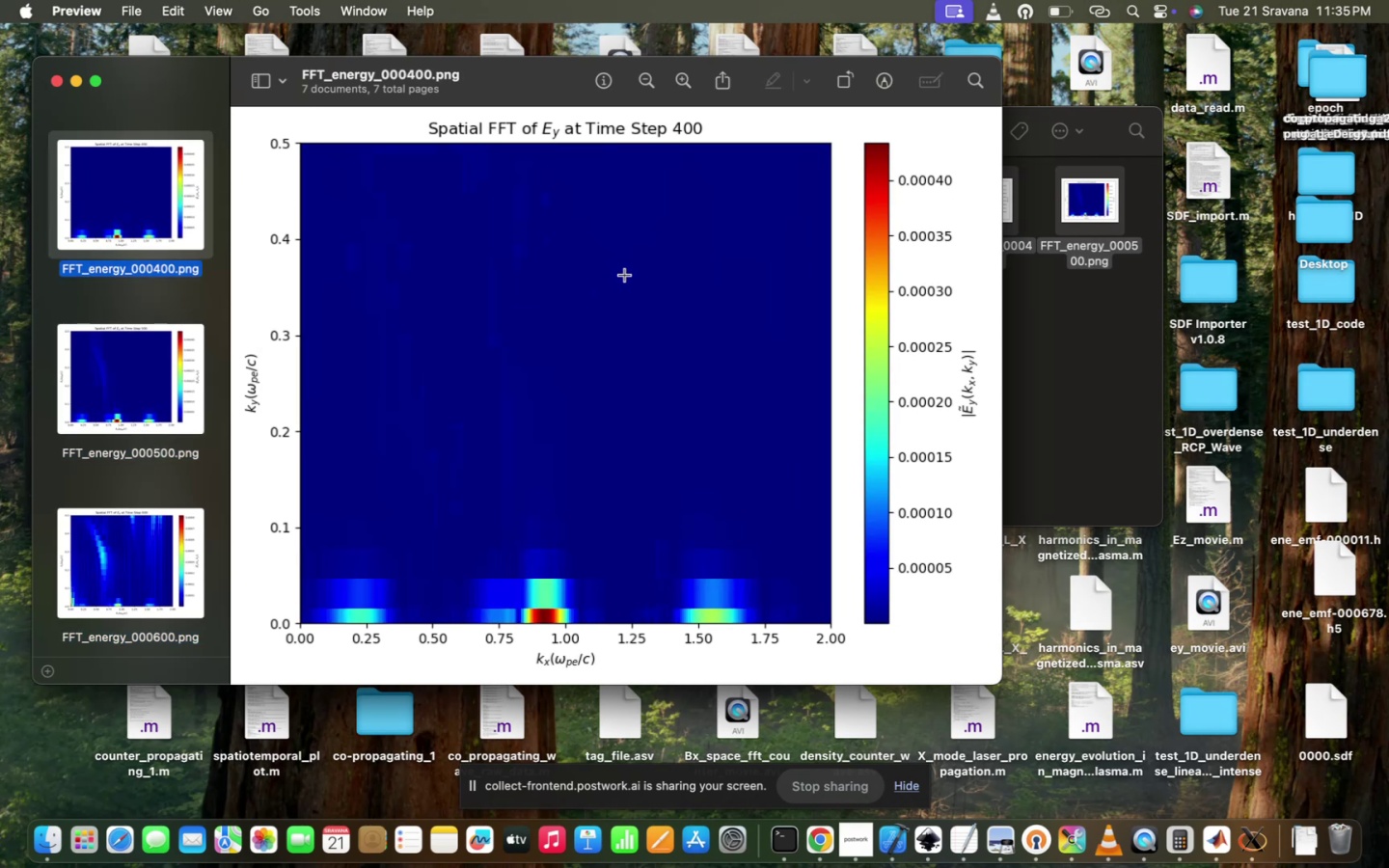 
key(ArrowDown)
 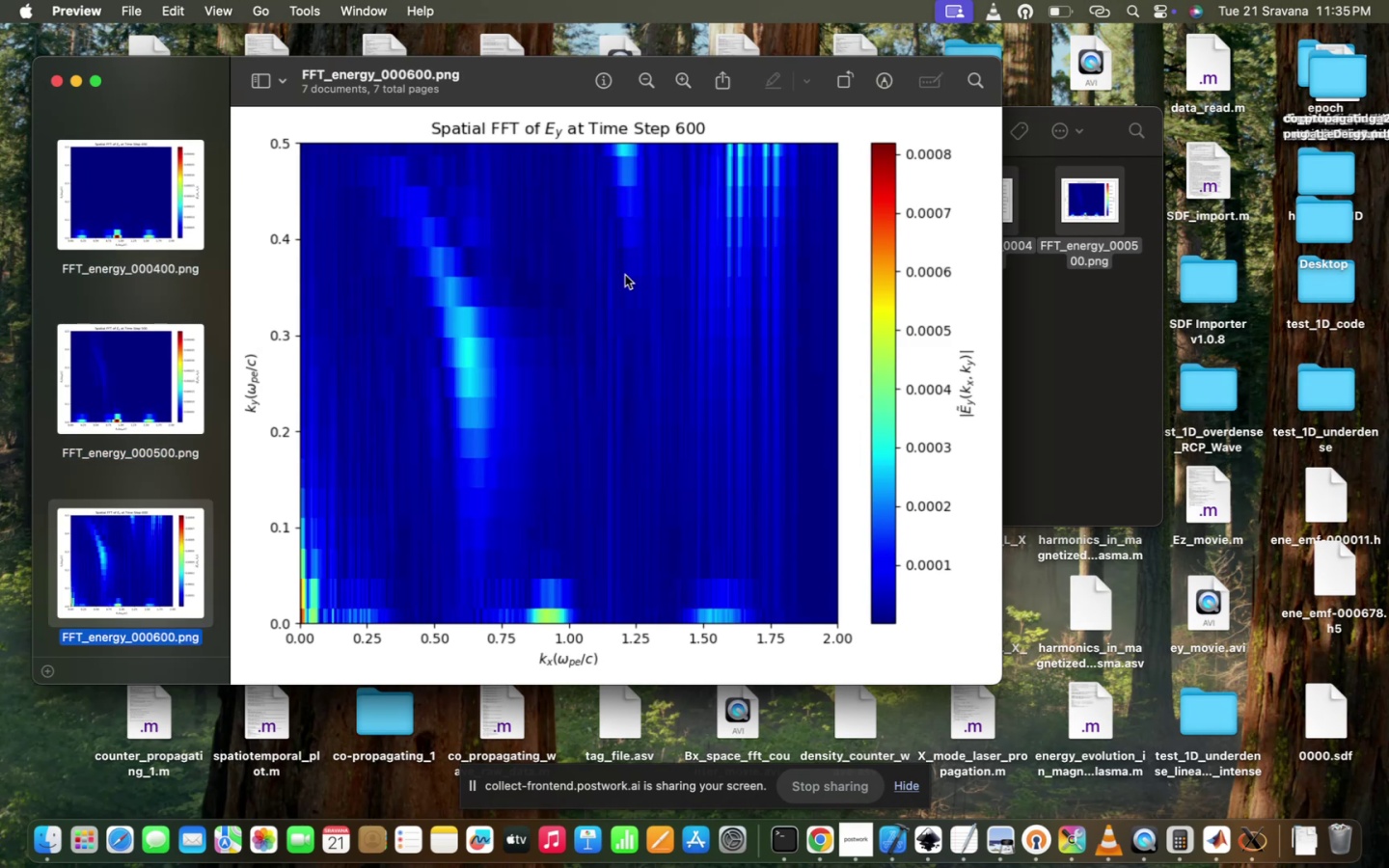 
key(ArrowDown)
 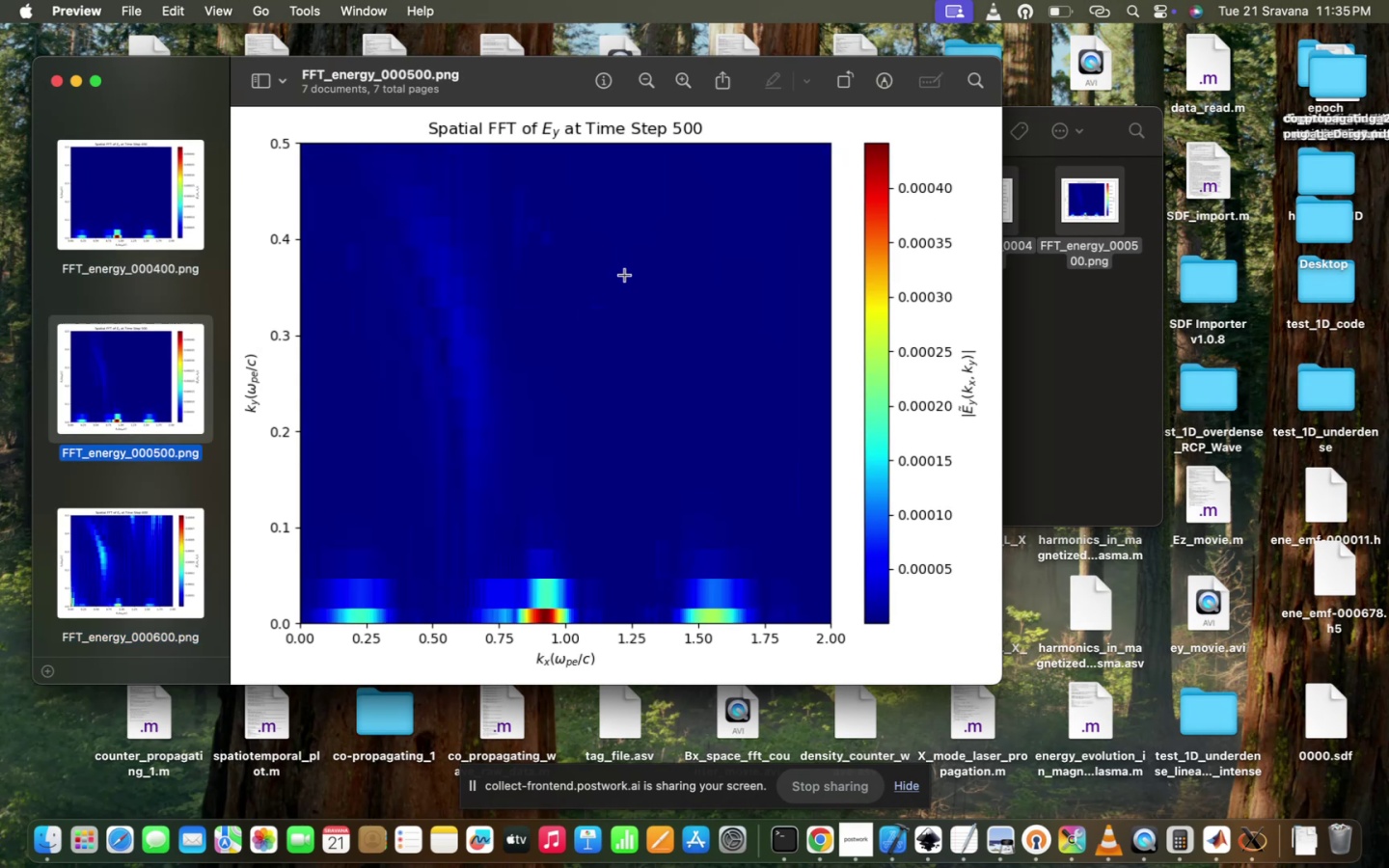 
key(ArrowUp)
 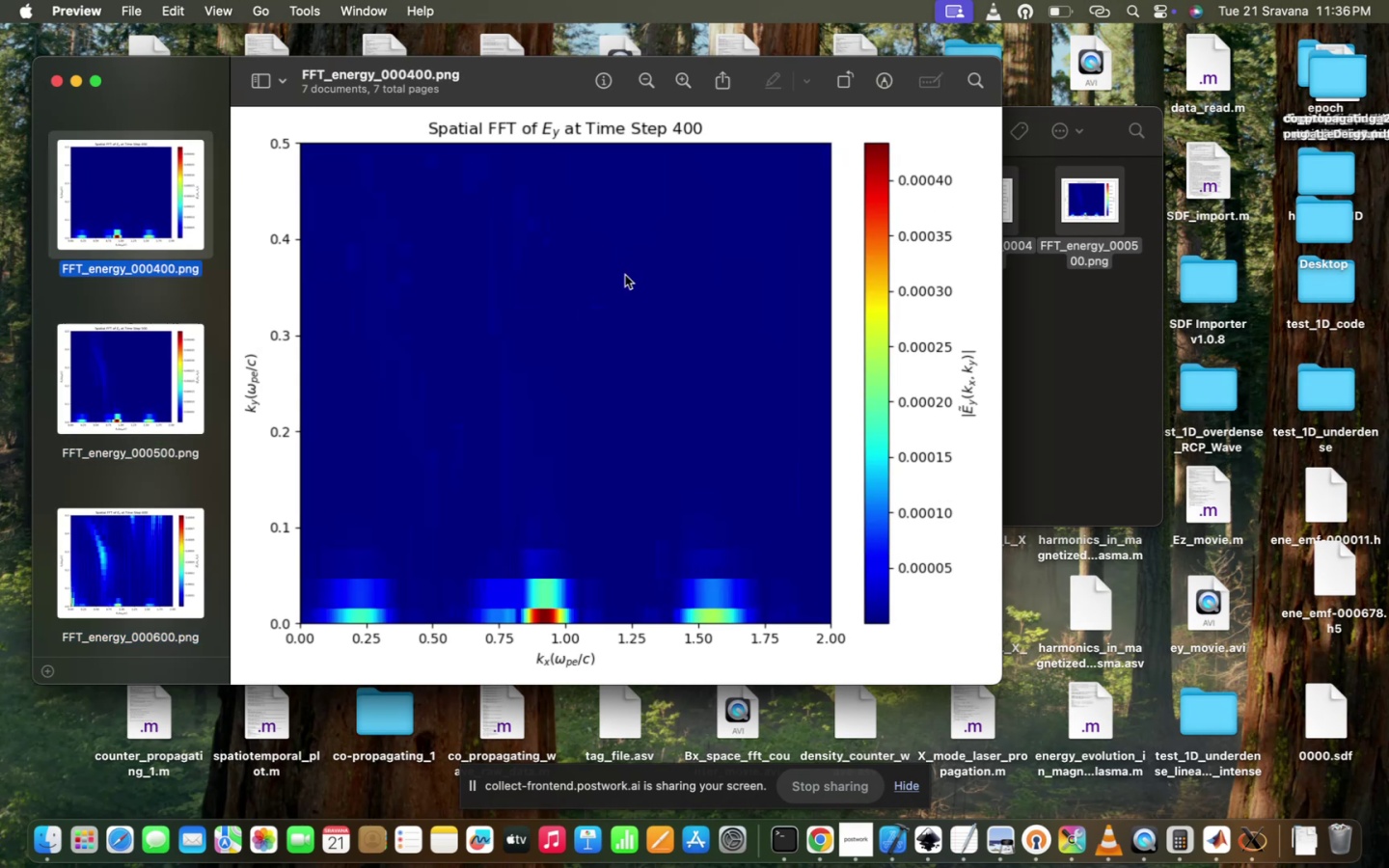 
key(ArrowUp)
 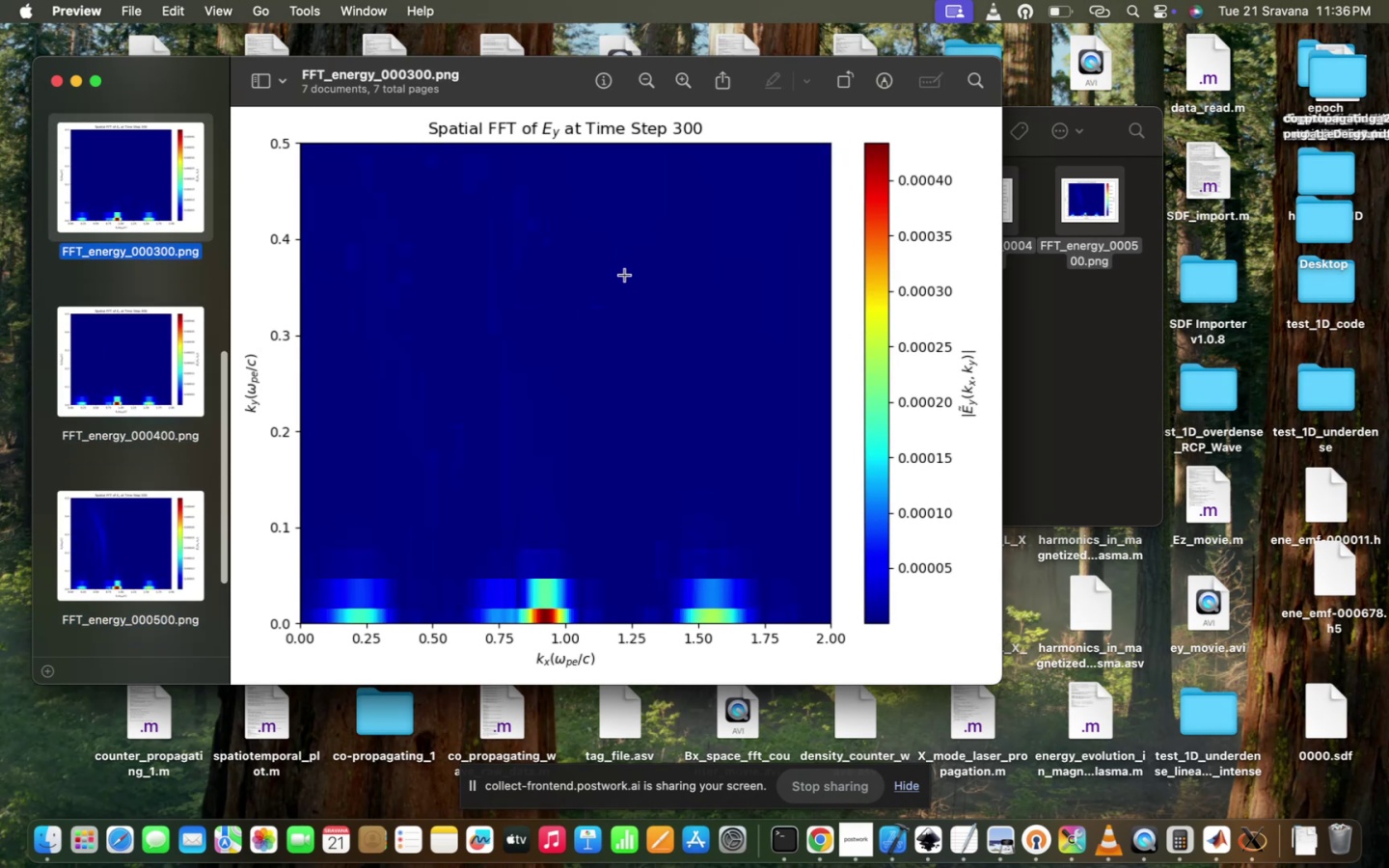 
key(ArrowUp)
 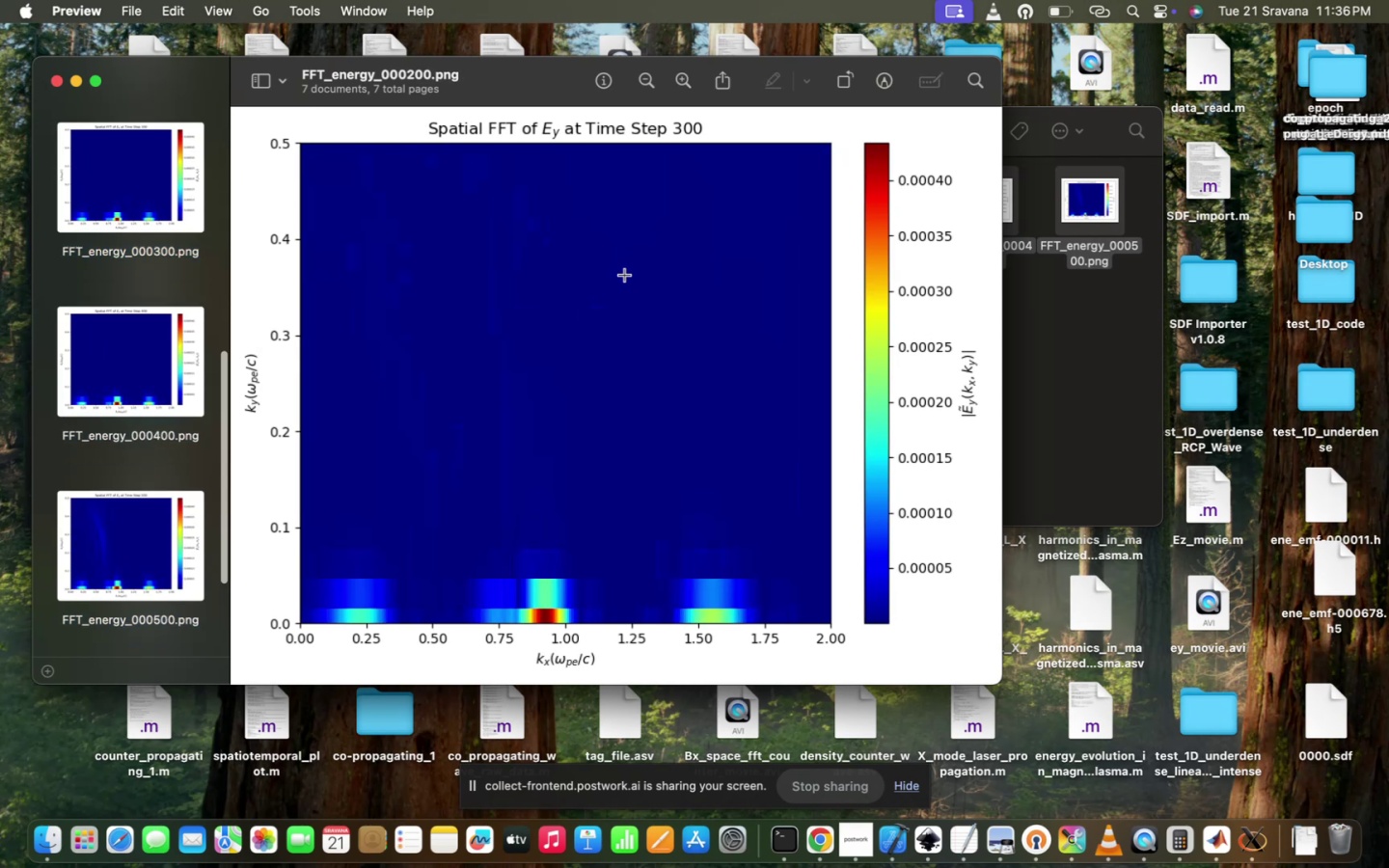 
key(ArrowUp)
 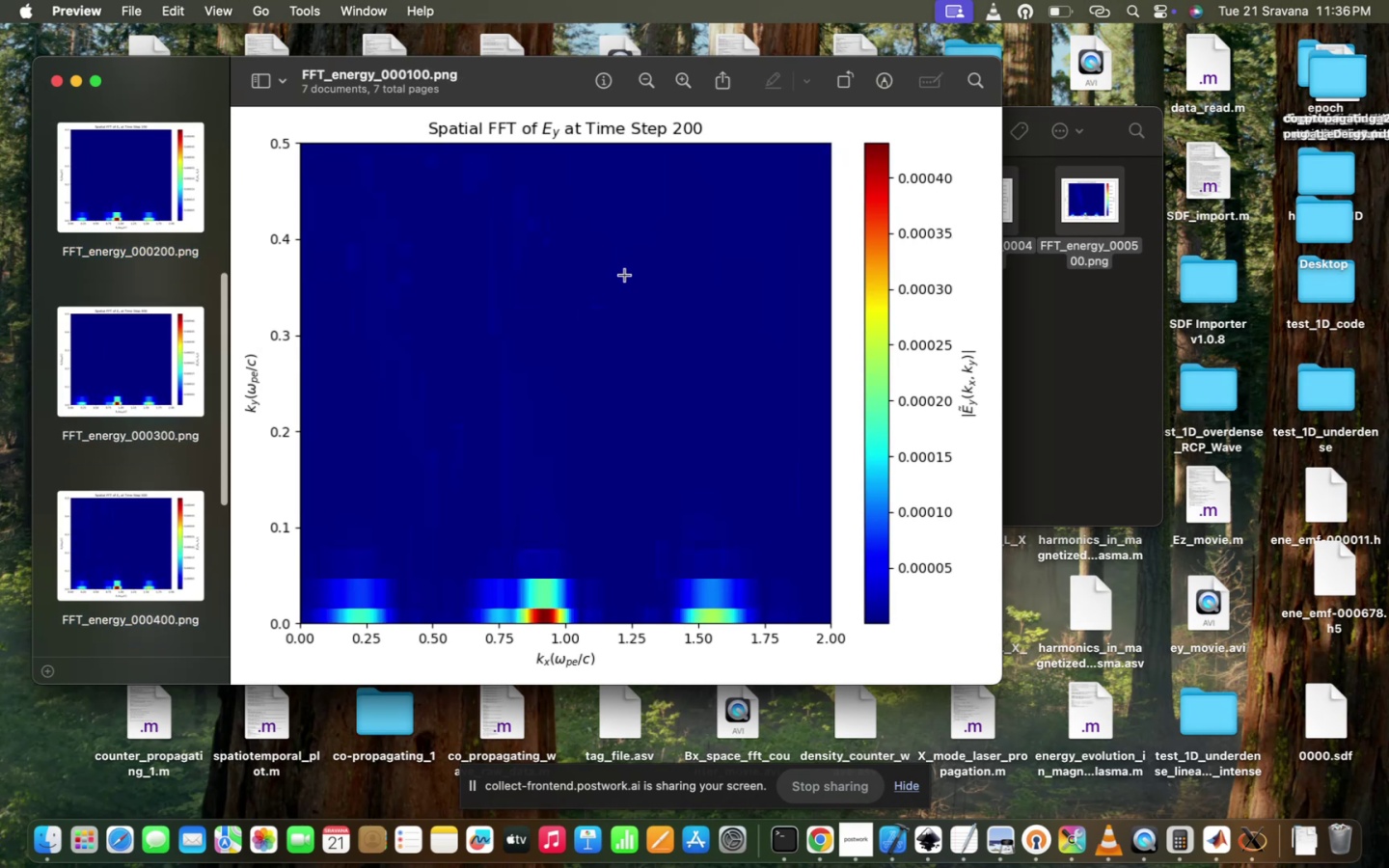 
key(ArrowUp)
 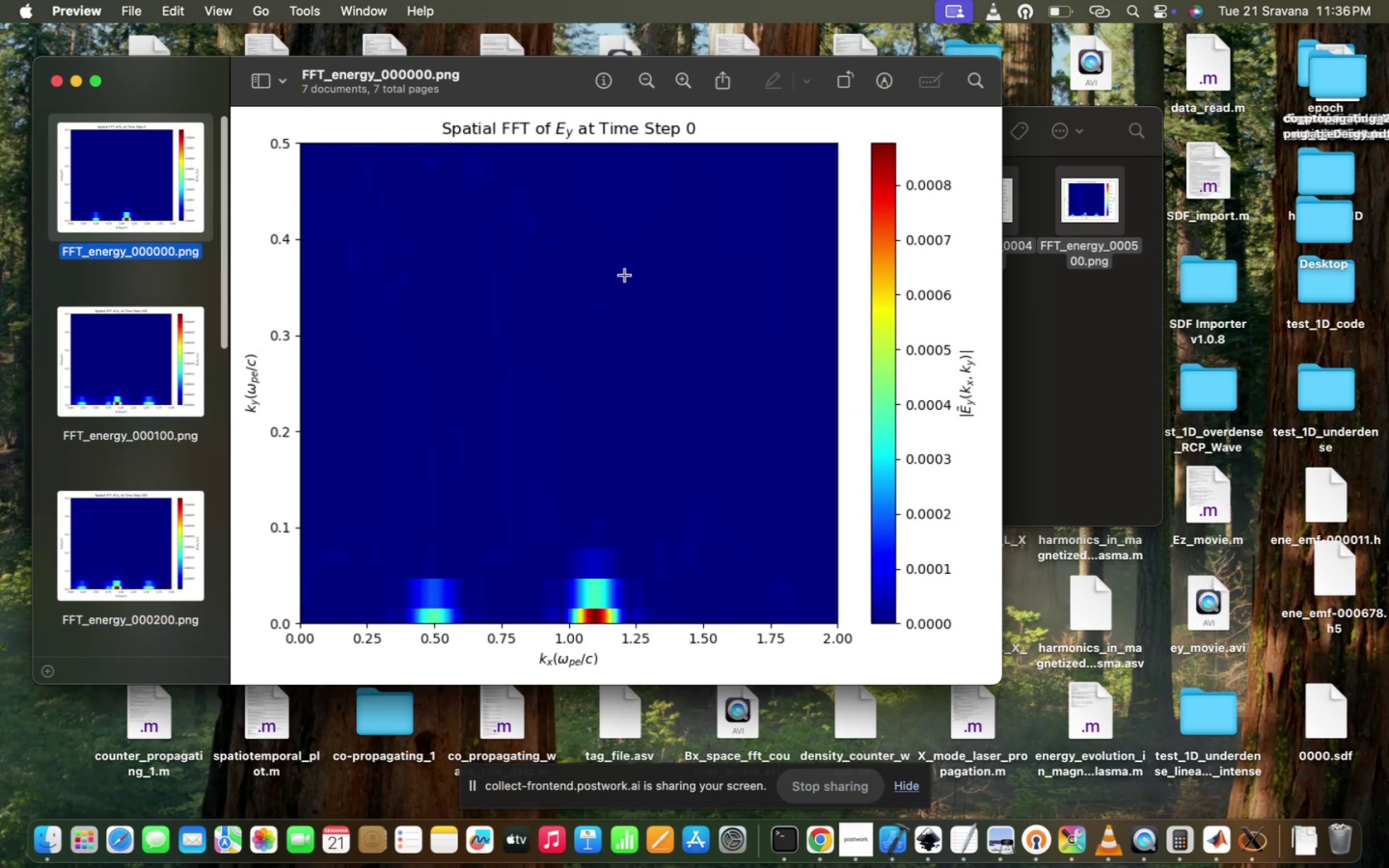 
key(ArrowUp)
 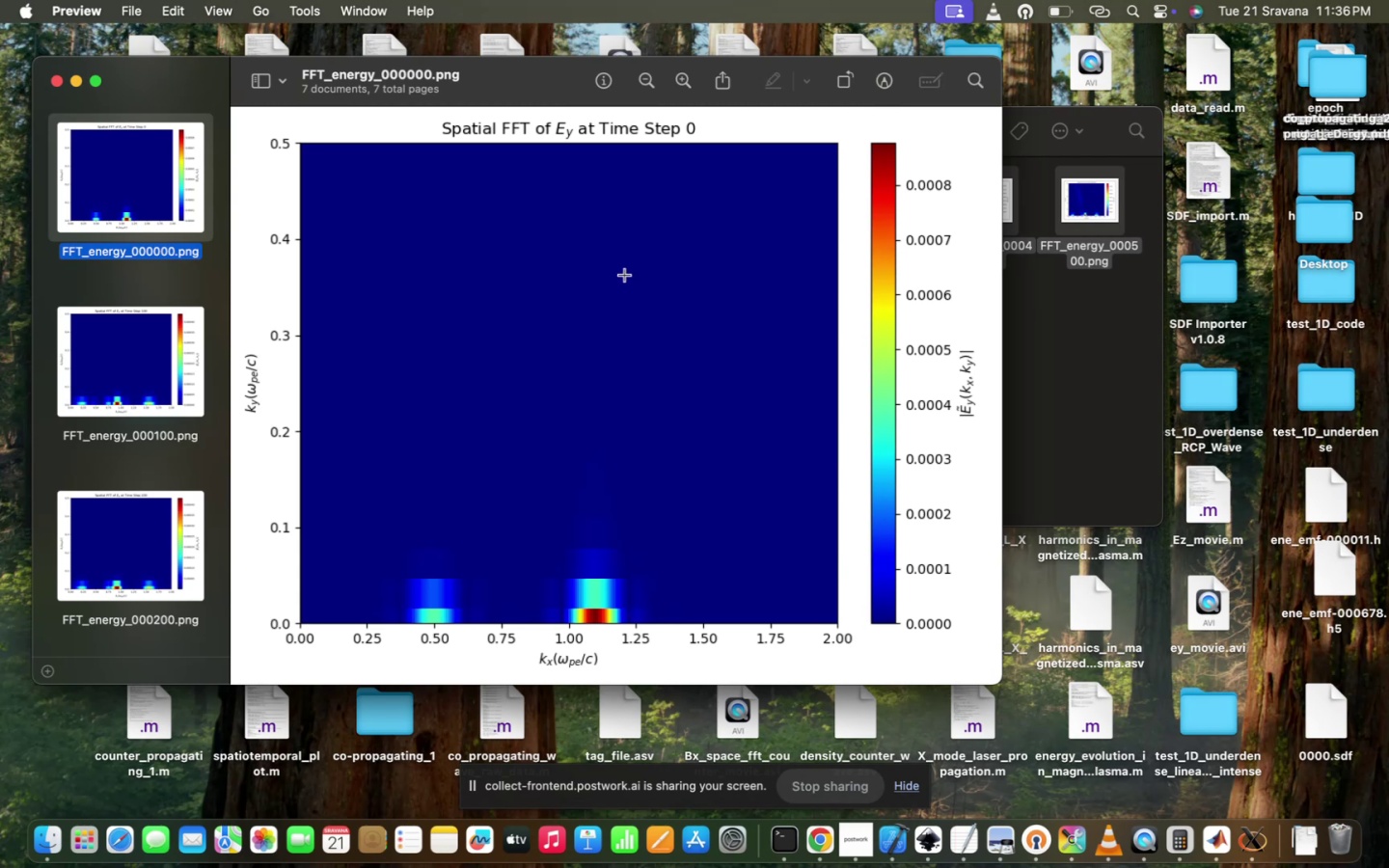 
wait(50.6)
 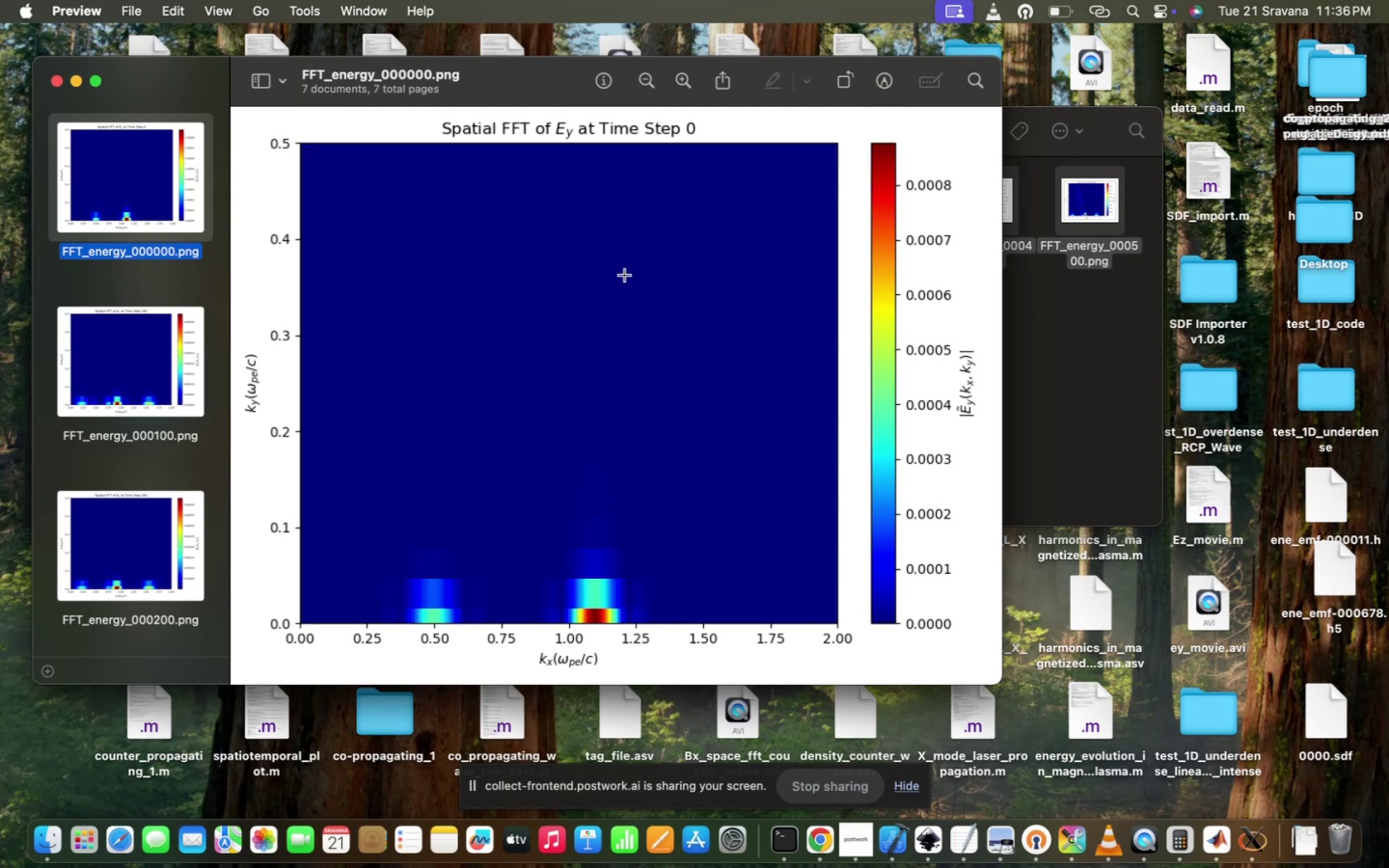 
scroll: coordinate [105, 432], scroll_direction: down, amount: 160.0
 